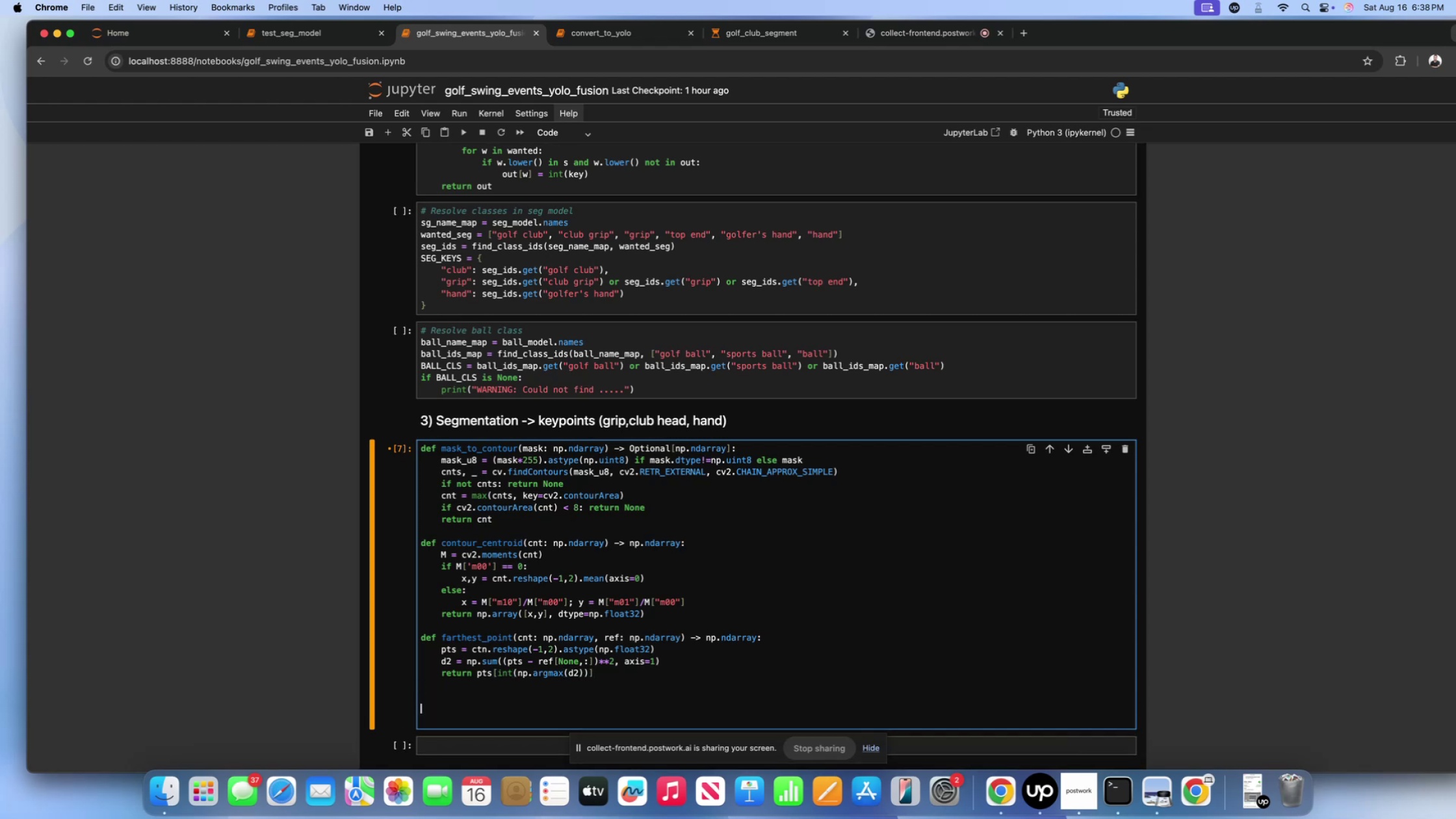 
key(Backspace)
 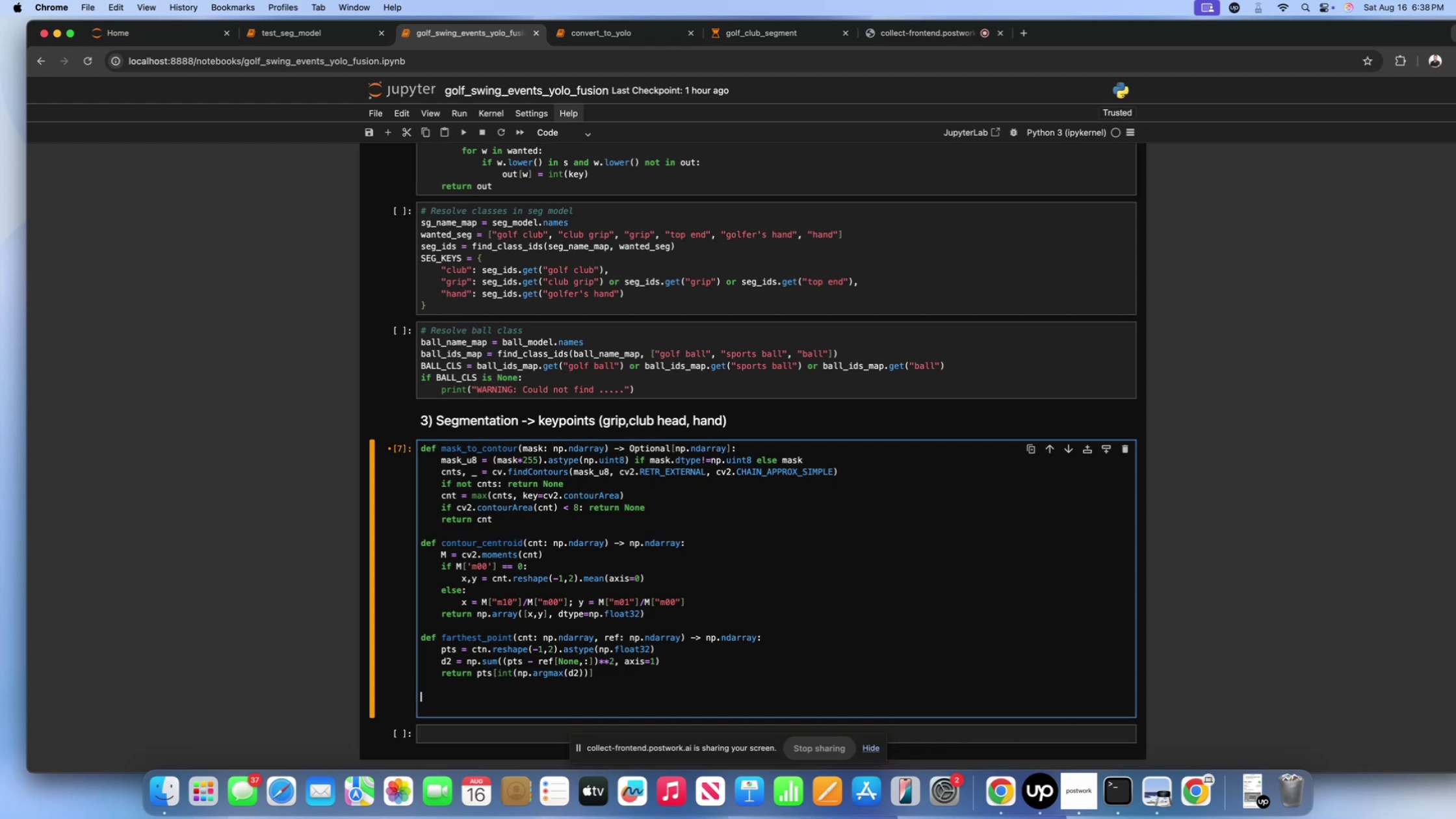 
key(ArrowDown)
 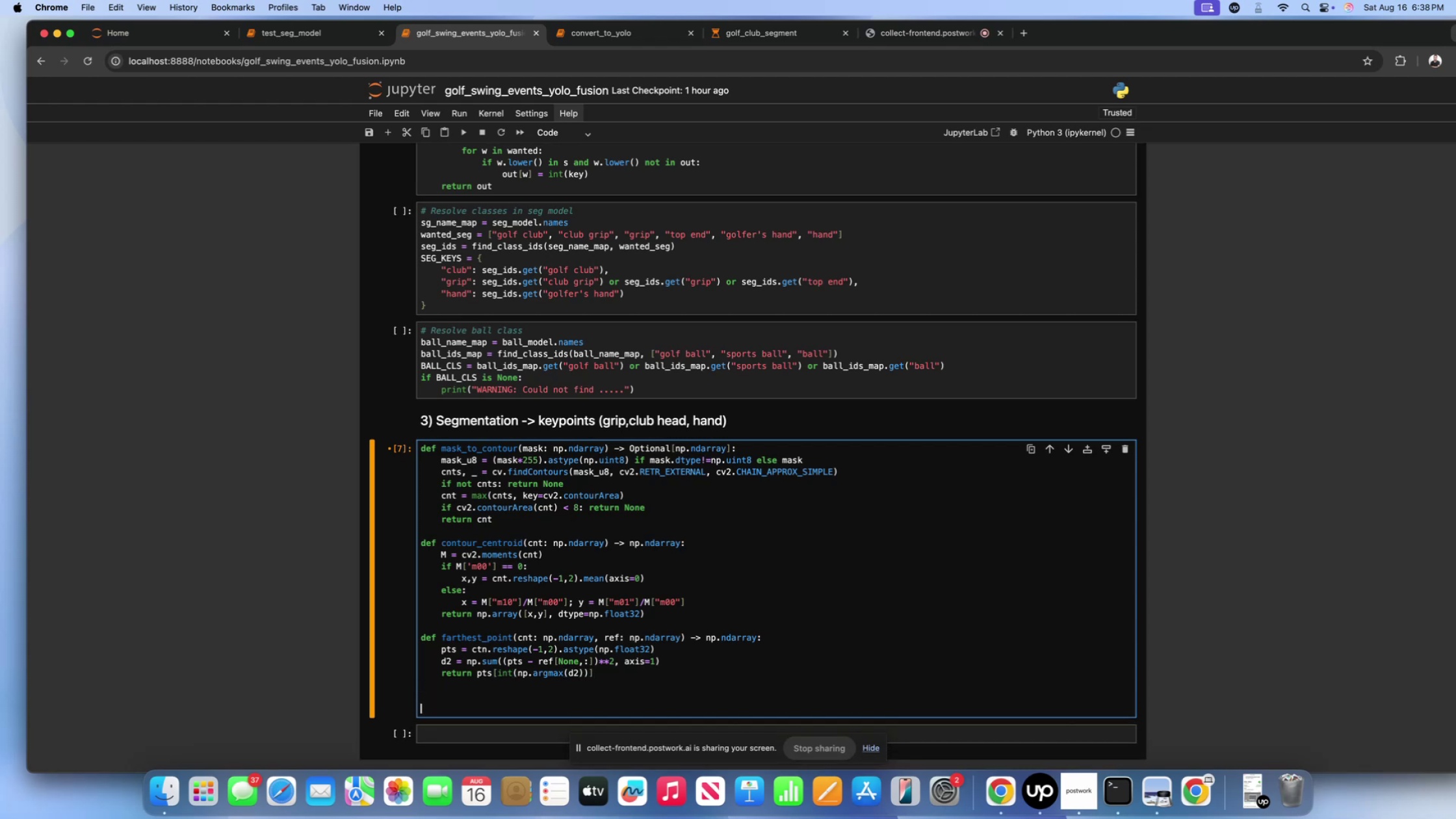 
key(Backspace)
 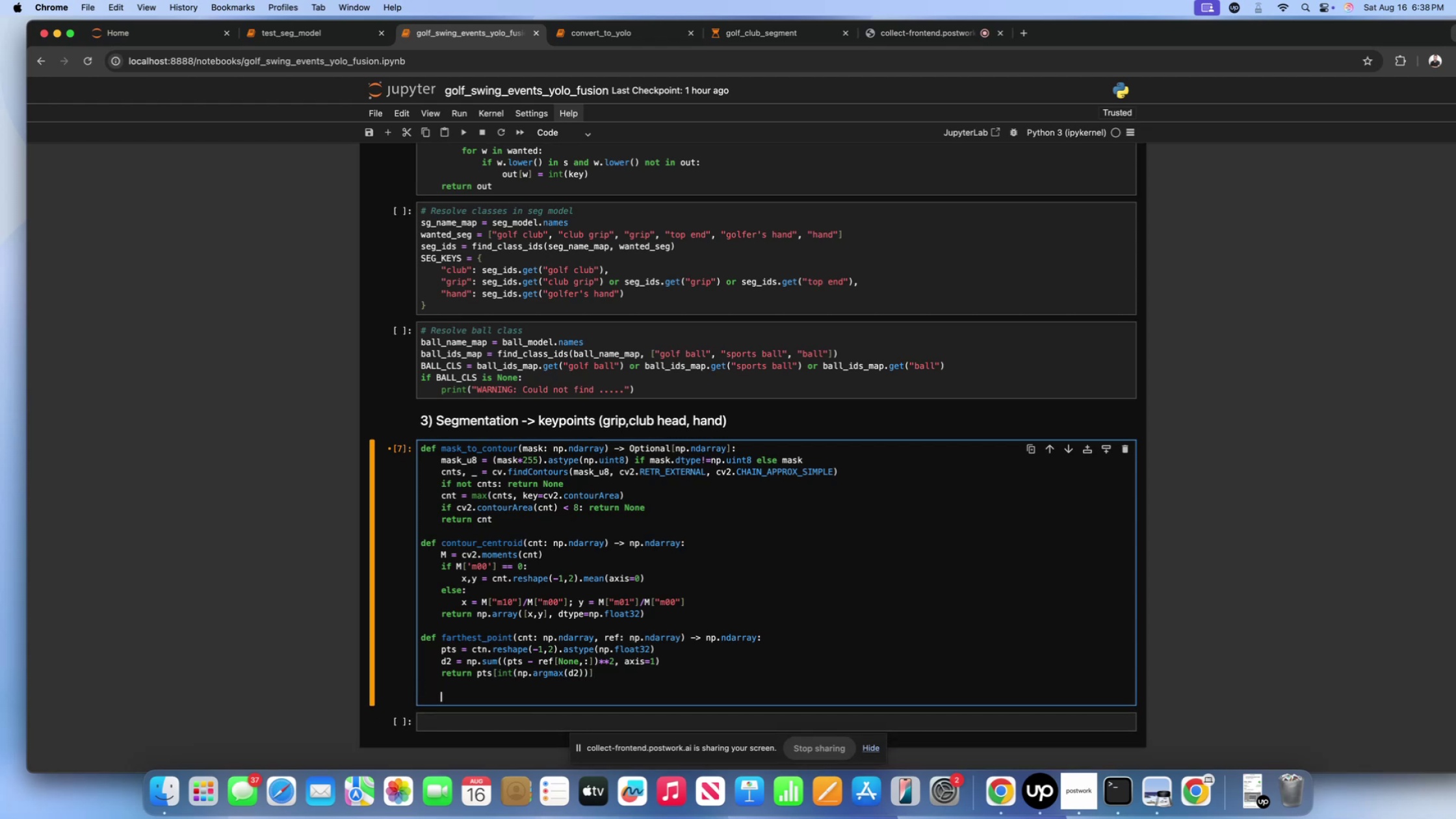 
key(Backspace)
 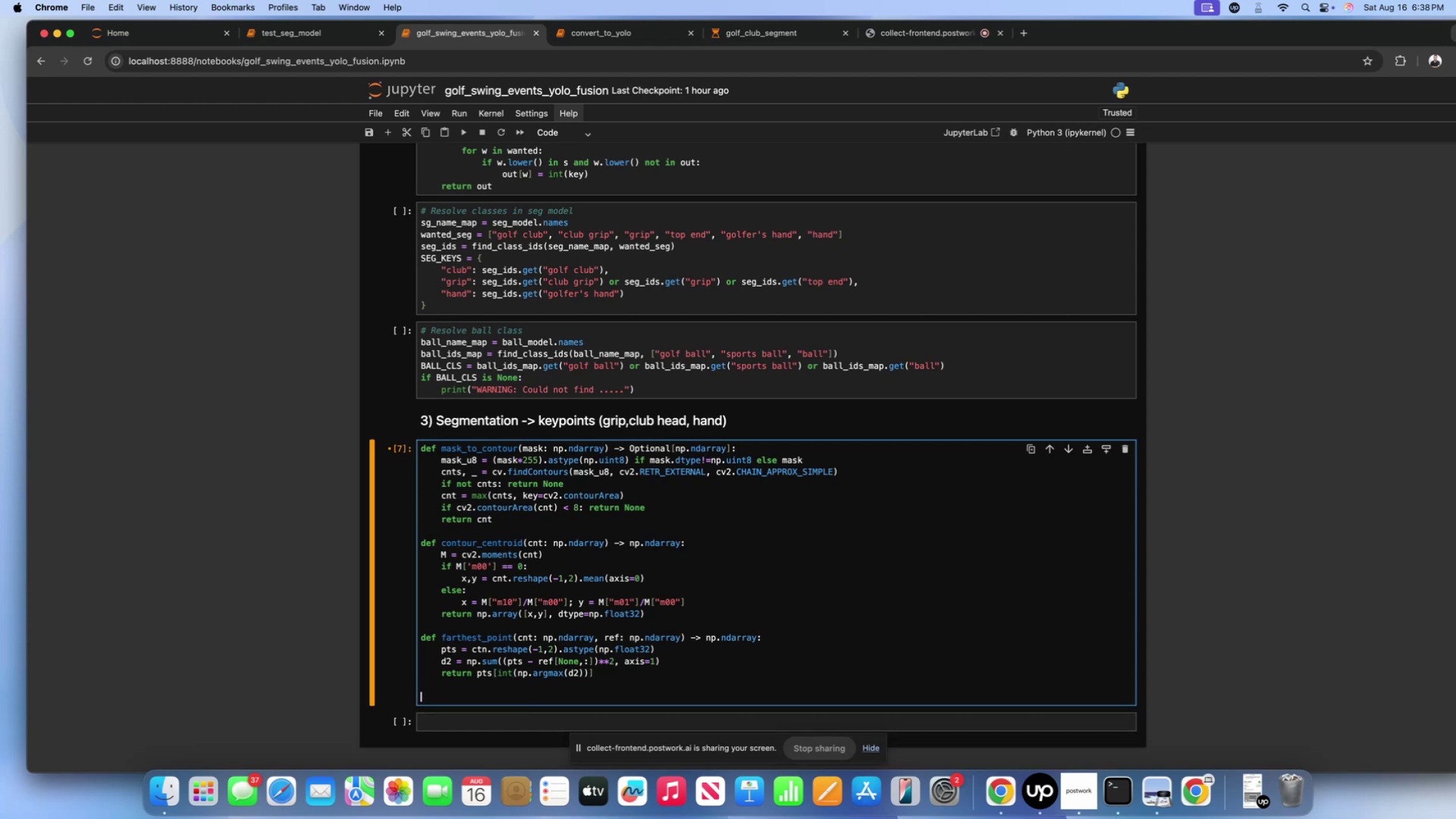 
key(Backspace)
 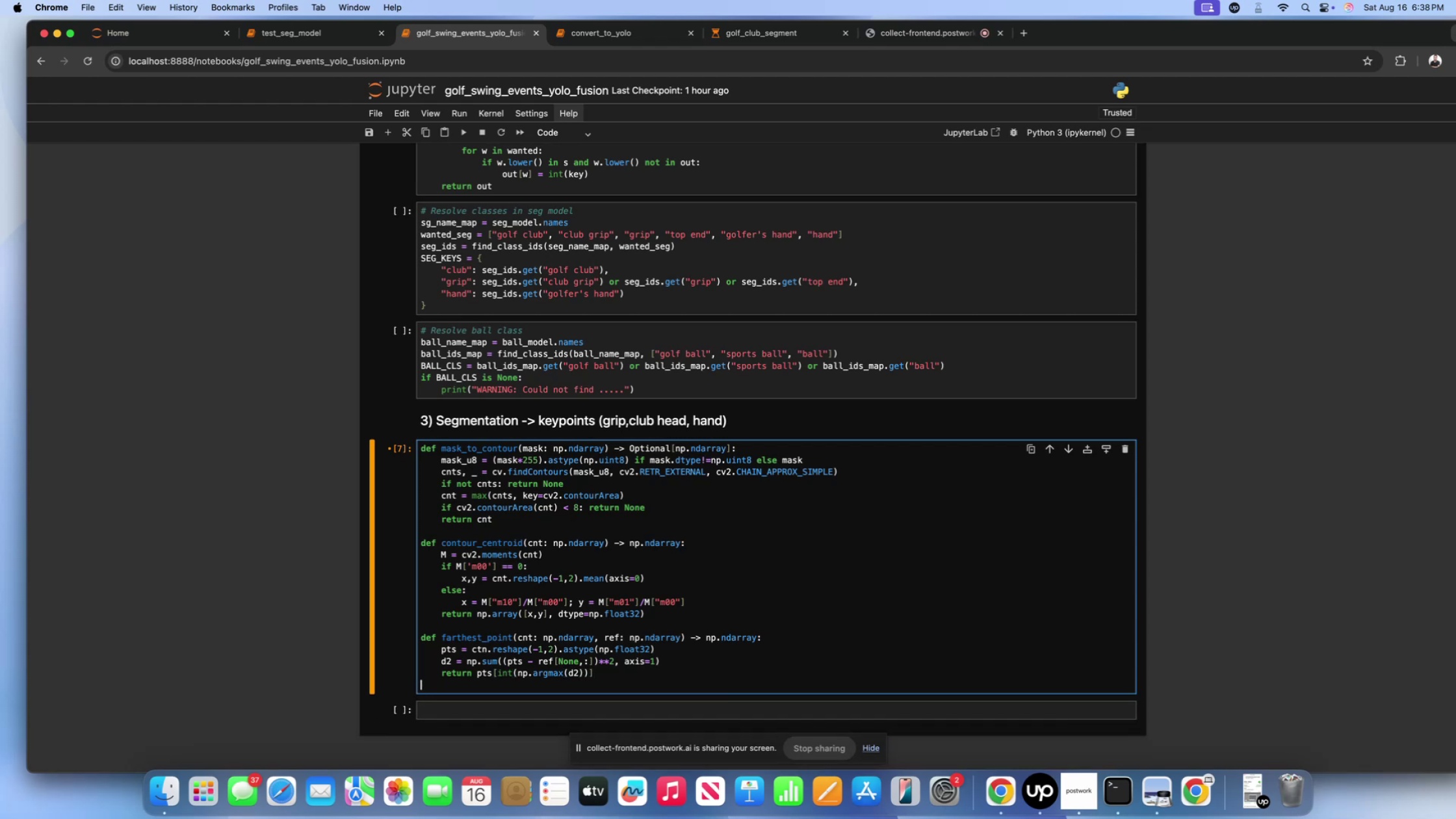 
key(Backspace)
 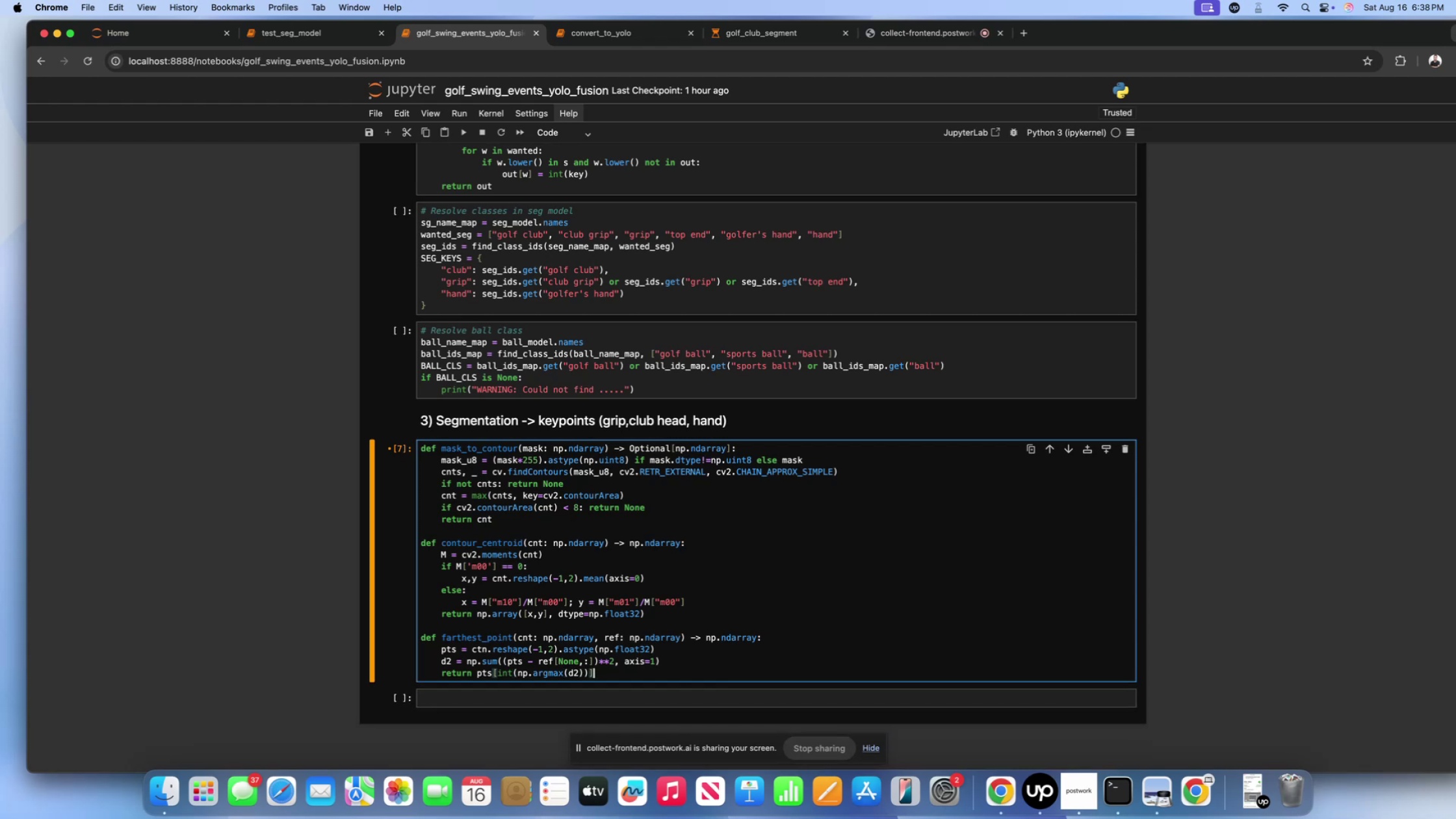 
key(Enter)
 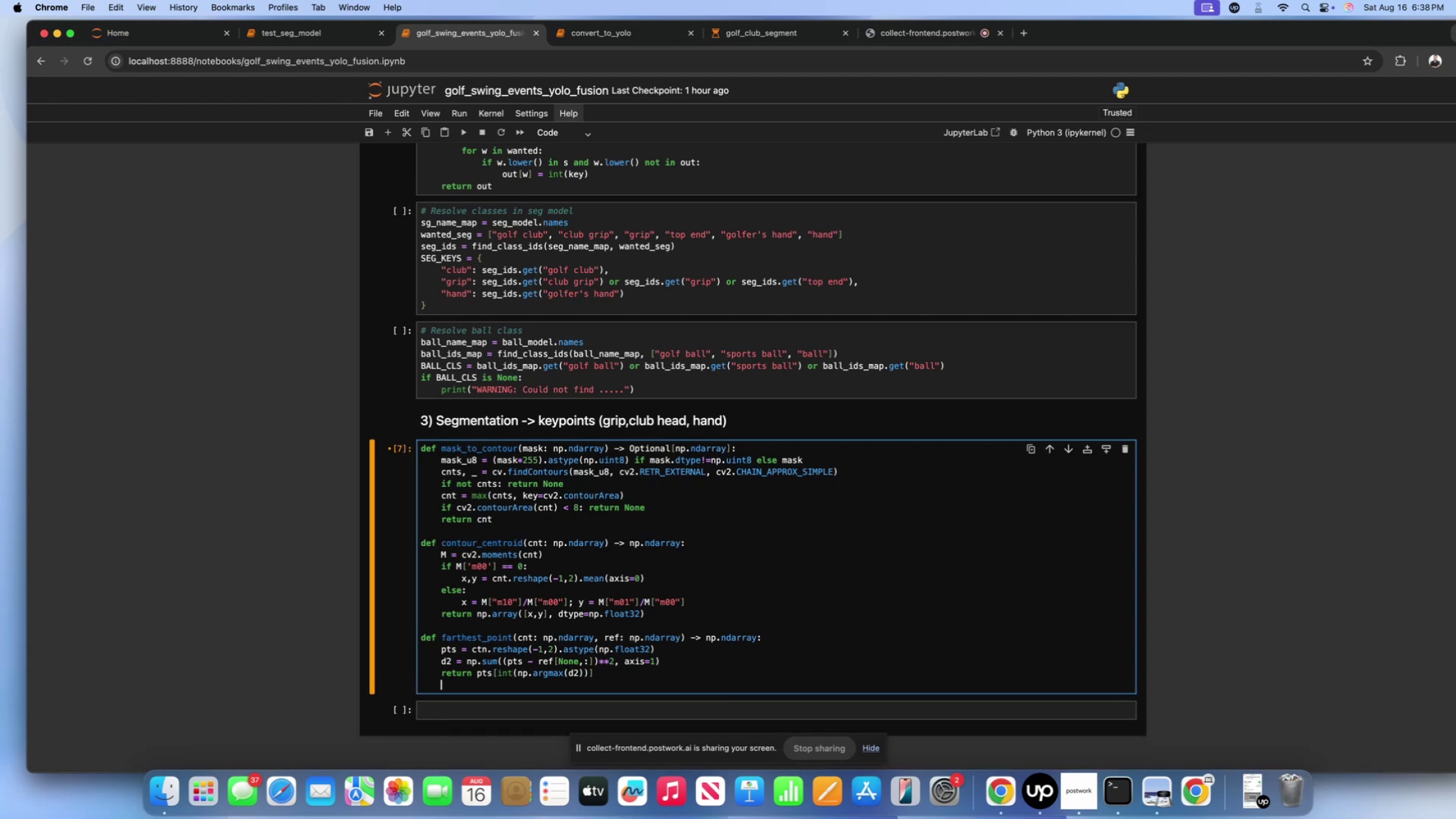 
key(Backspace)
 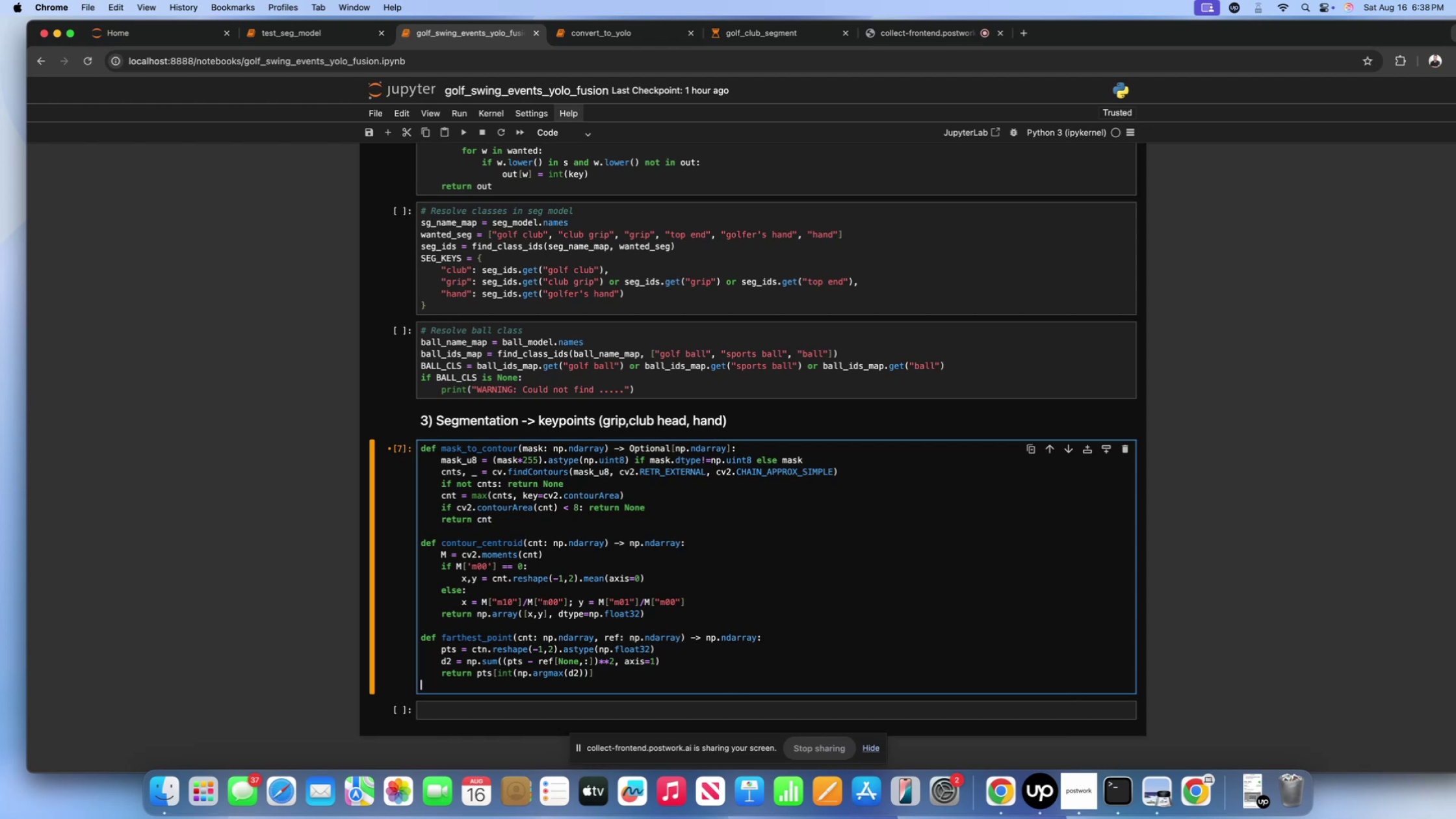 
key(Enter)
 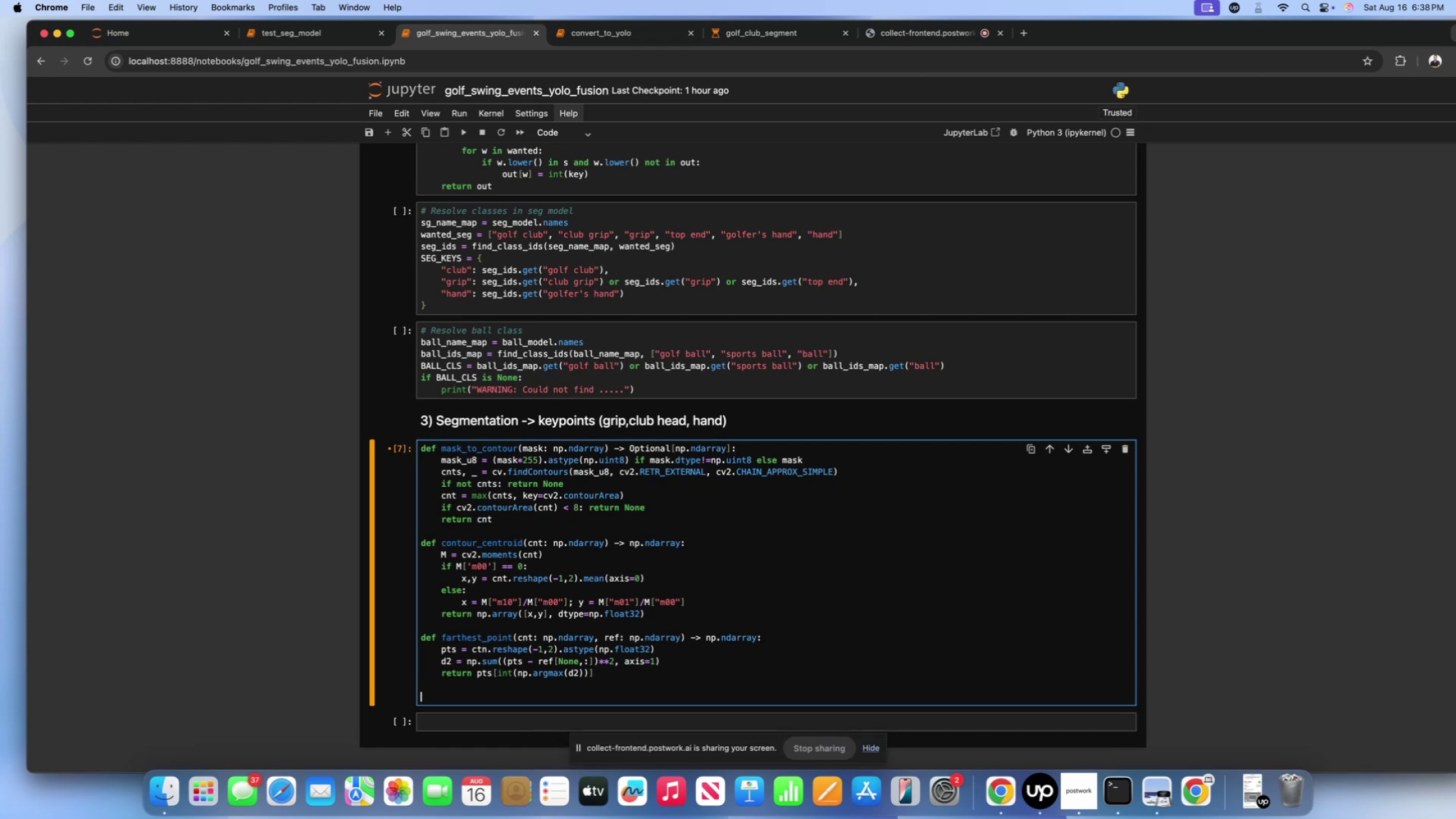 
type(def seg_)
 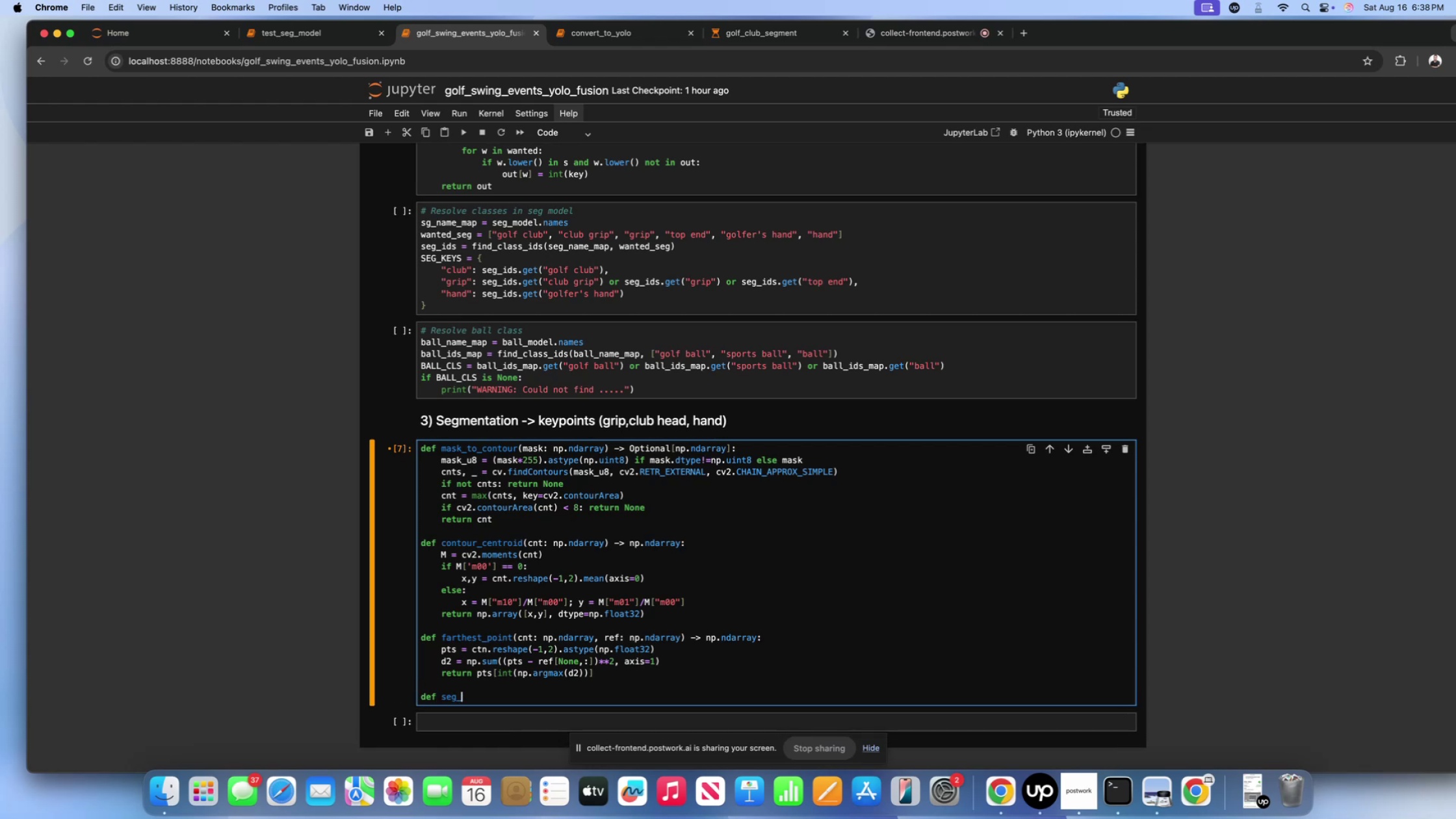 
wait(5.79)
 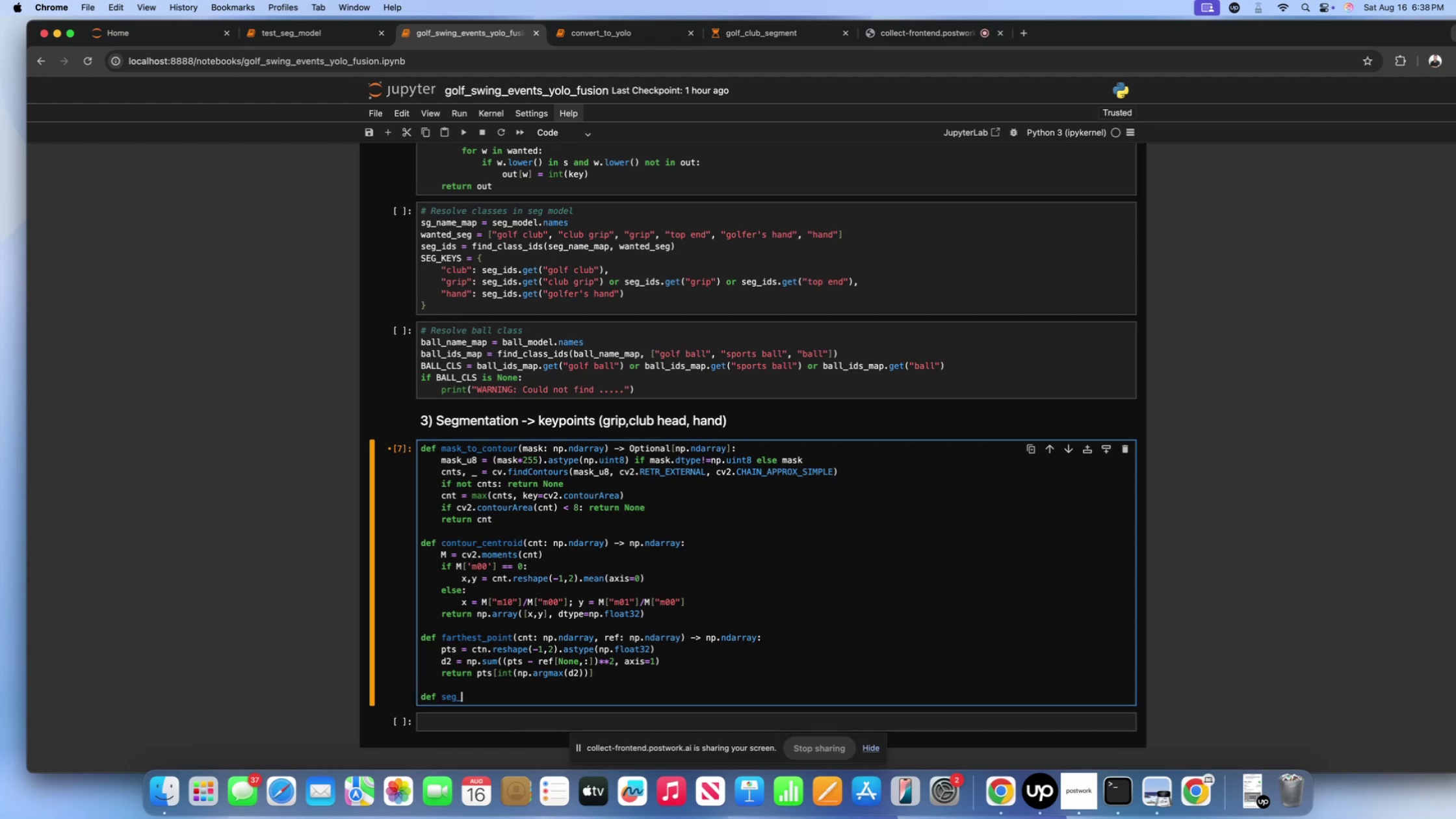 
left_click([610, 672])
 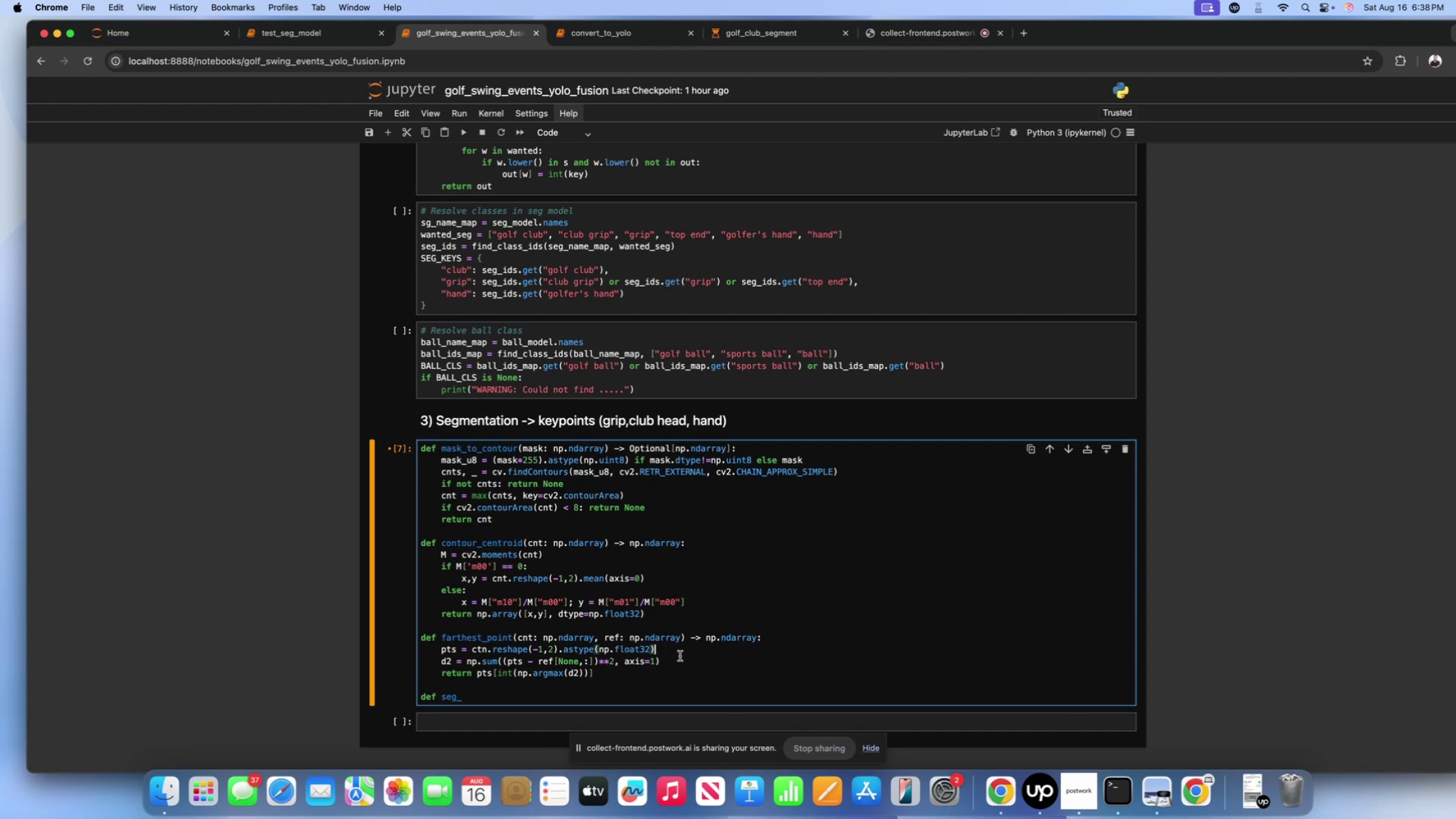 
double_click([652, 670])
 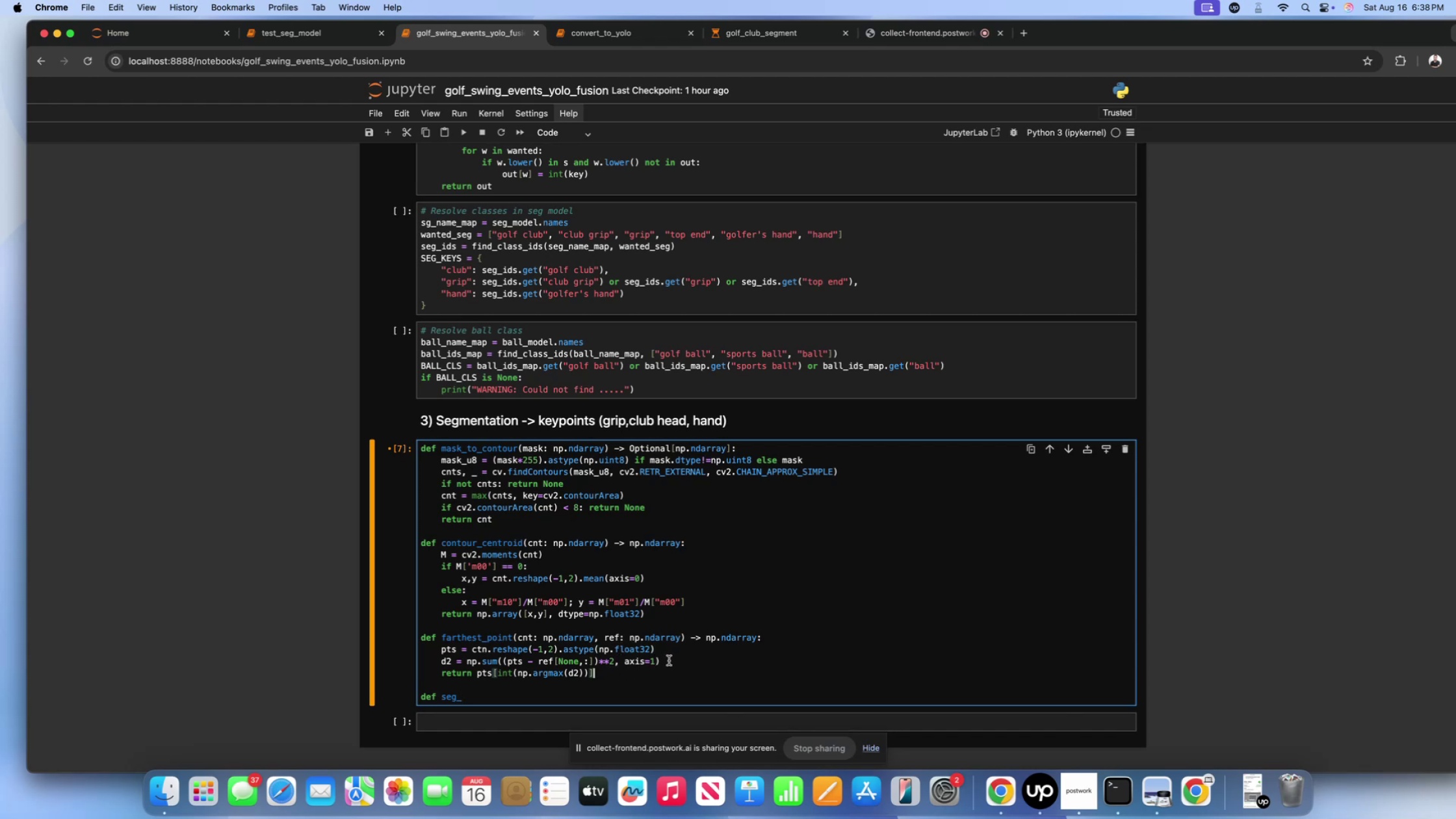 
triple_click([669, 660])
 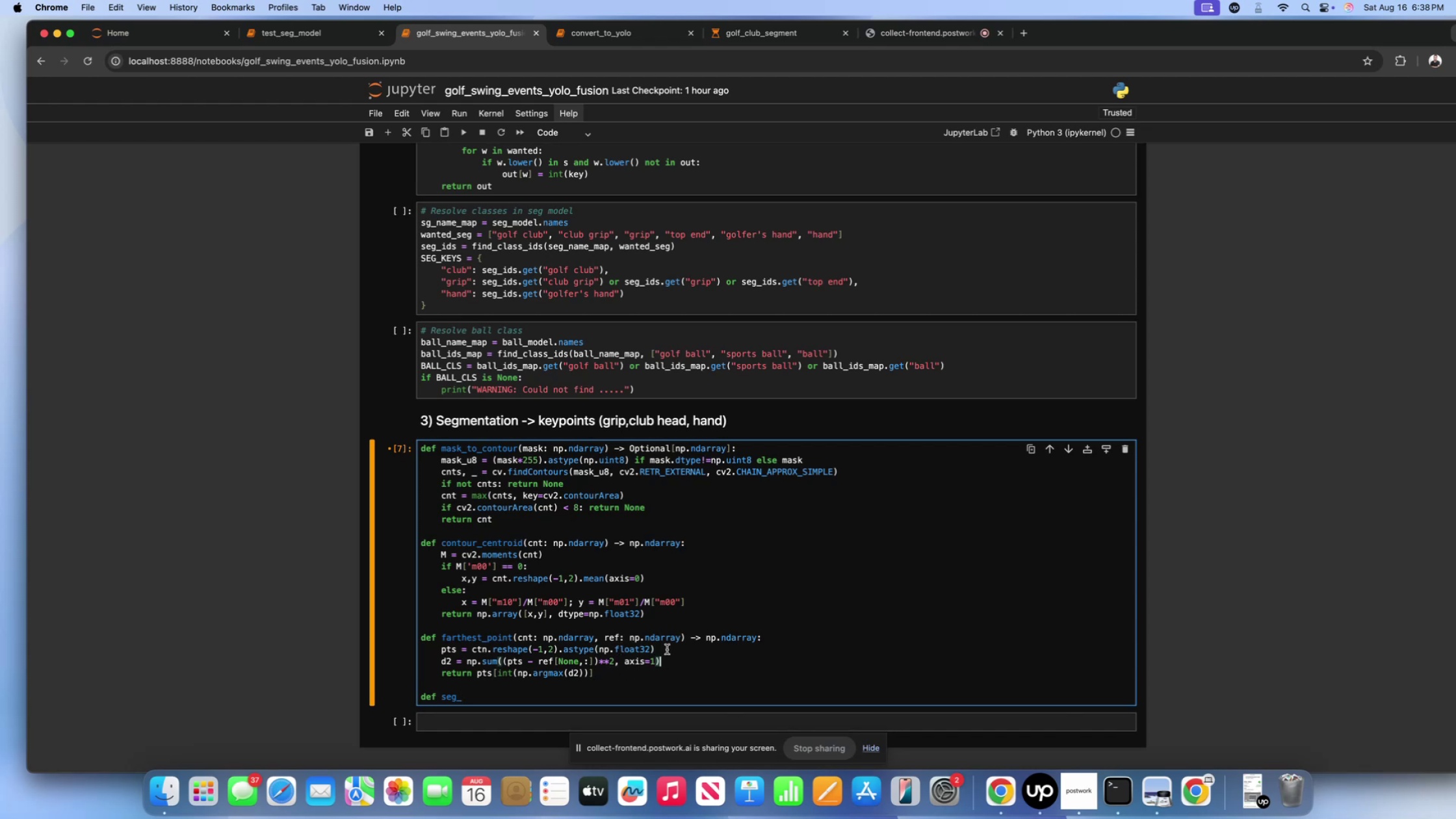 
triple_click([667, 649])
 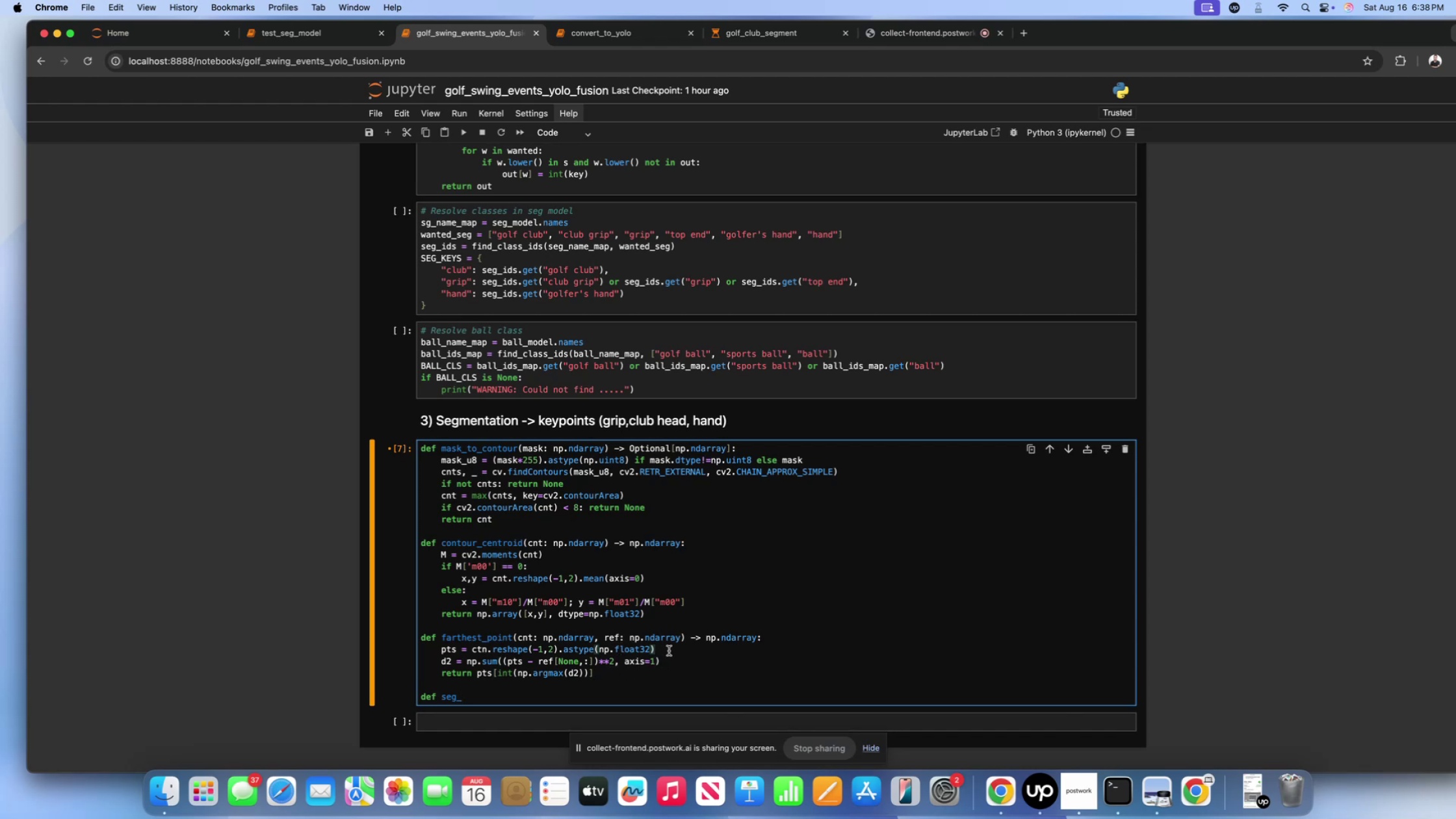 
double_click([668, 654])
 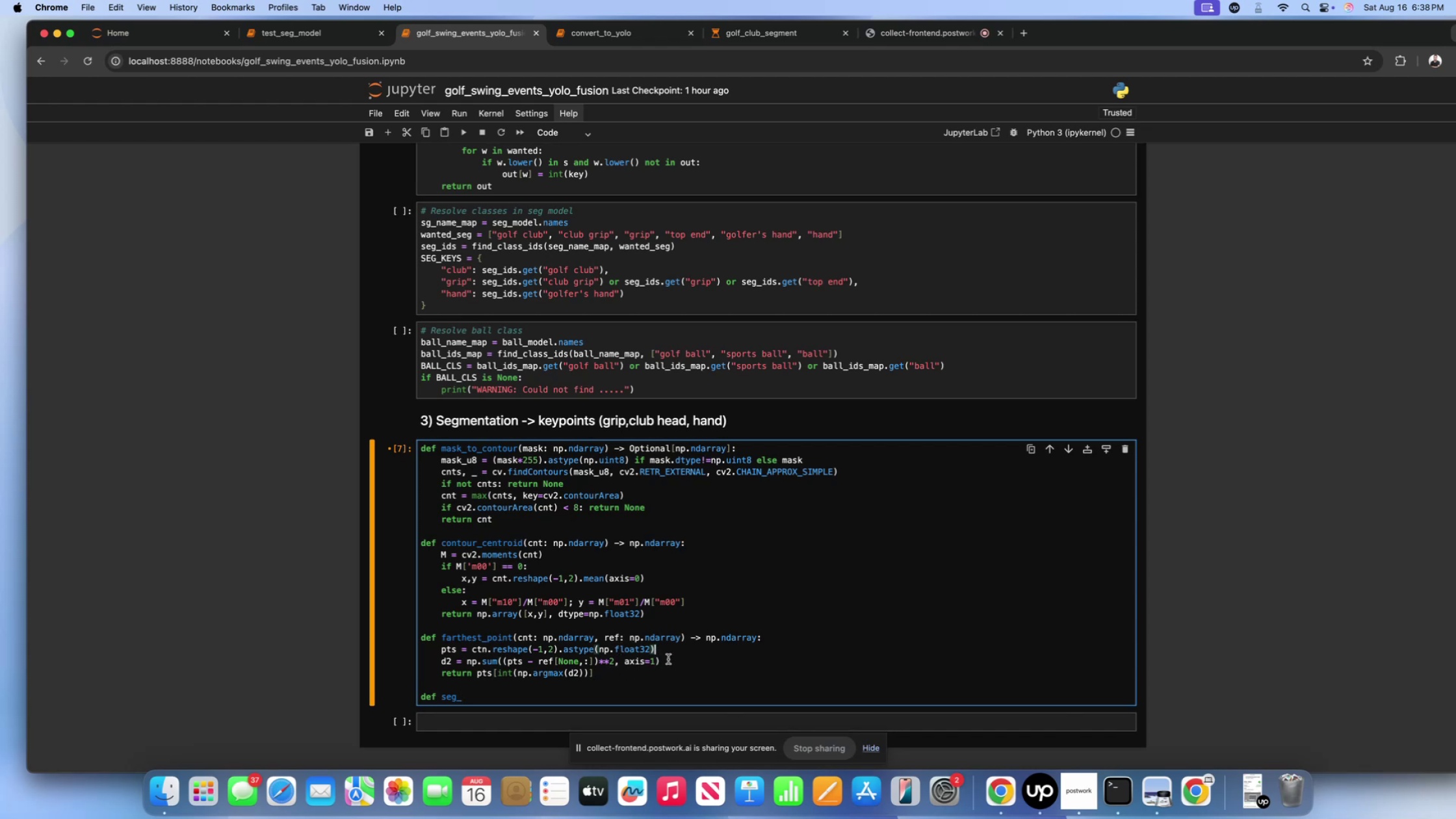 
left_click([668, 664])
 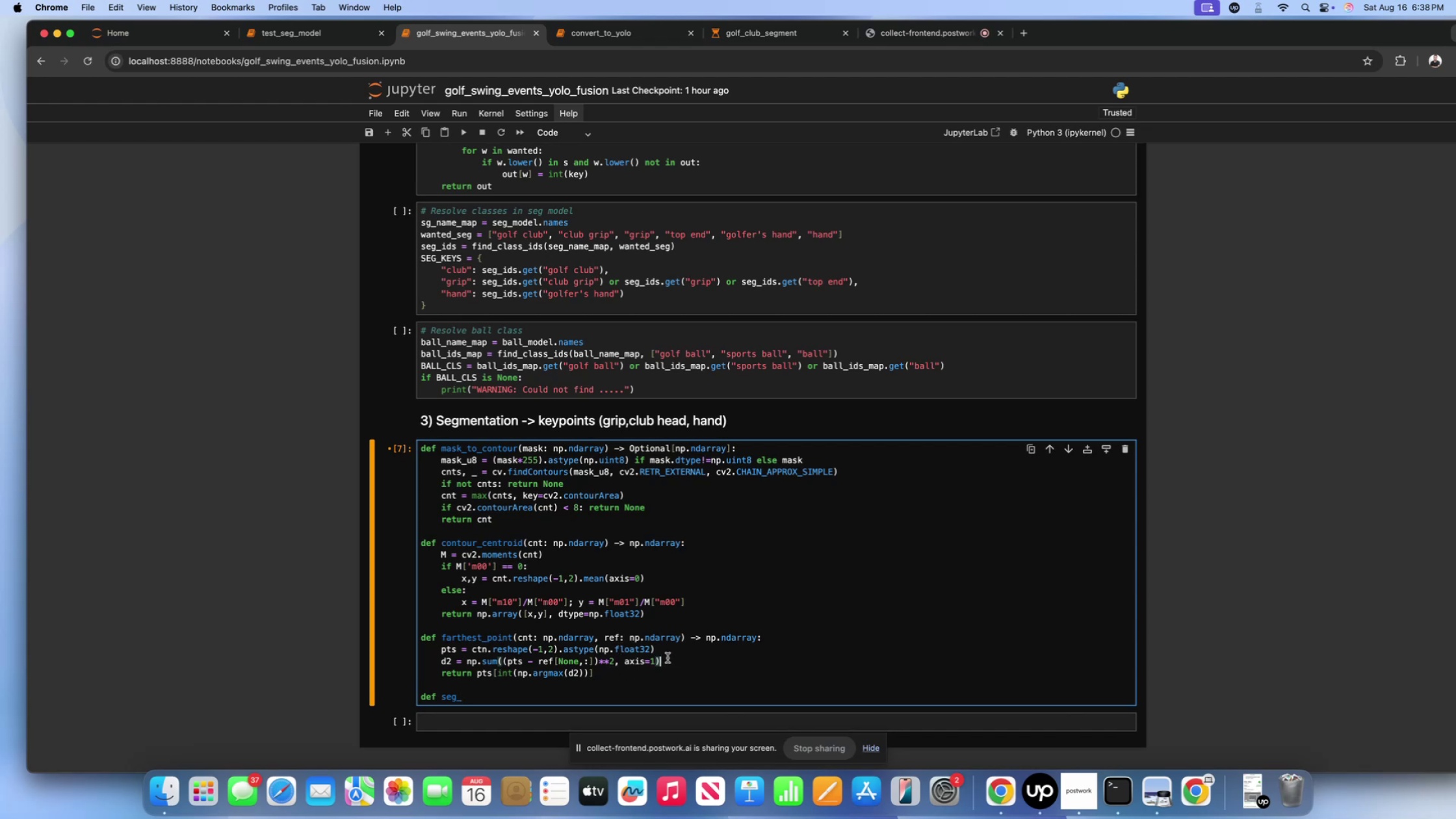 
left_click([668, 658])
 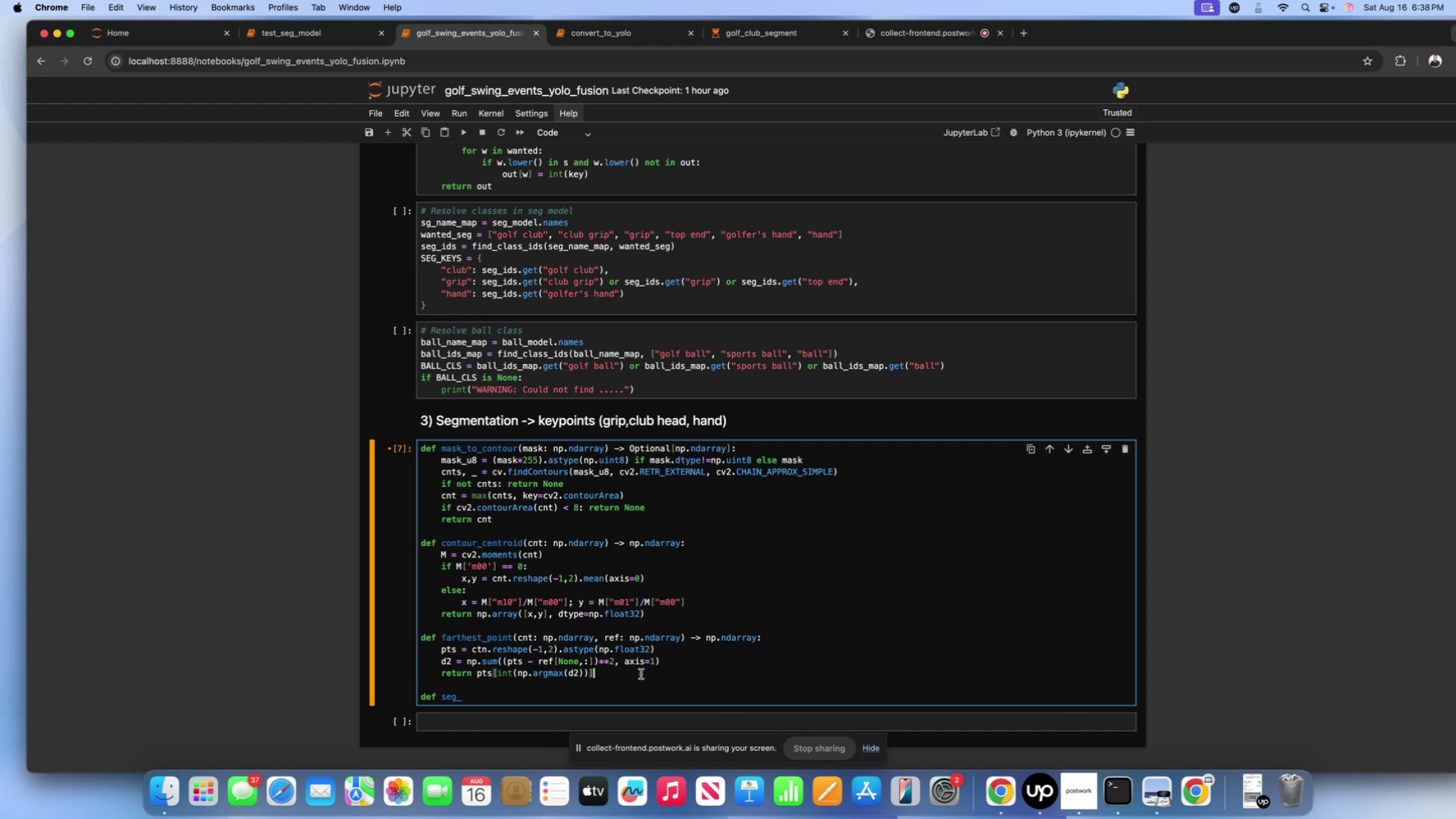 
double_click([655, 668])
 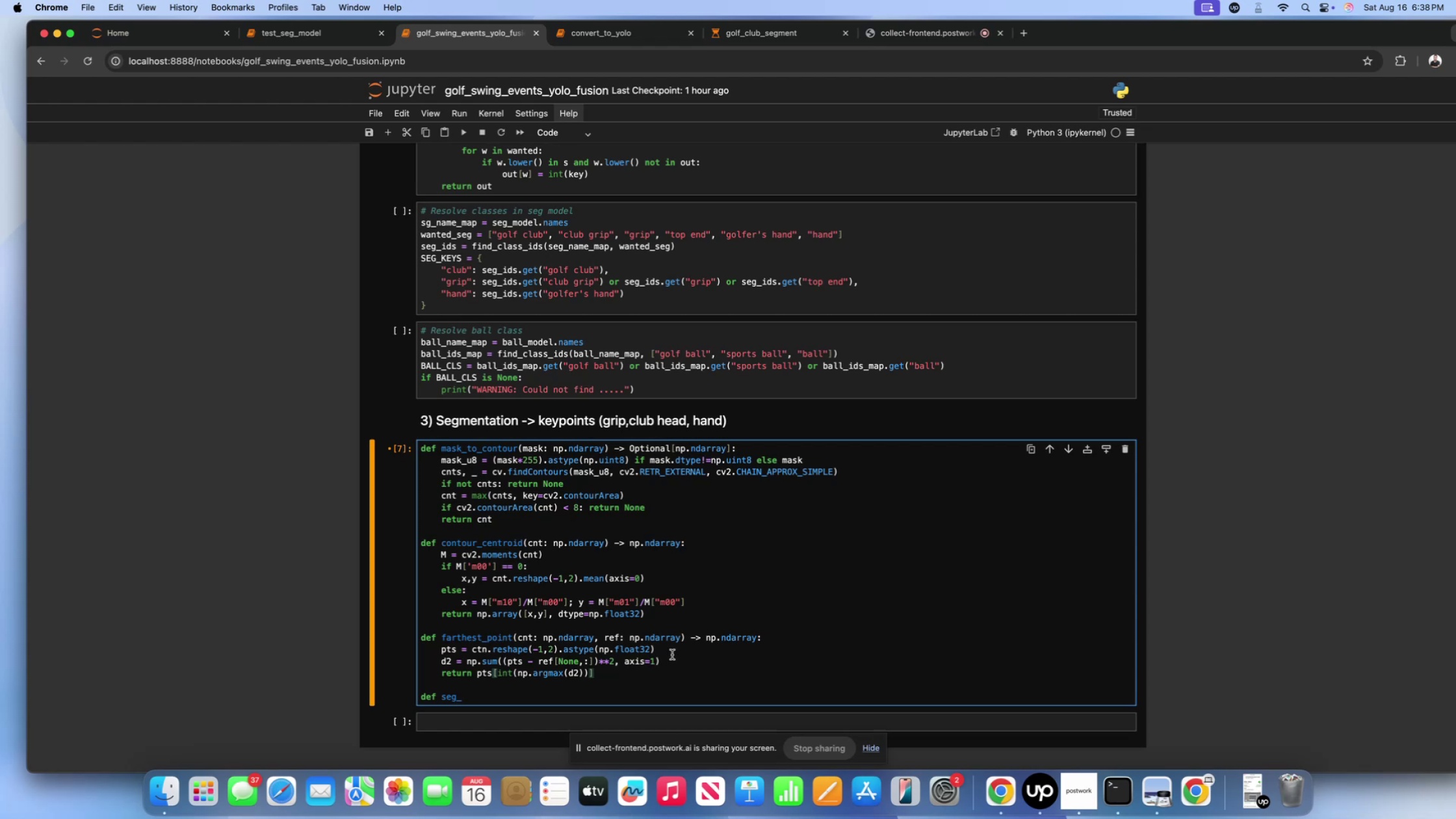 
triple_click([672, 655])
 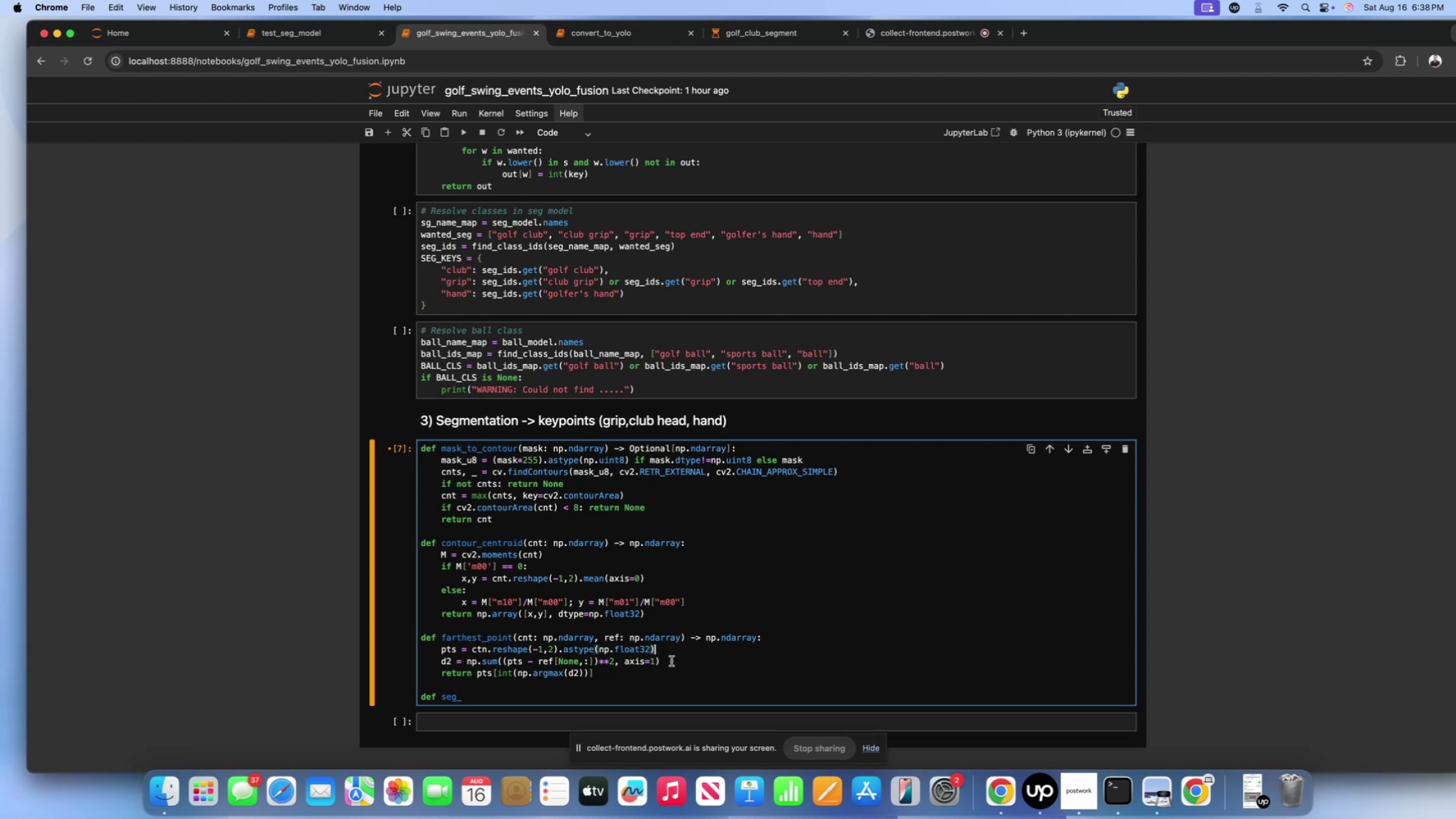 
triple_click([671, 661])
 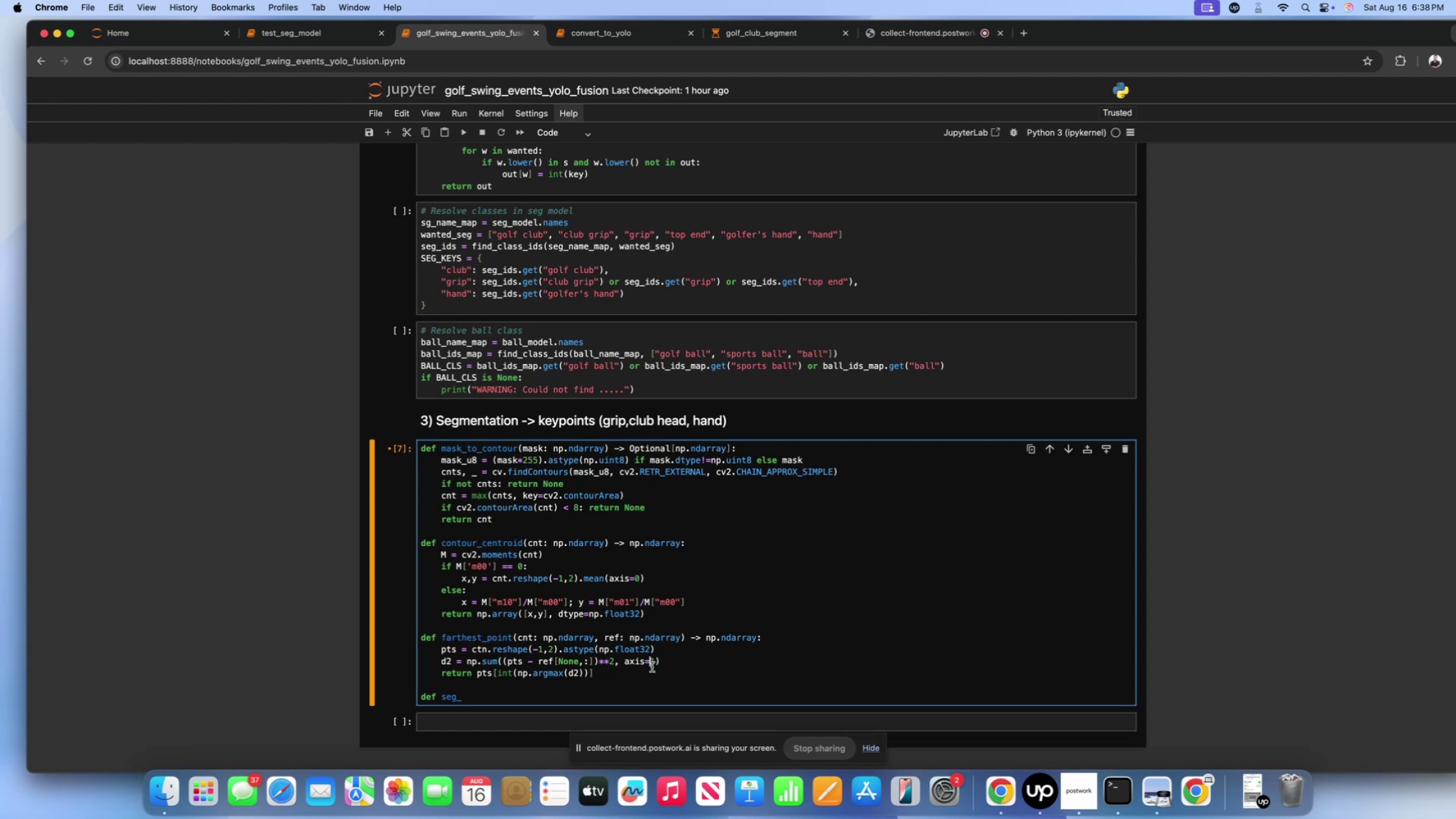 
triple_click([652, 667])
 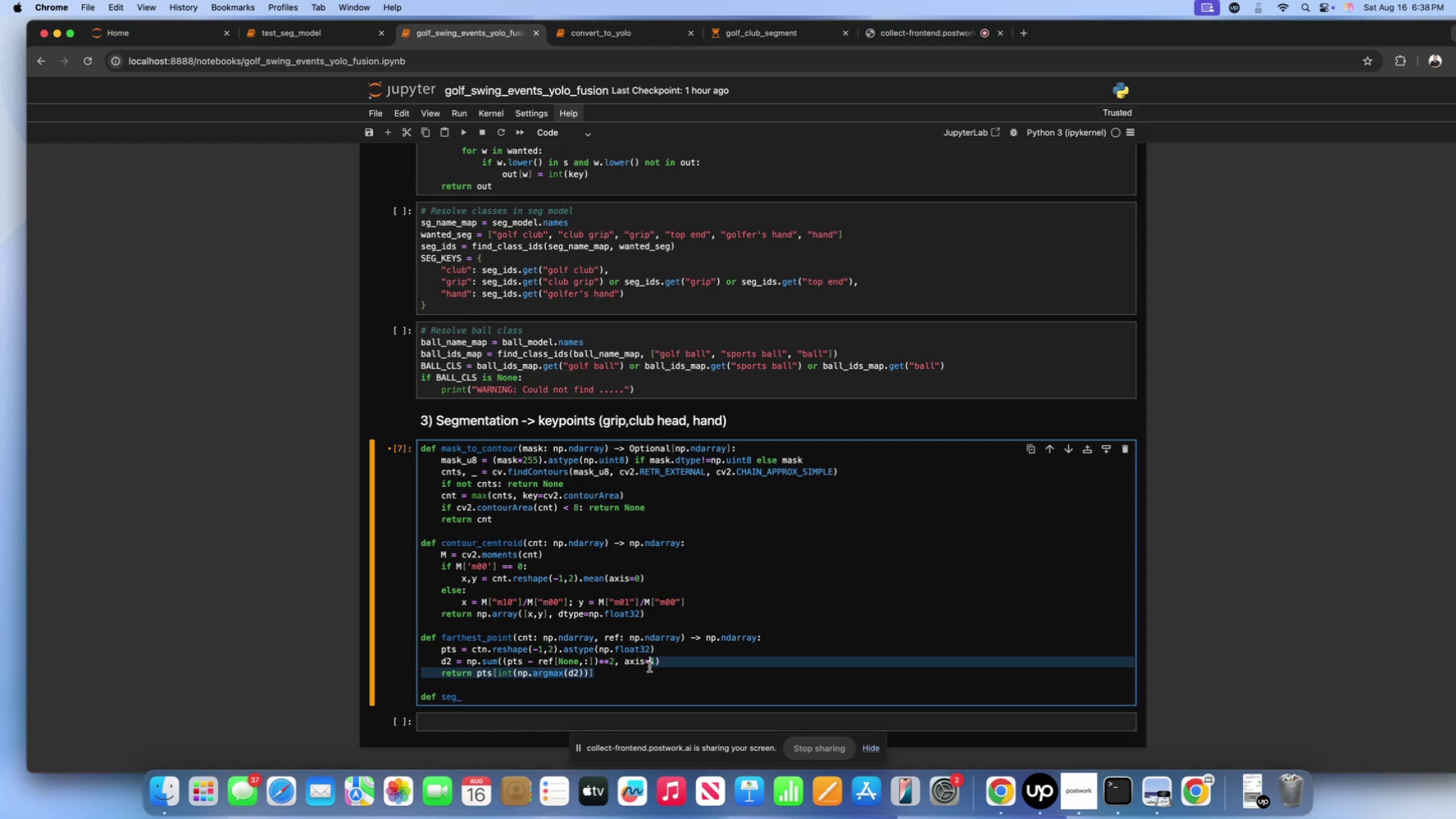 
double_click([674, 661])
 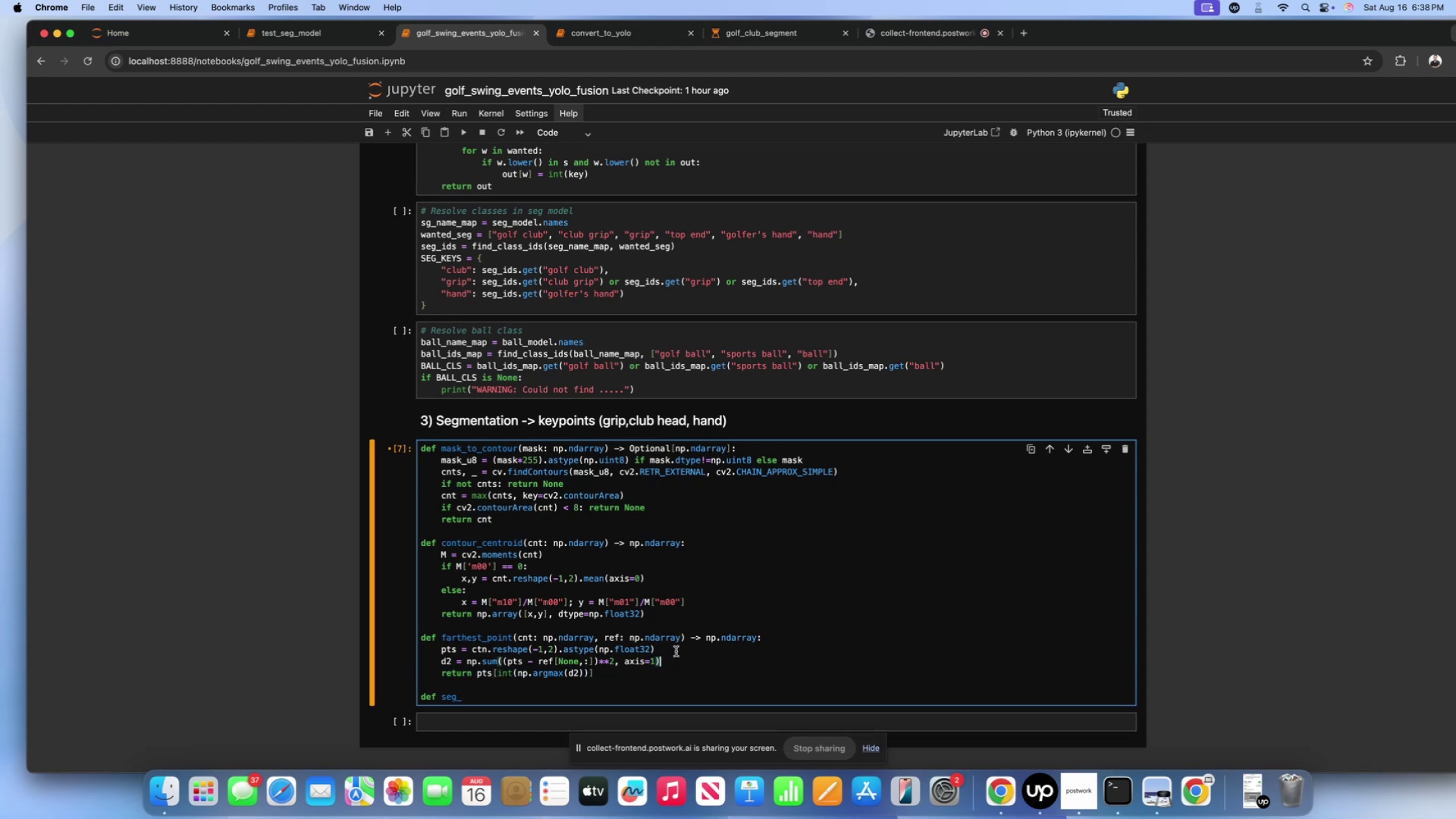 
triple_click([676, 651])
 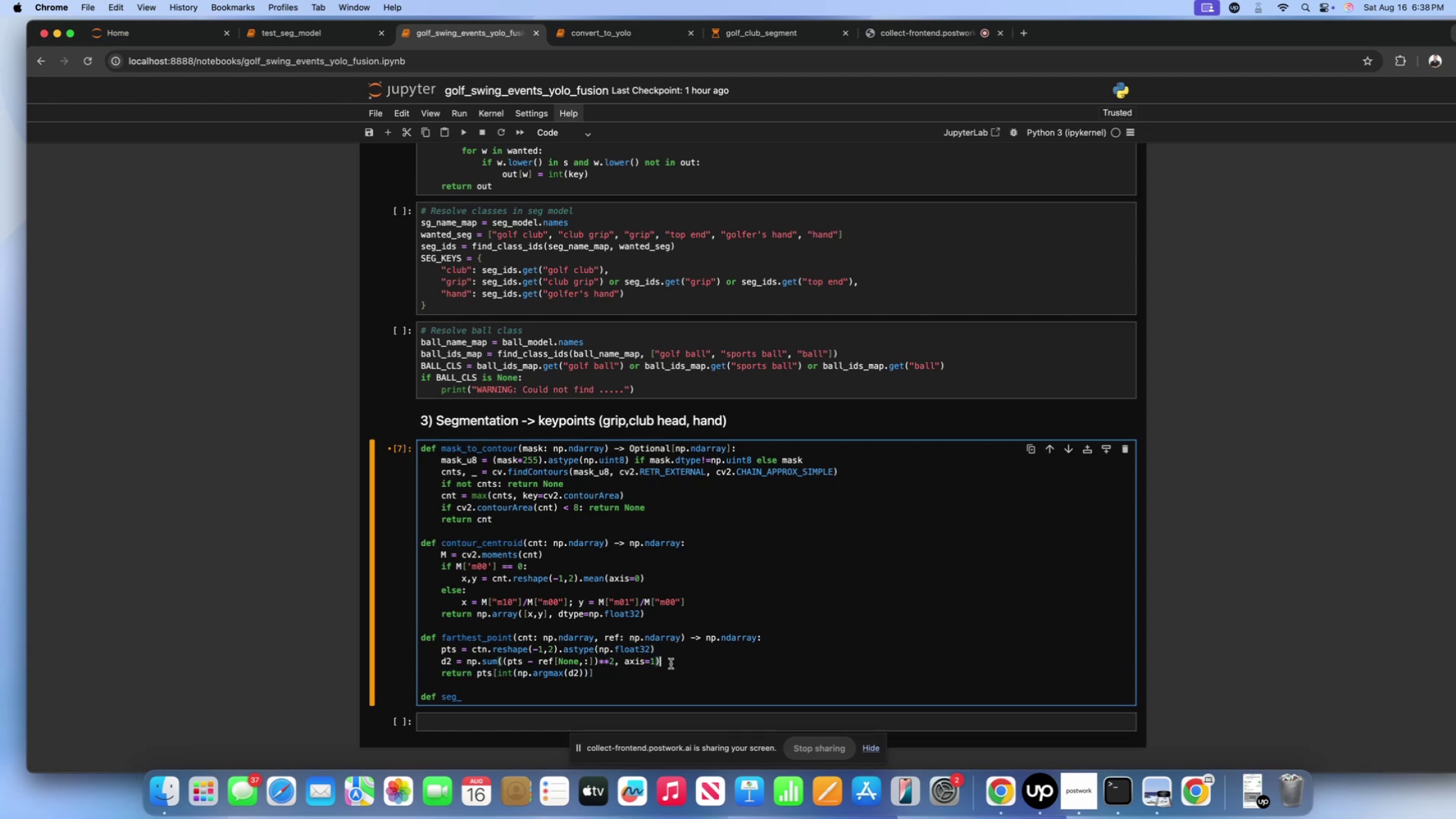 
double_click([658, 676])
 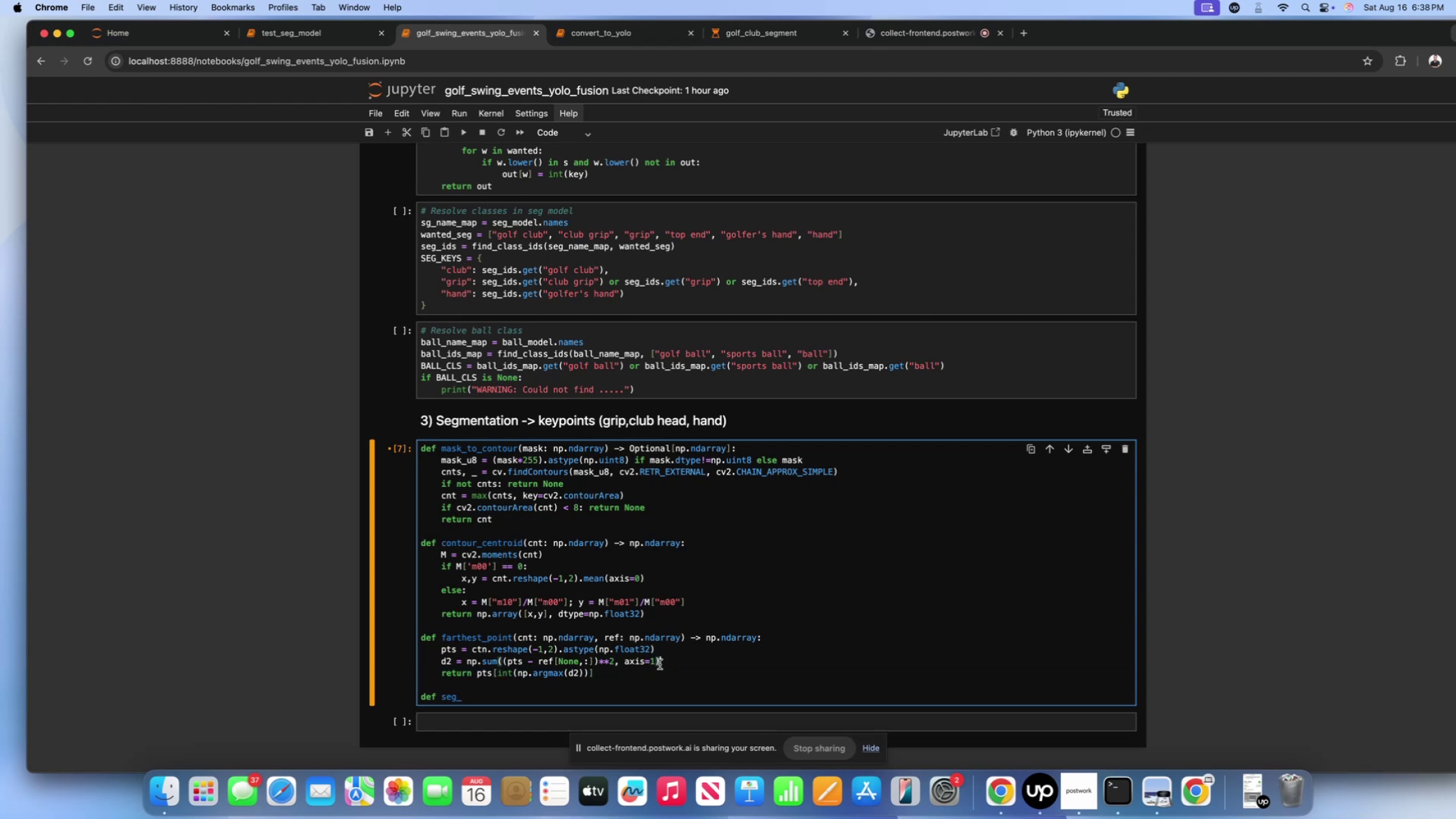 
double_click([668, 650])
 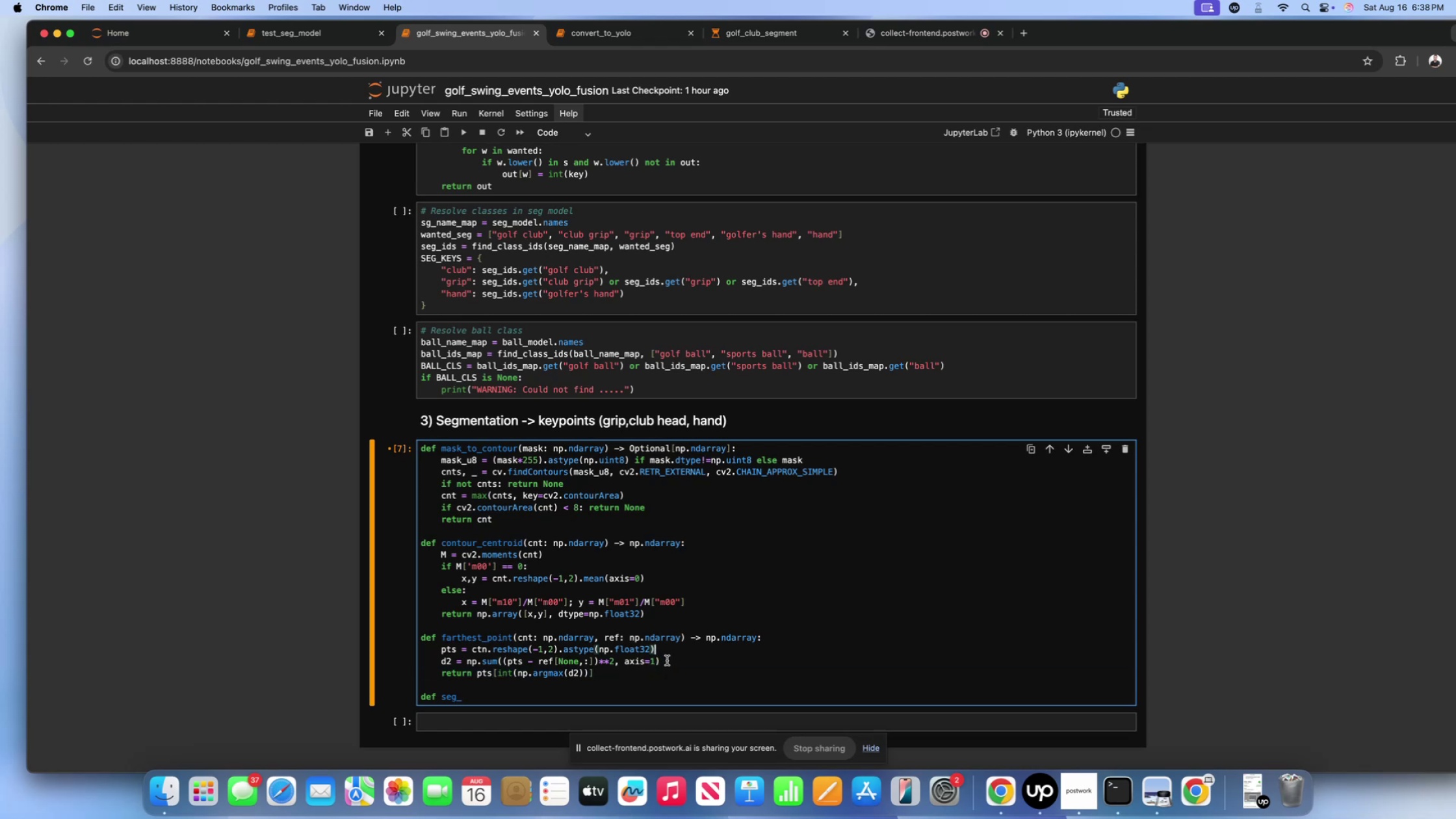 
triple_click([667, 660])
 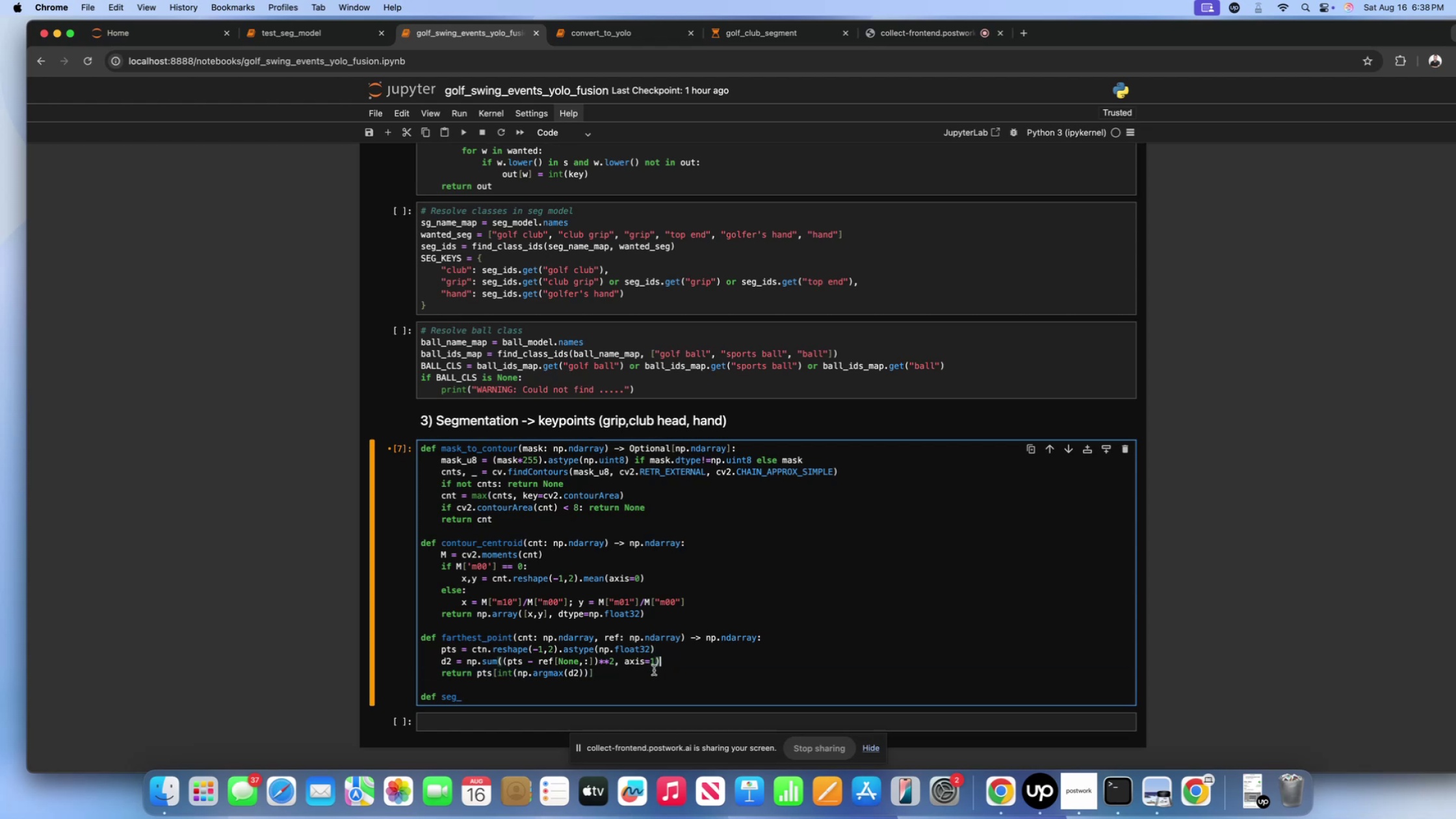 
triple_click([654, 670])
 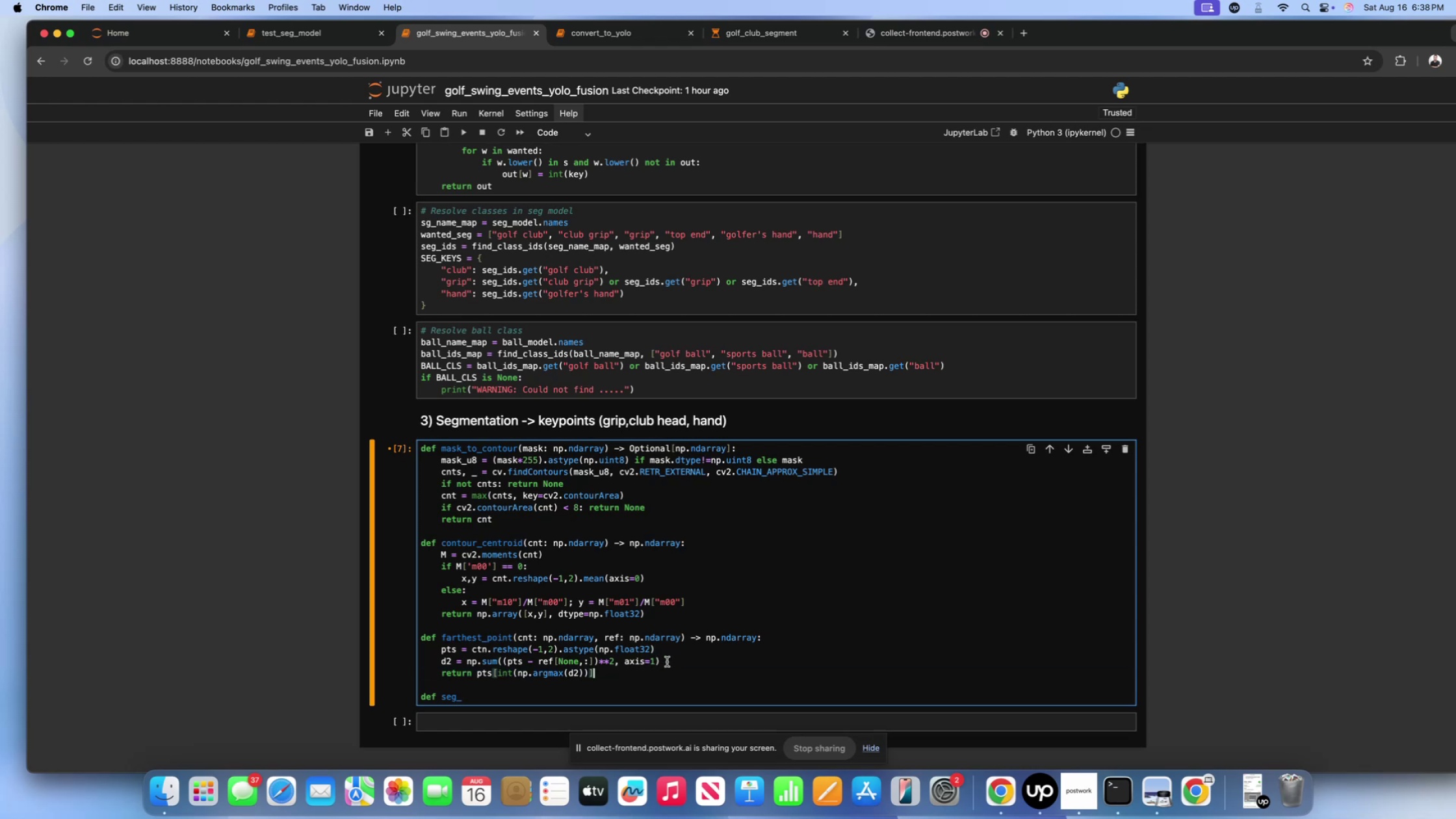 
triple_click([667, 662])
 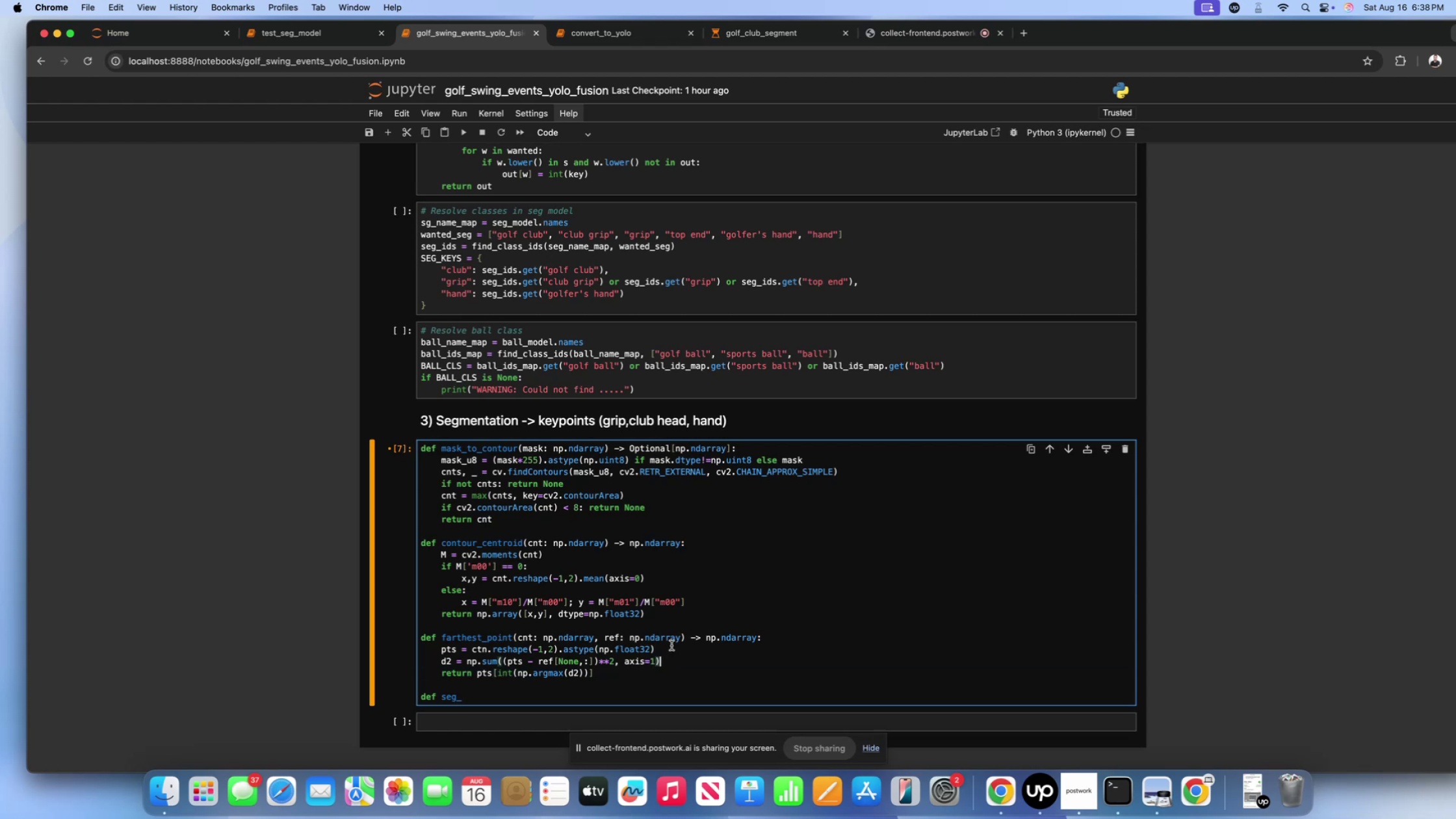 
triple_click([671, 645])
 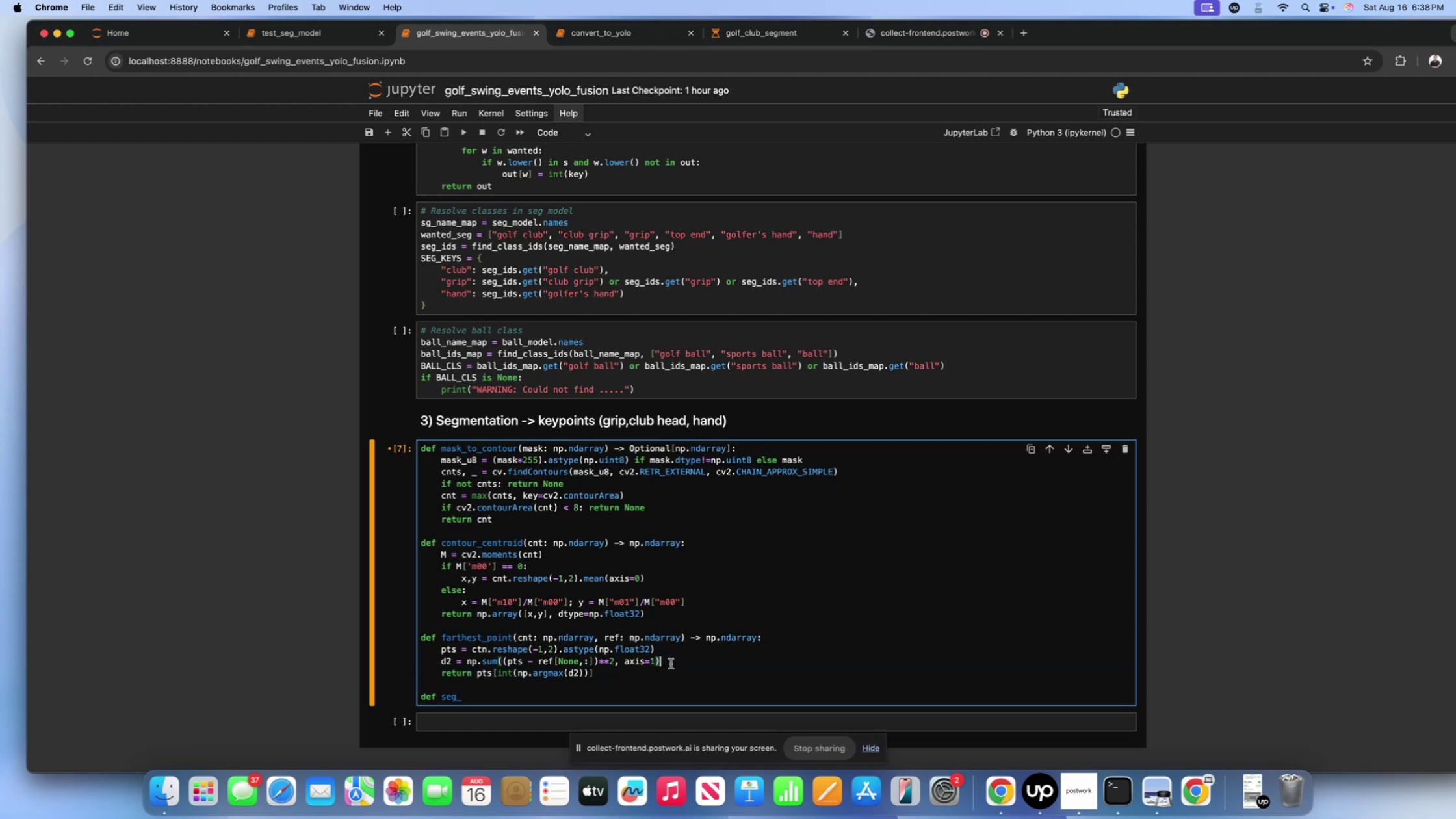 
triple_click([671, 664])
 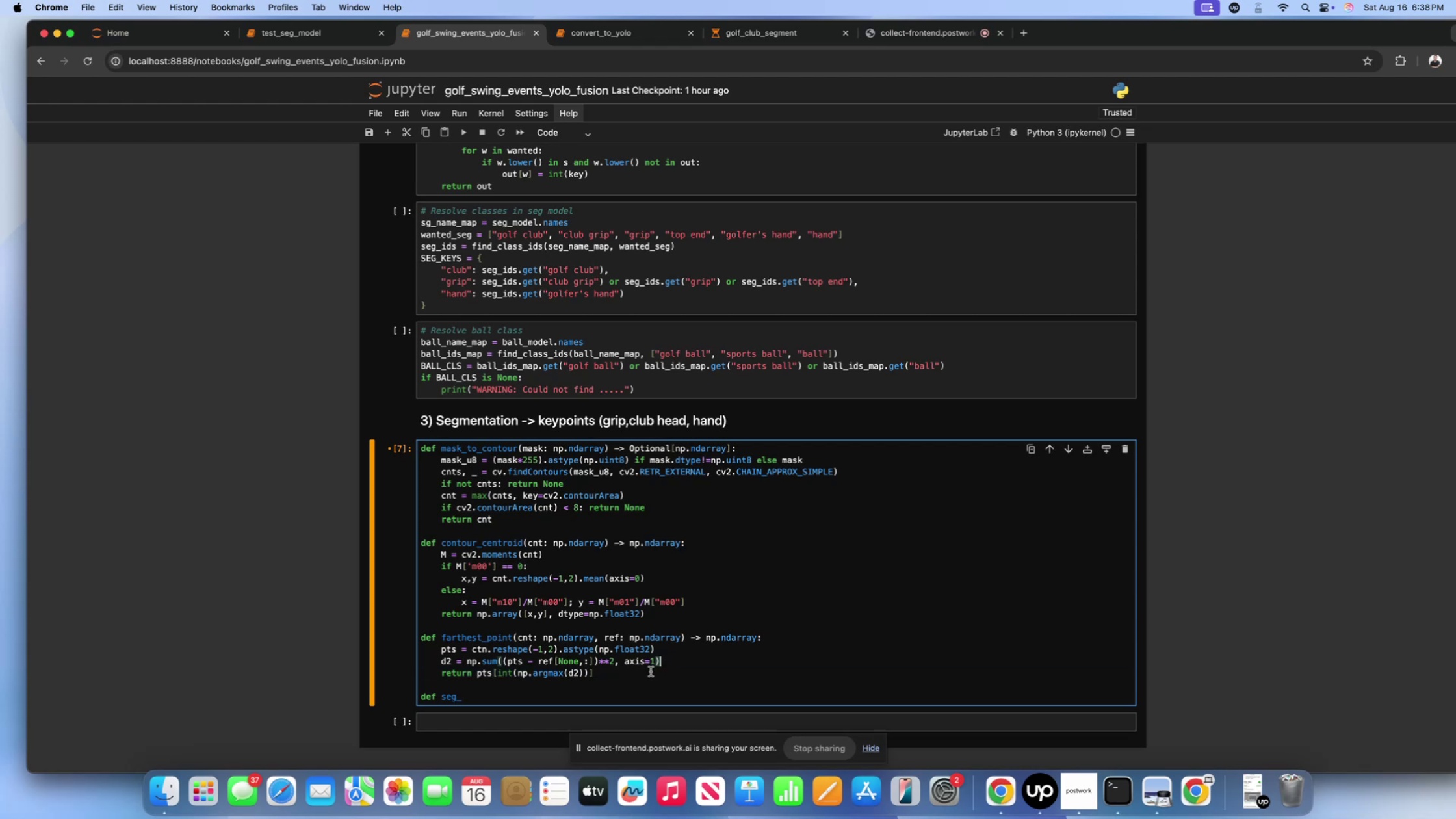 
triple_click([651, 671])
 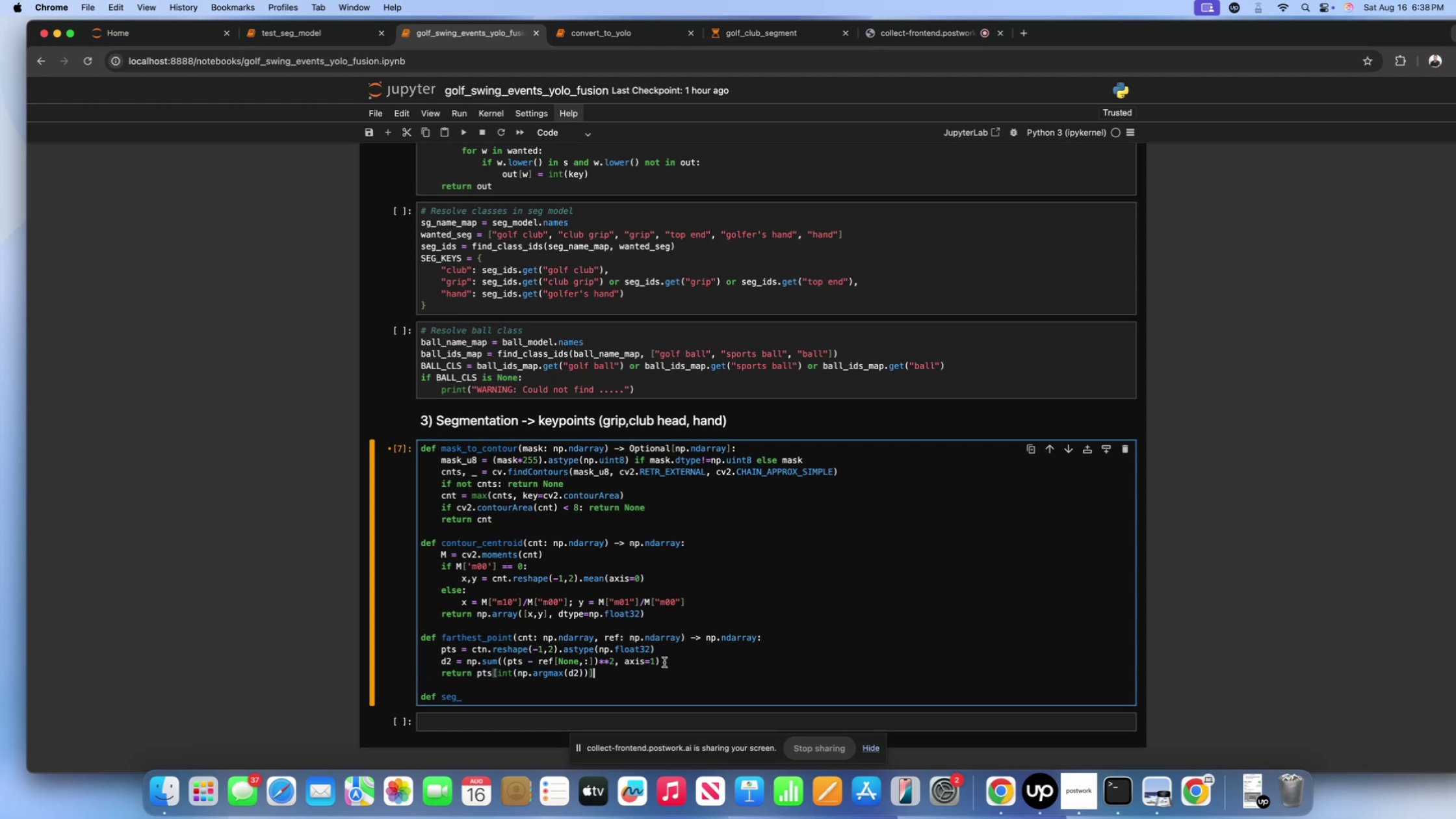 
triple_click([664, 662])
 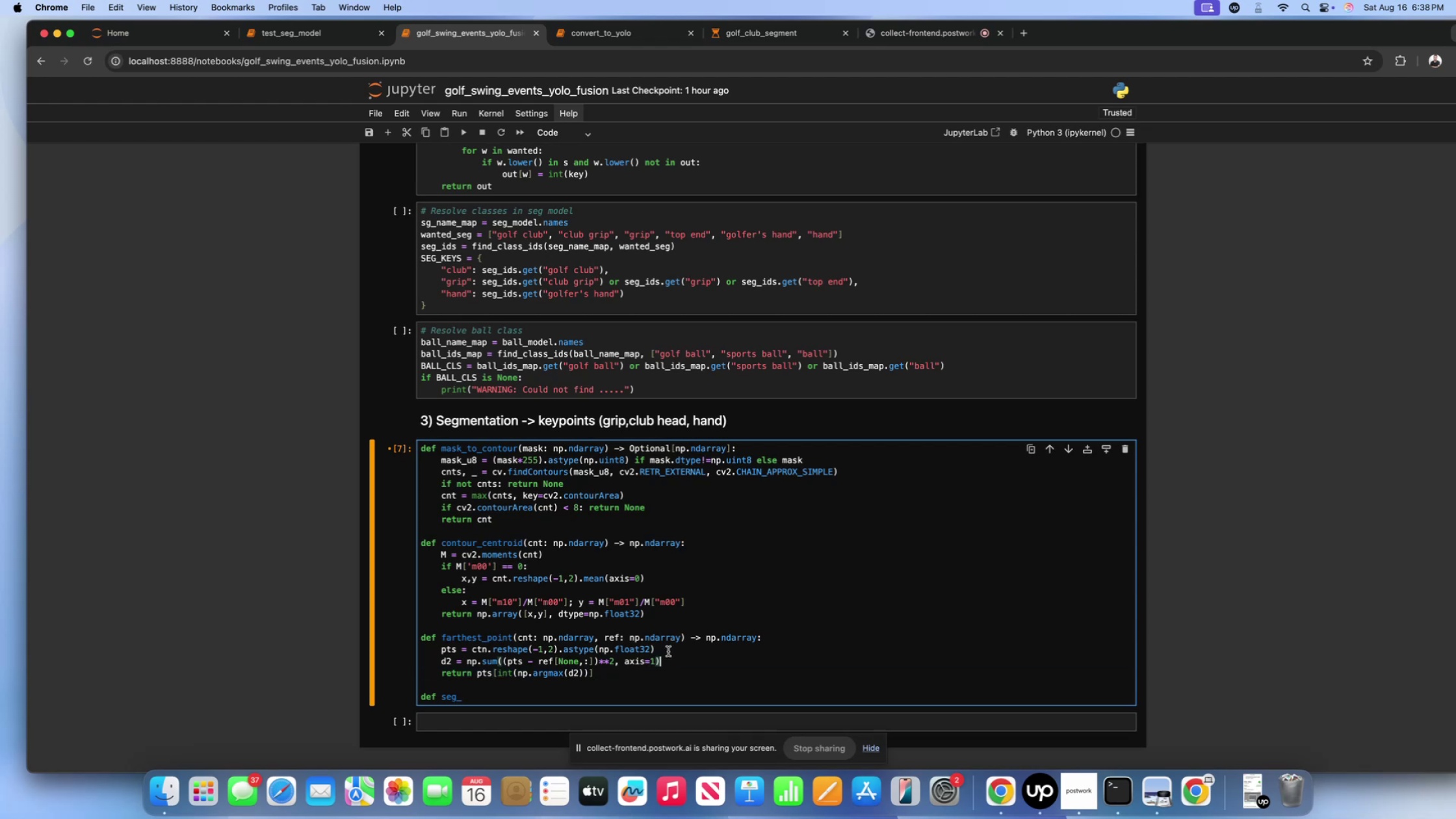 
triple_click([668, 651])
 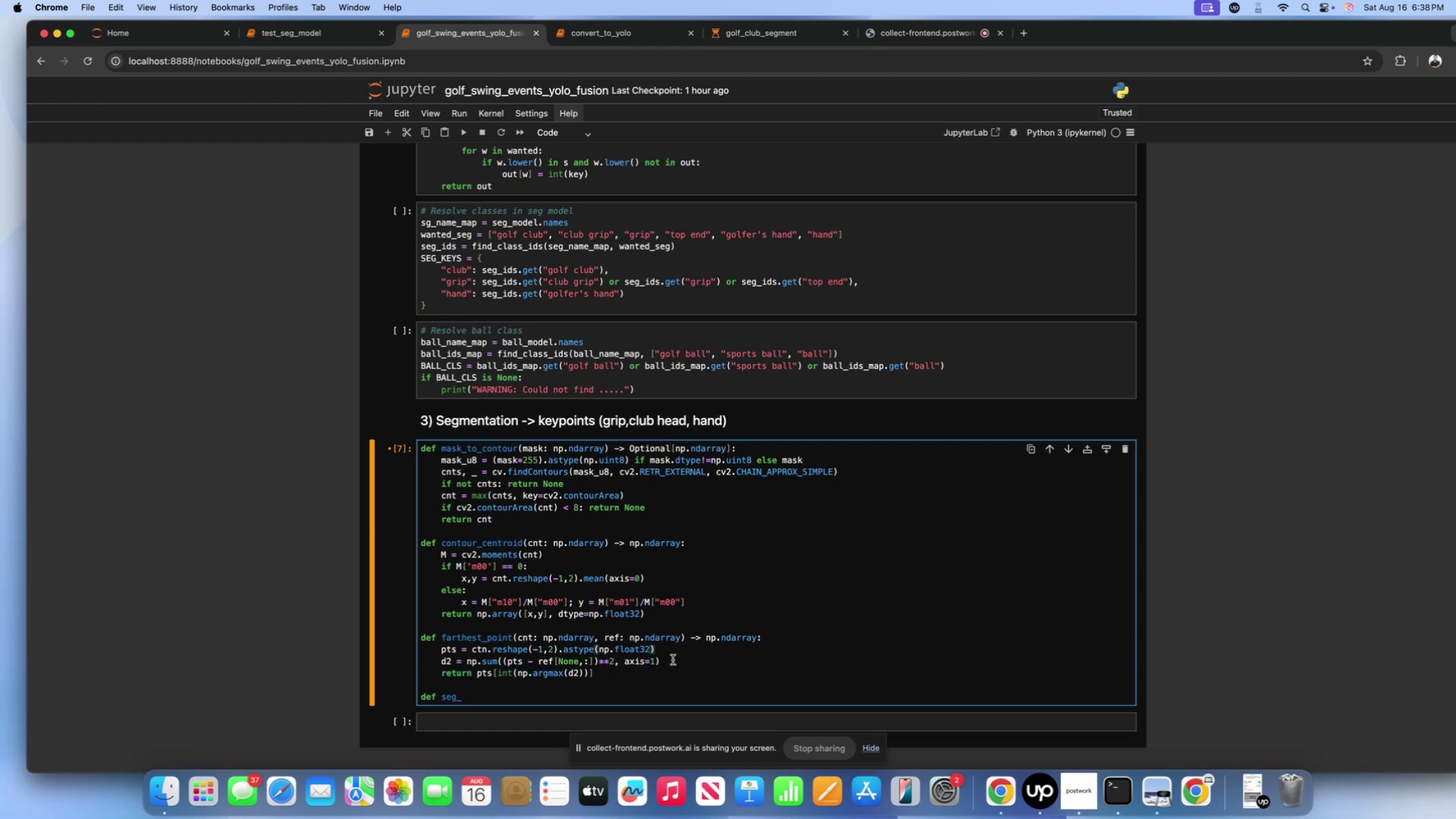 
left_click([673, 660])
 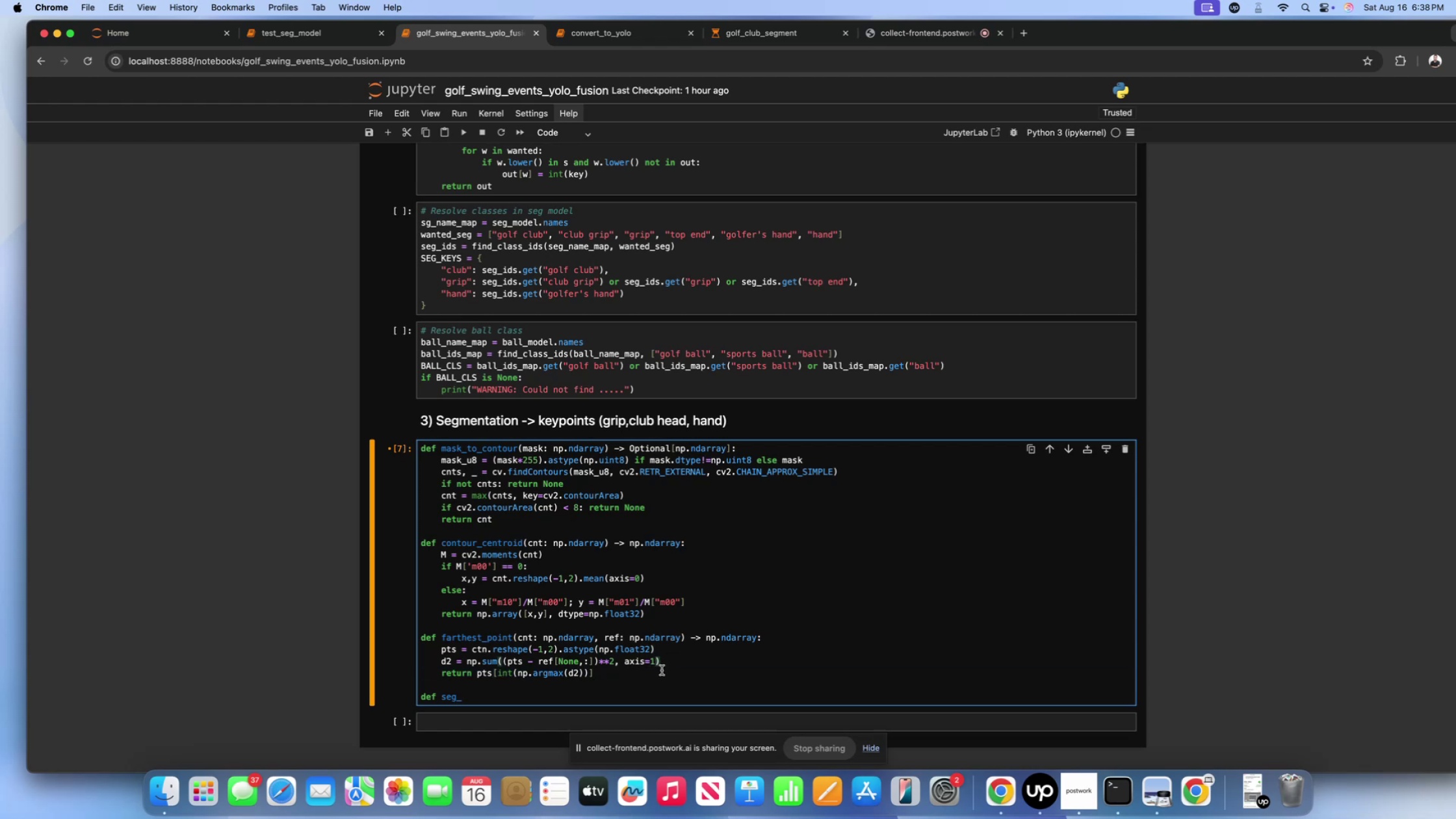 
left_click([662, 670])
 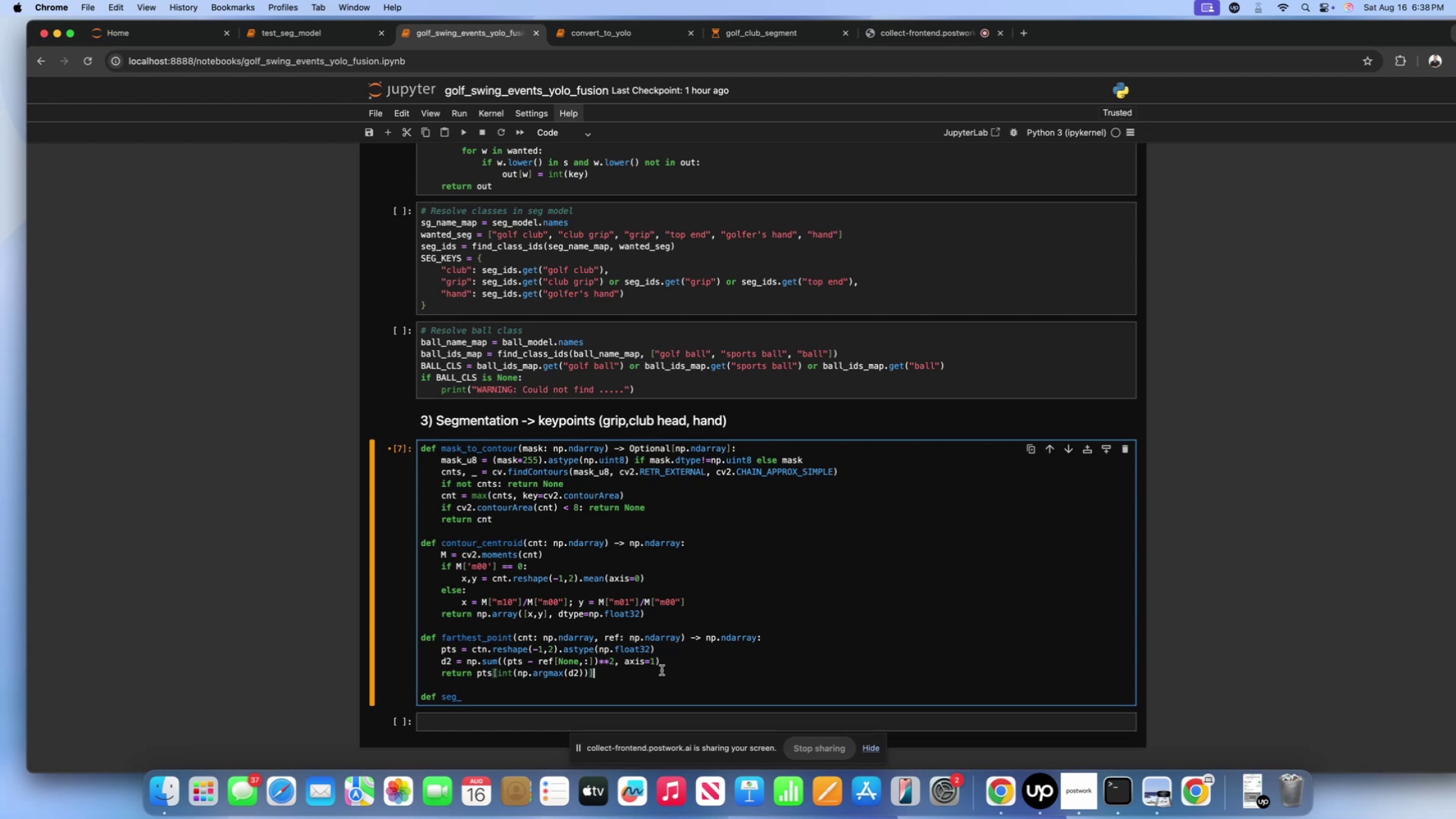 
wait(5.09)
 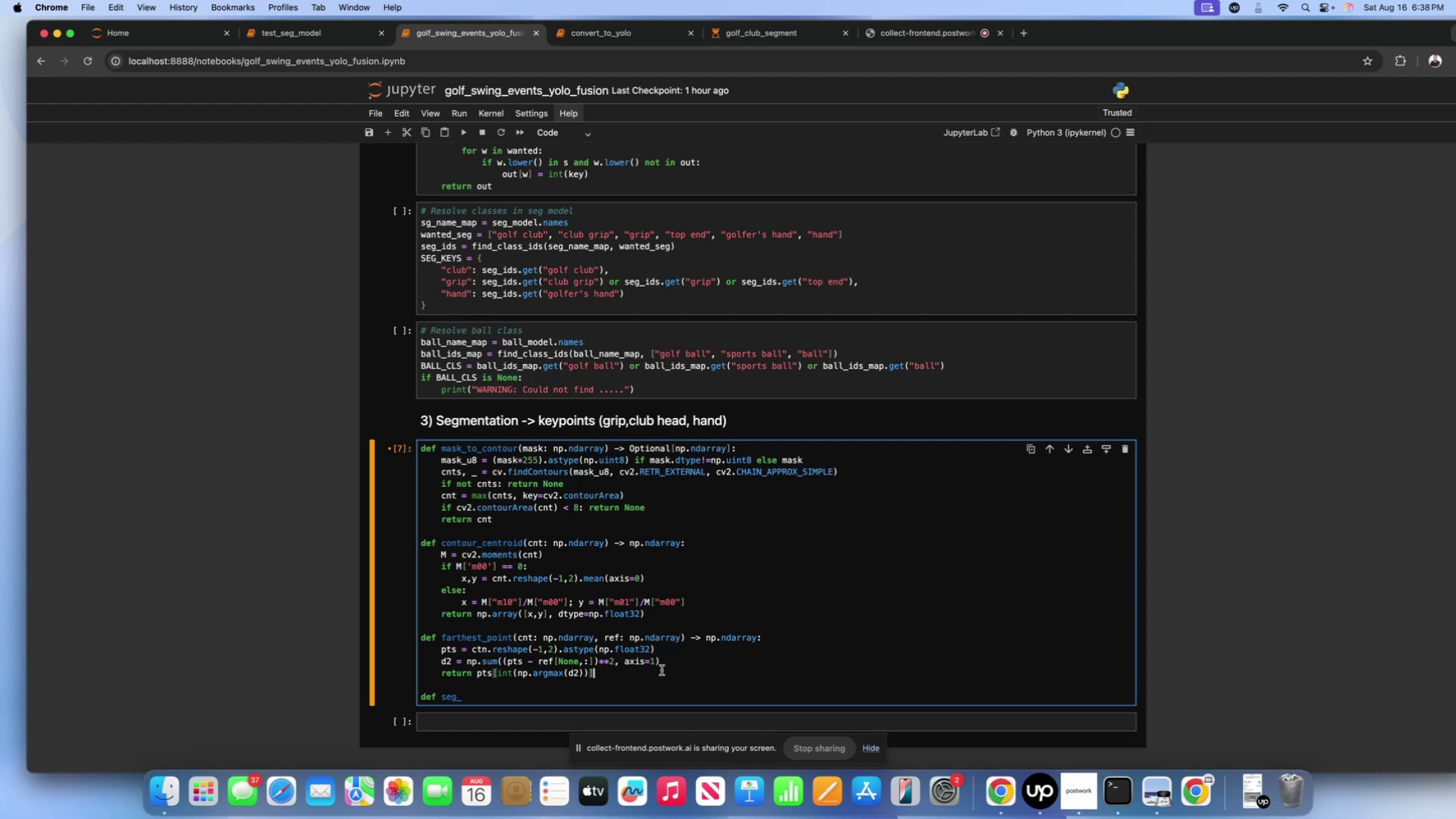 
left_click([574, 696])
 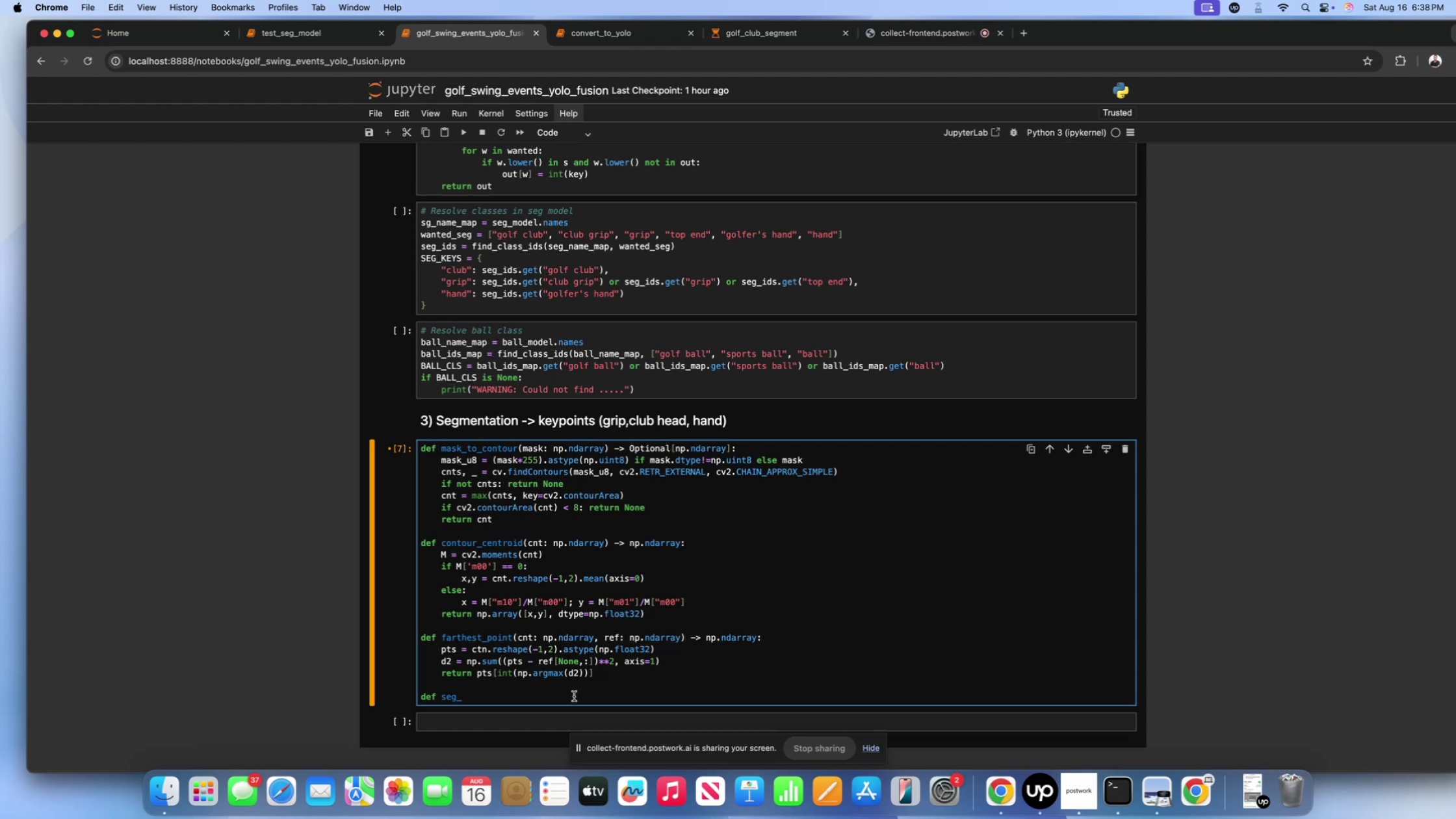 
type(extract_keypoints():)
 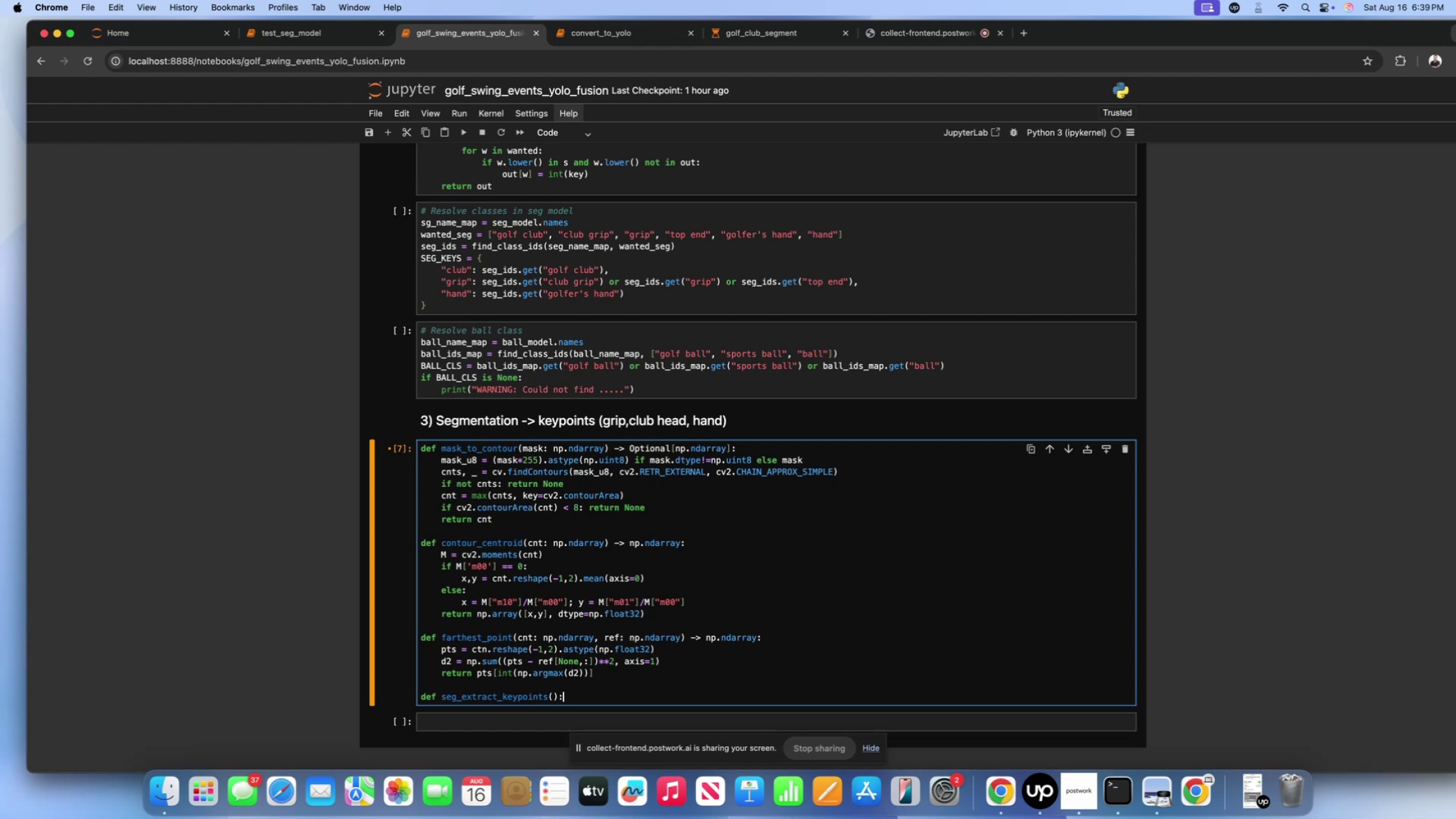 
key(ArrowLeft)
 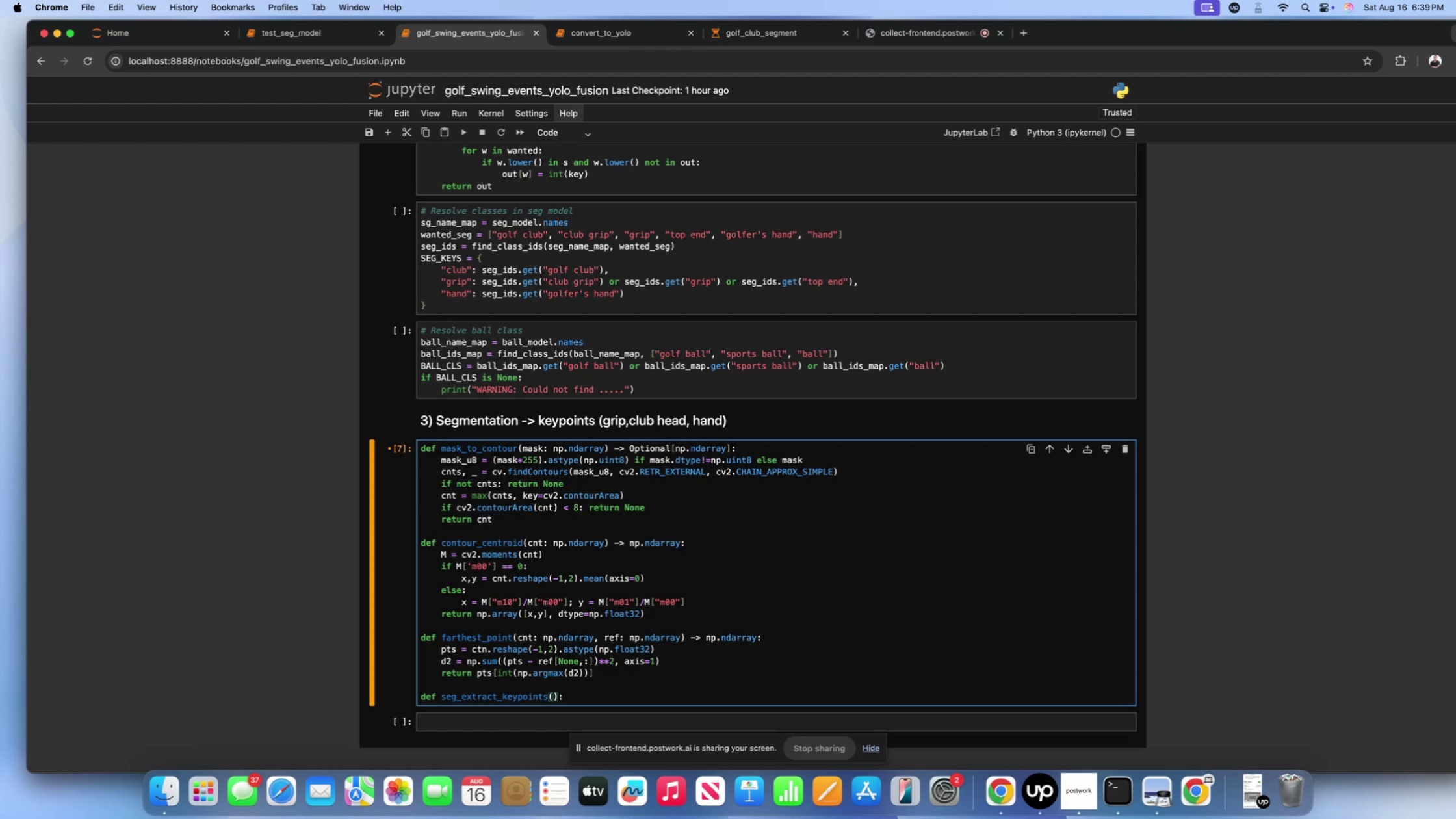 
type(resul)
key(Backspace)
key(Backspace)
key(Backspace)
key(Backspace)
key(Backspace)
 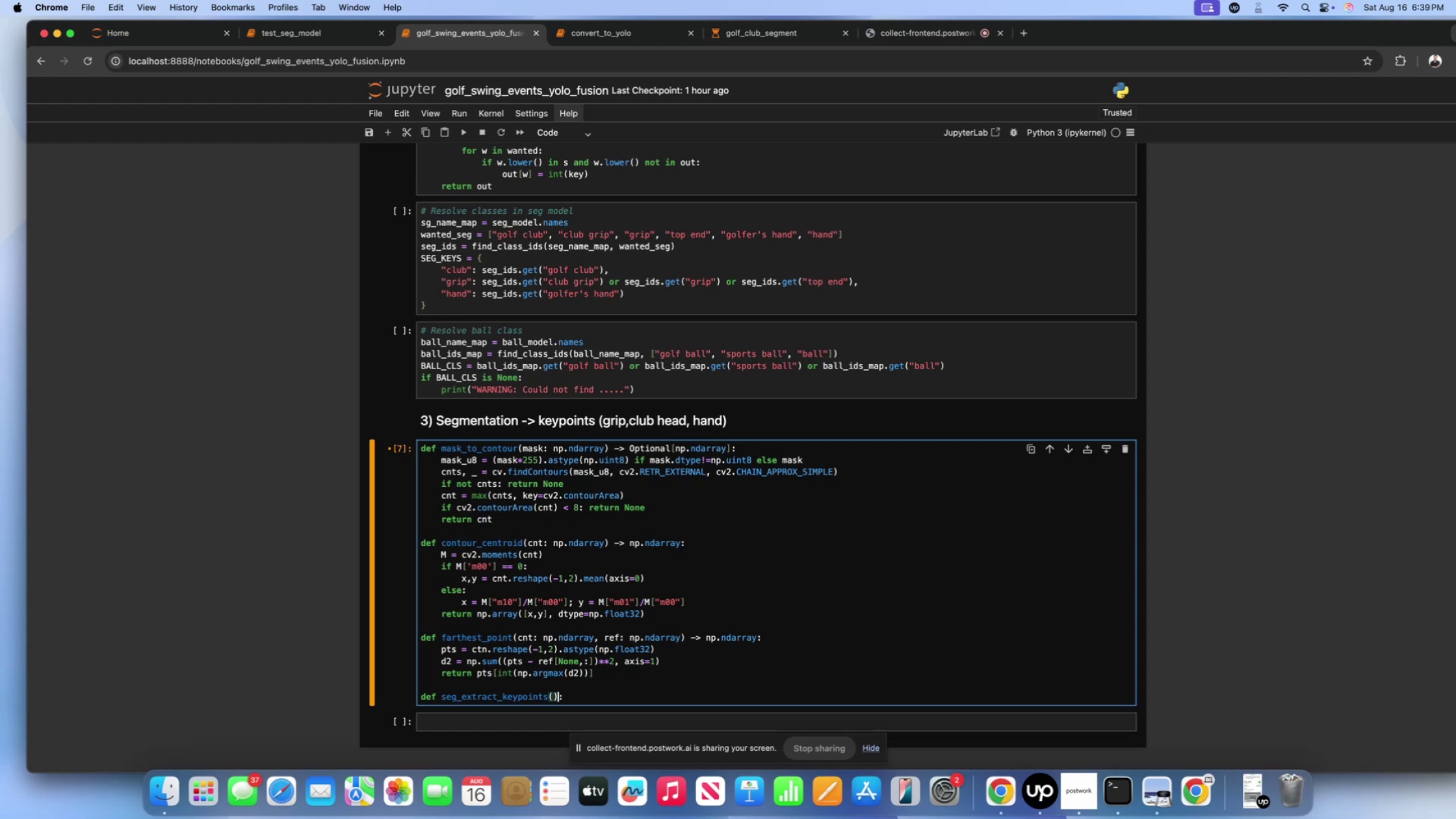 
key(ArrowLeft)
 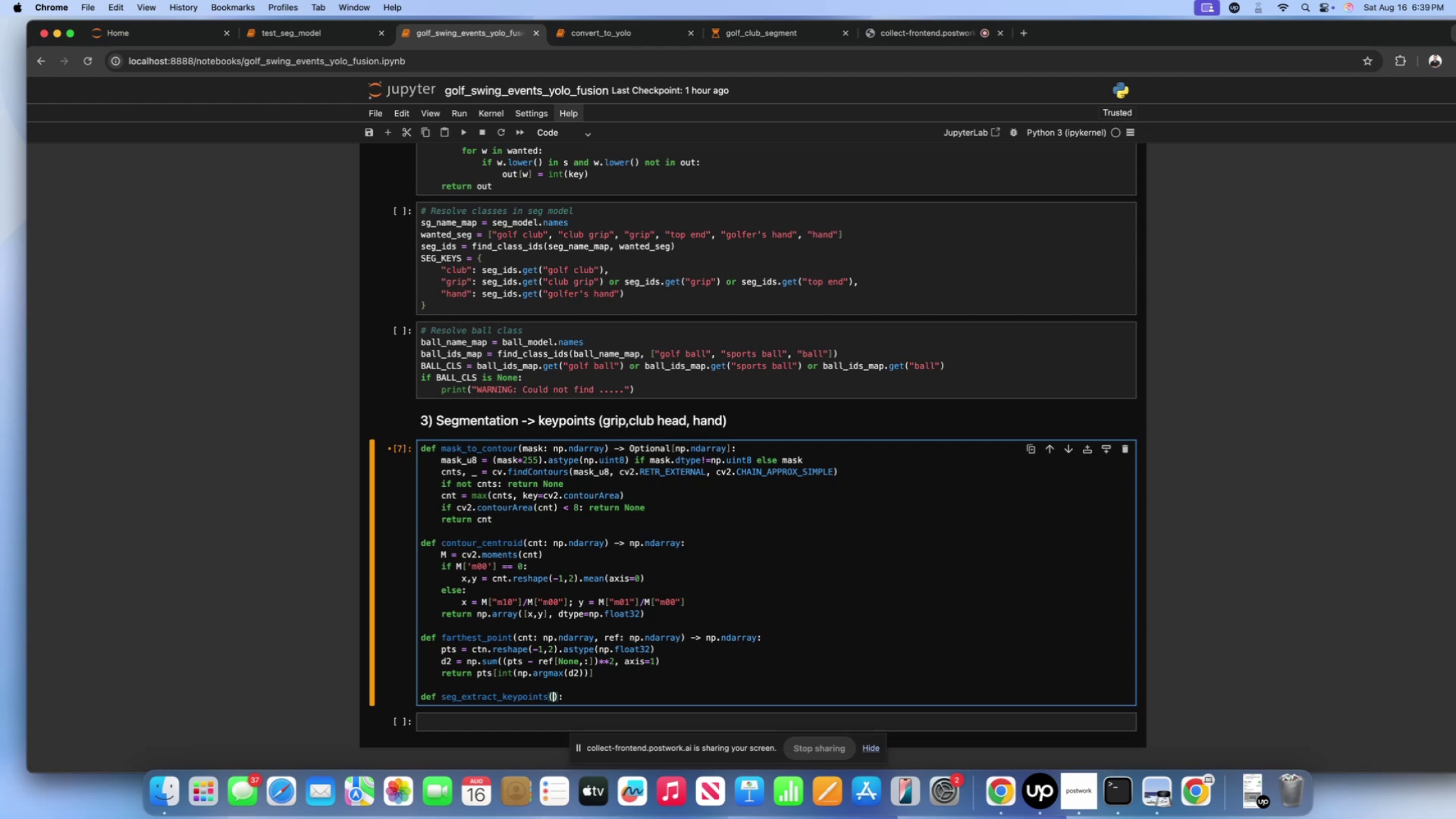 
type(result, w: int, h: int)
 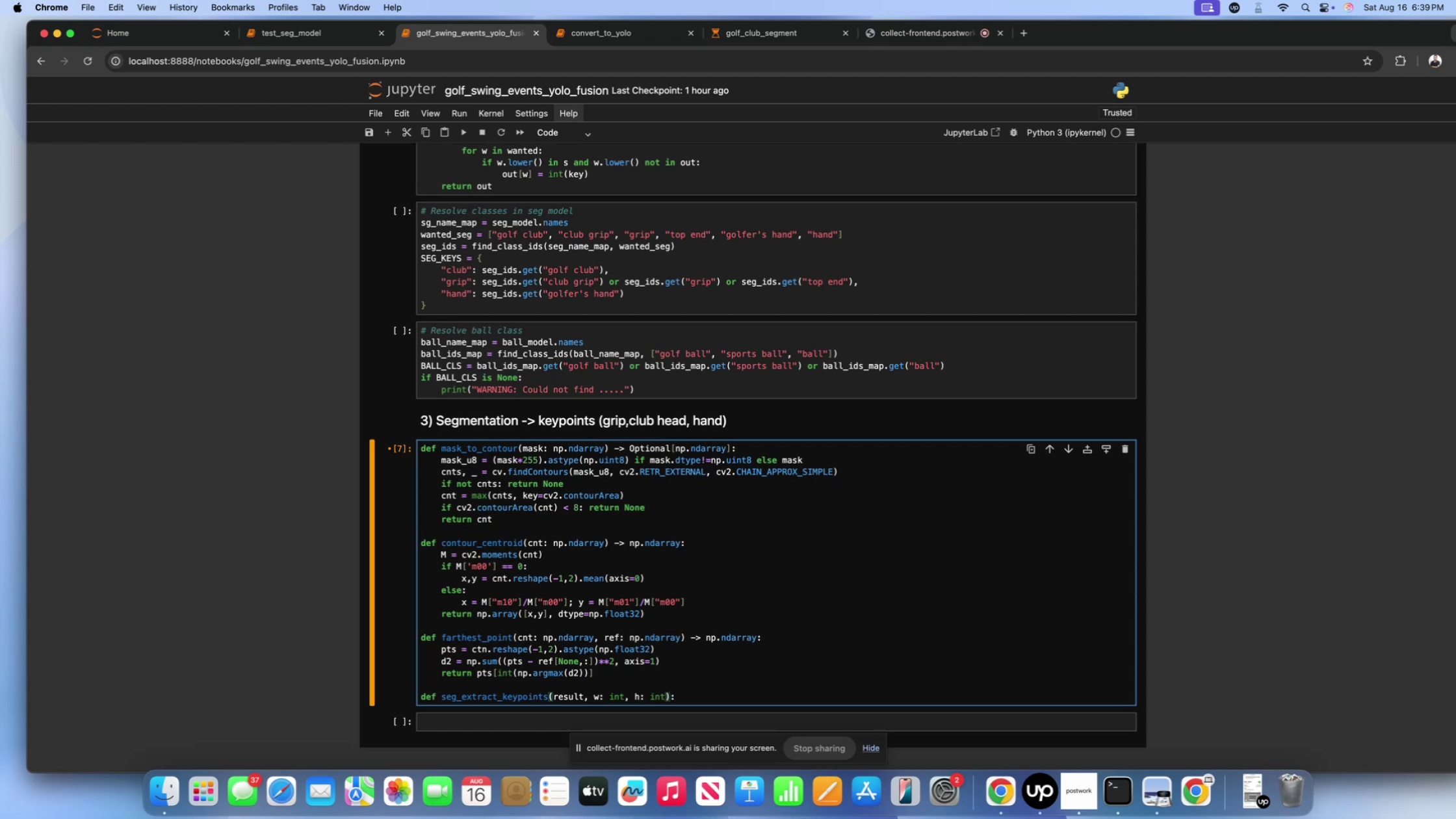 
key(ArrowRight)
 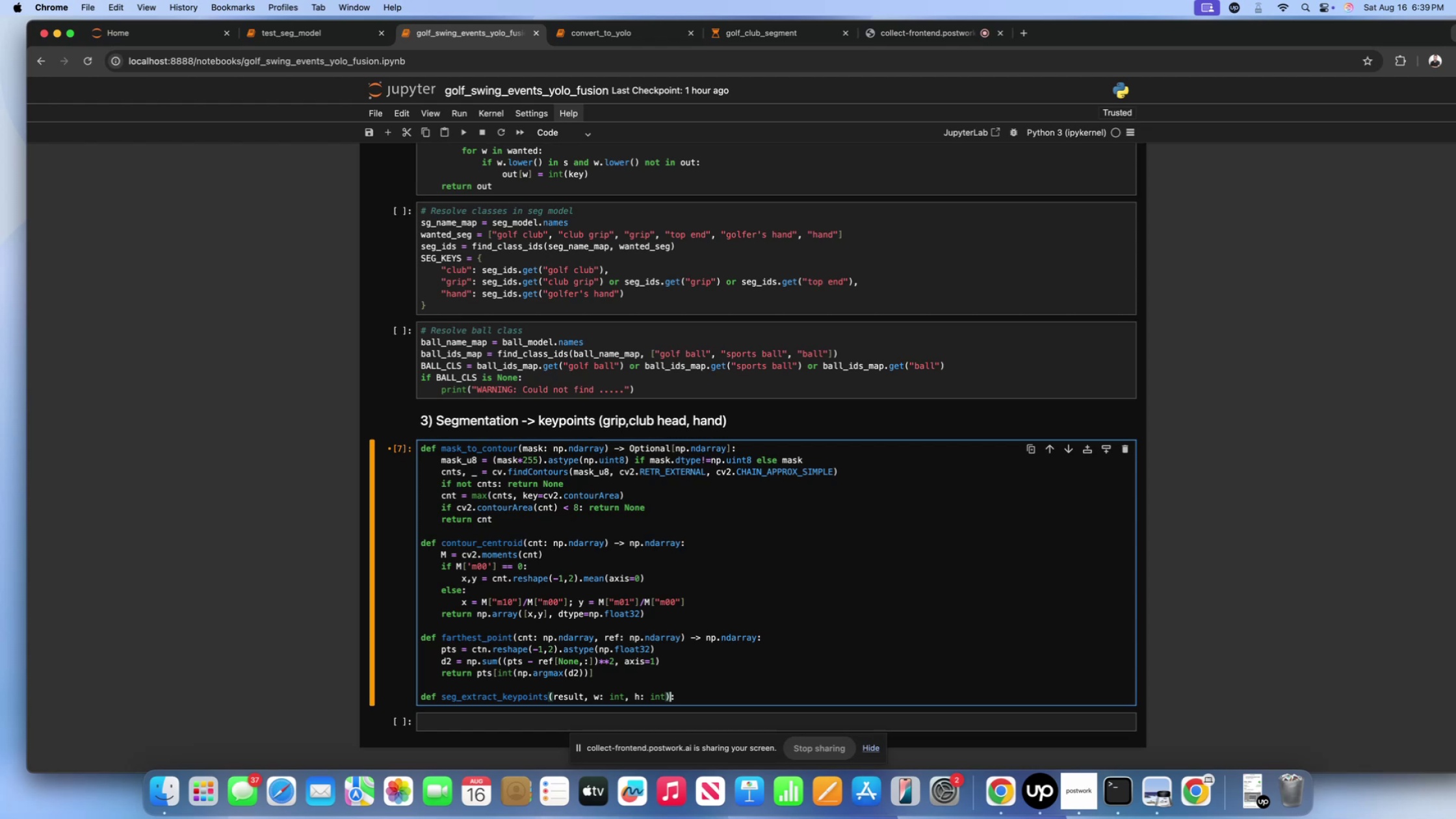 
key(ArrowRight)
 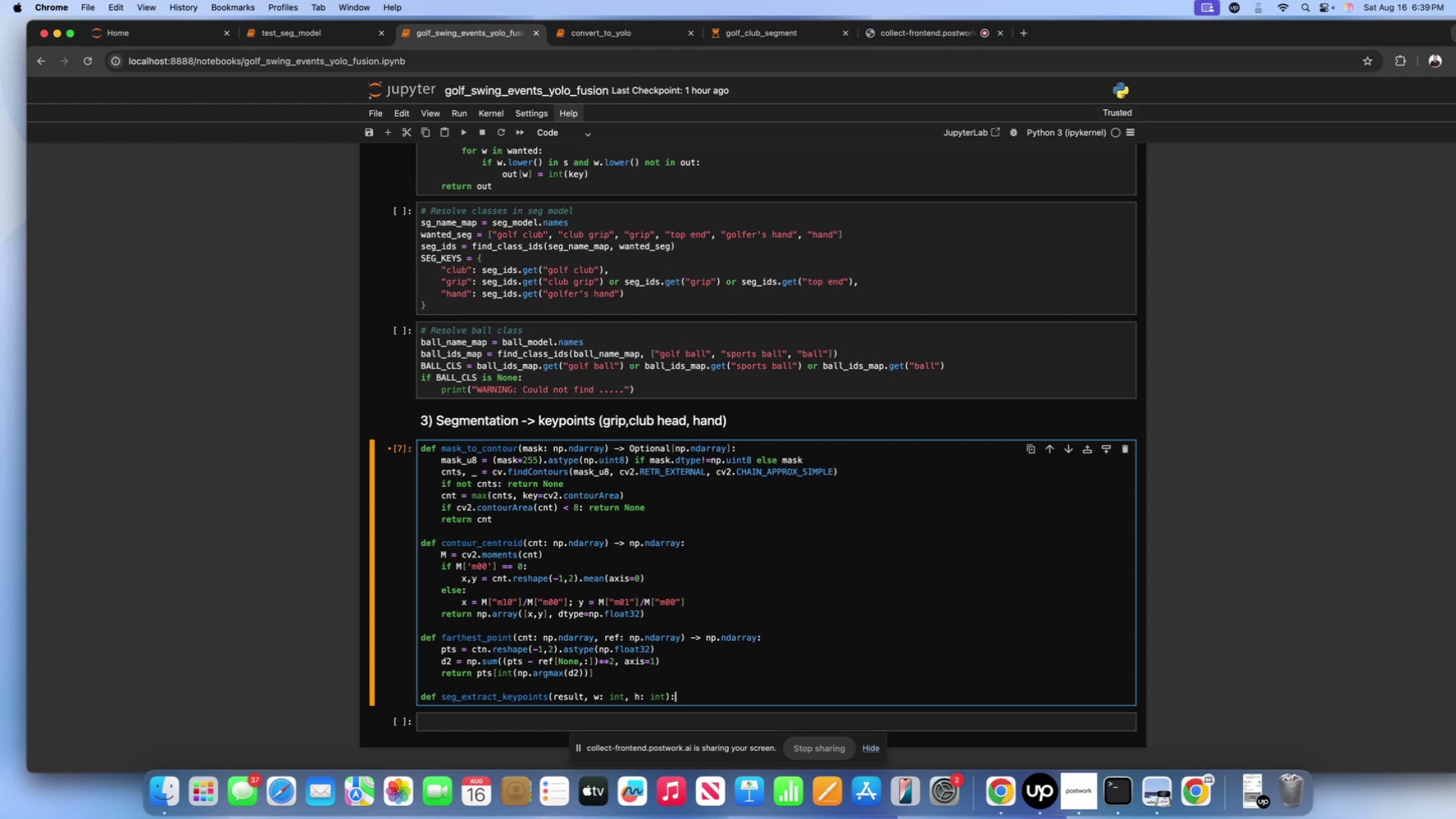 
key(Enter)
 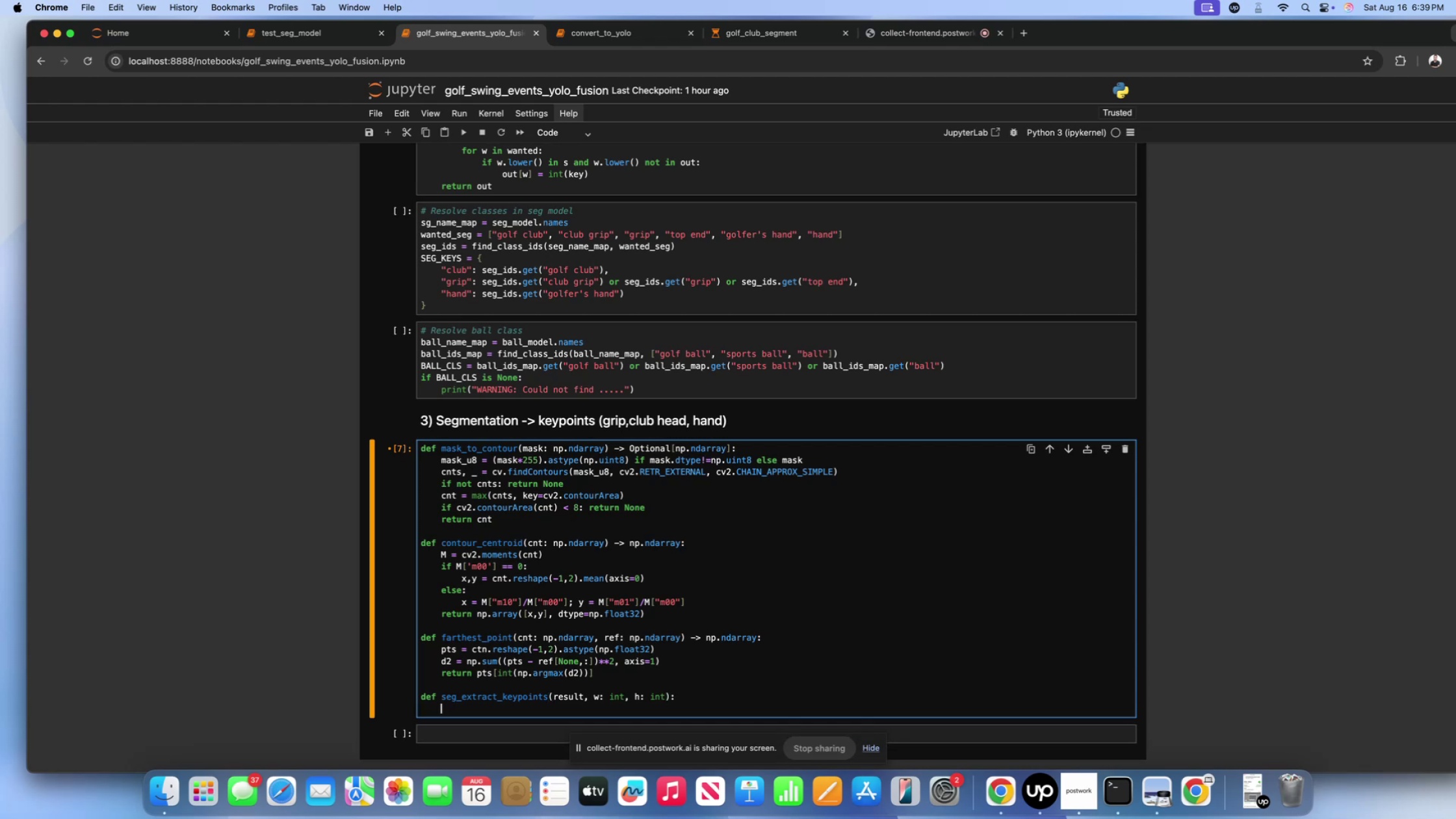 
type("""Return (grio)
key(Backspace)
type(p_pt, club_head_pt, hand_pt) from a YOLO-seg result.""")
 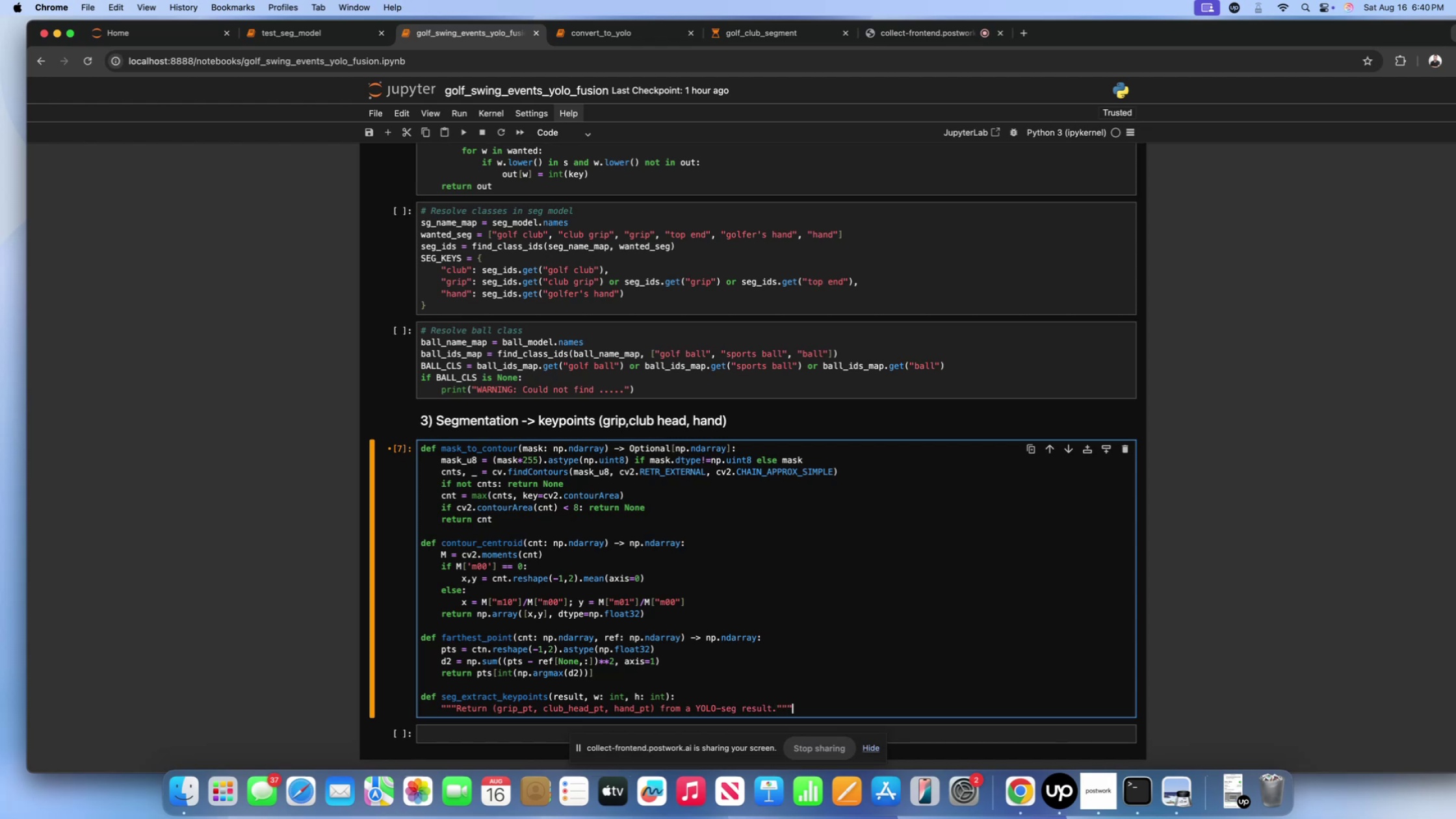 
 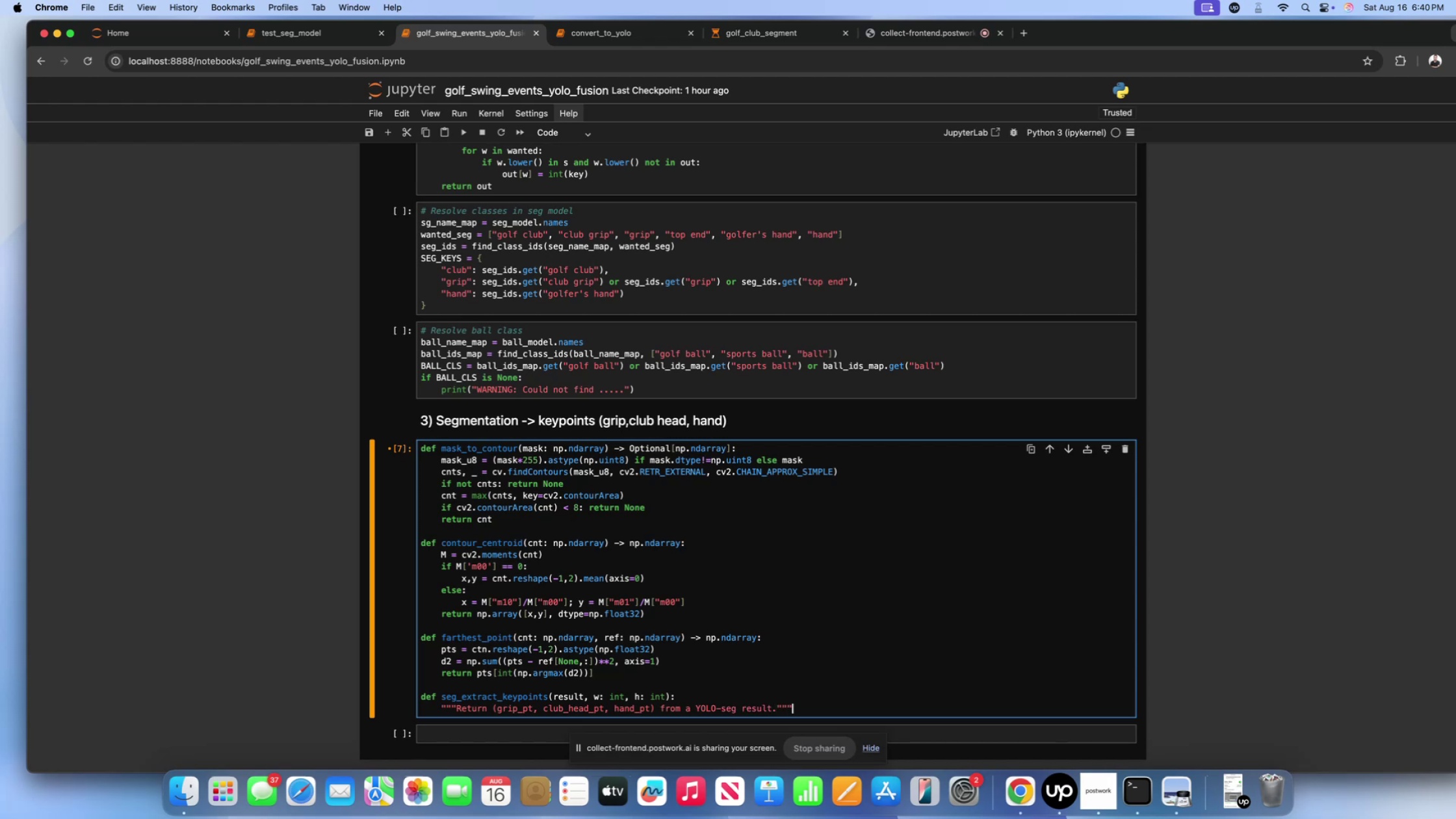 
key(Enter)
 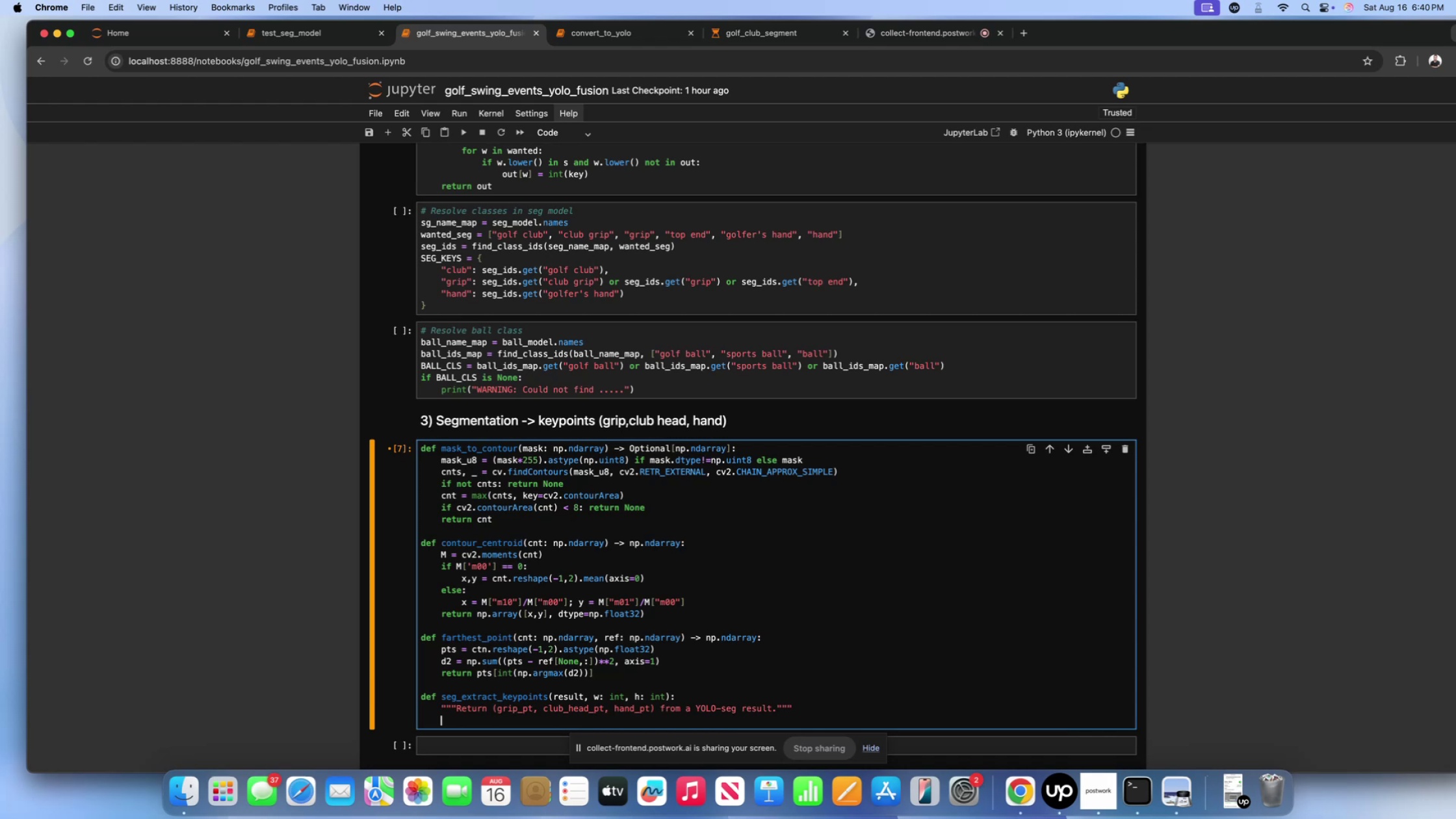 
type(grip )
 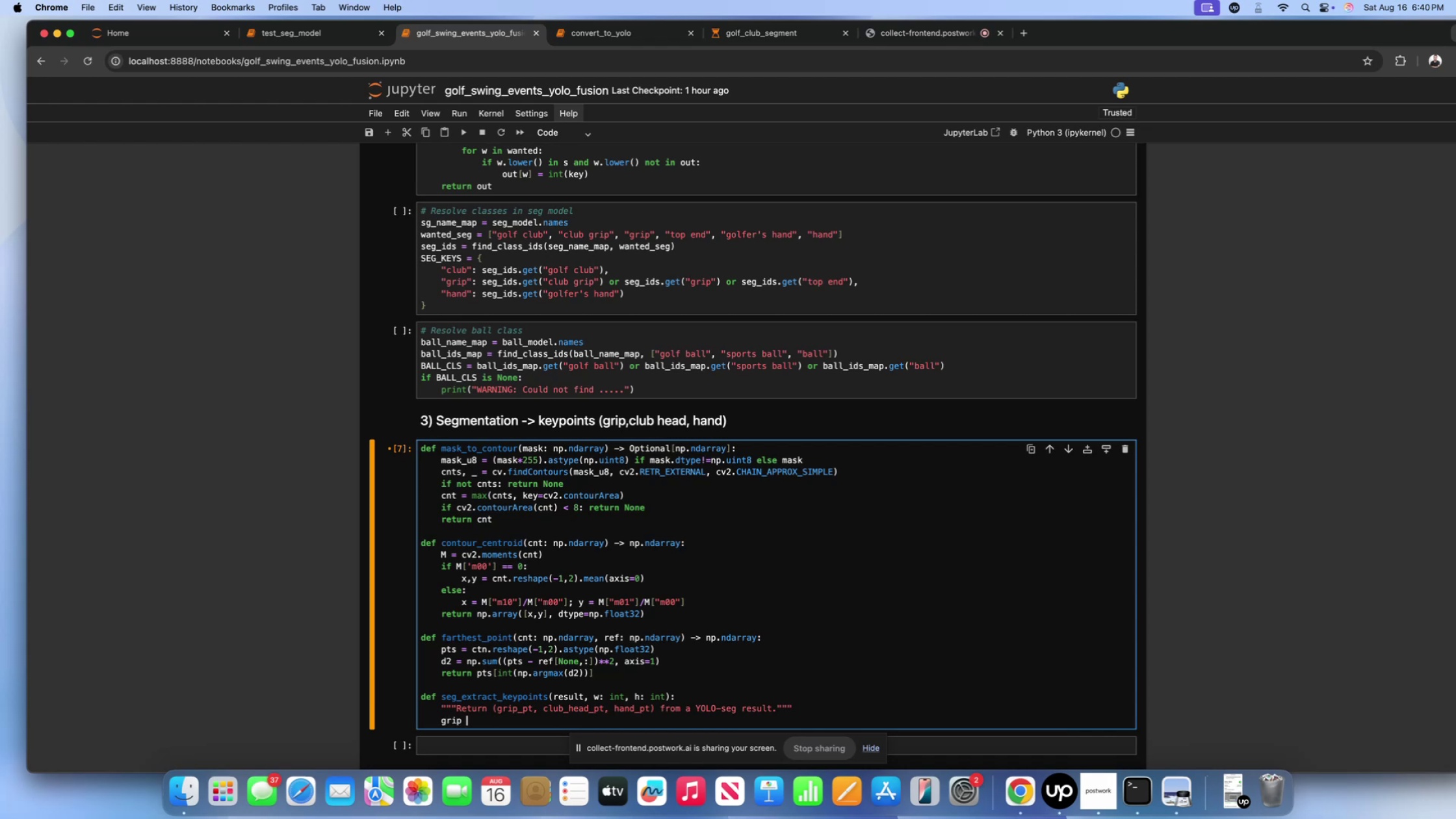 
wait(5.3)
 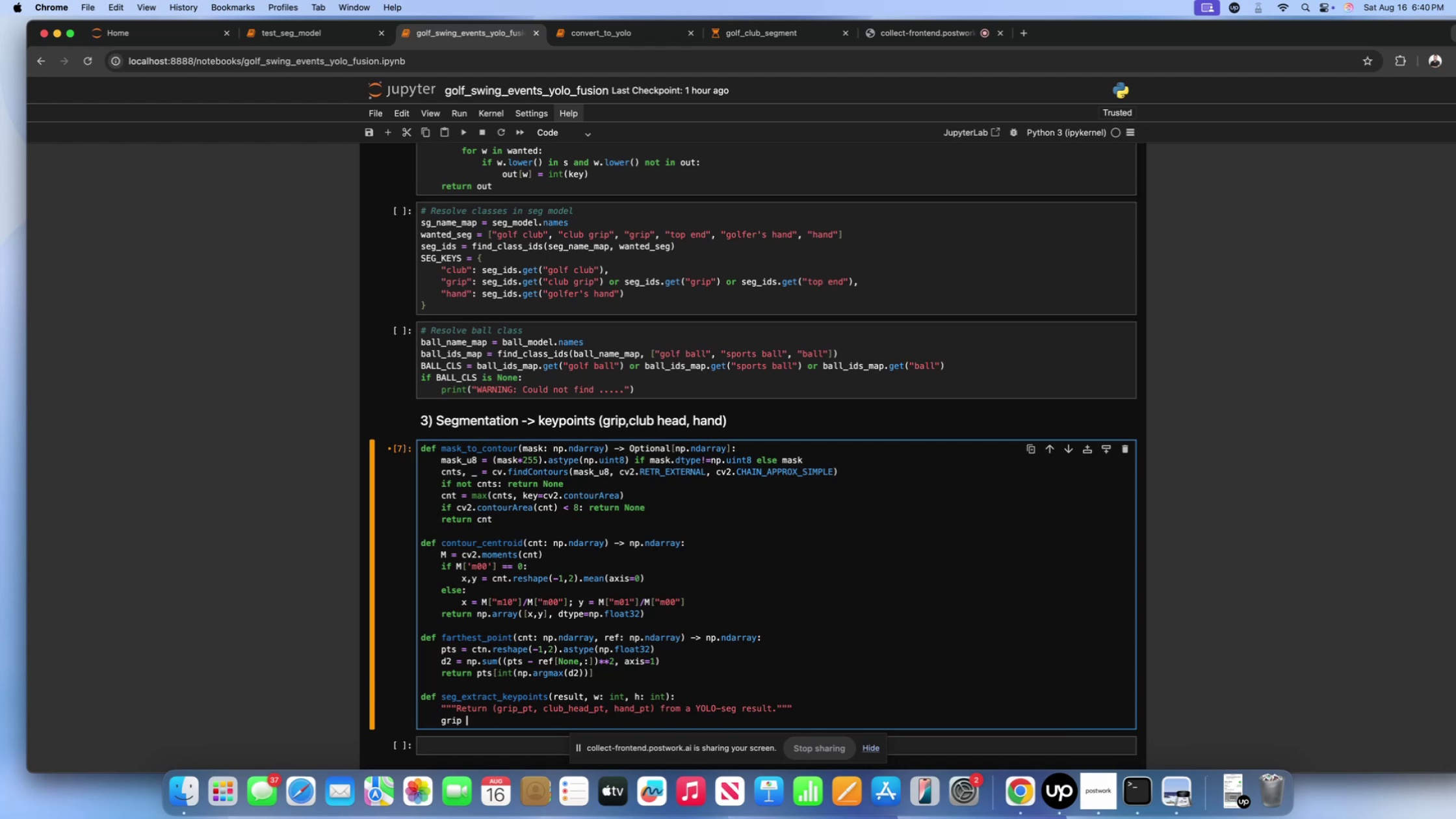 
type(= None)
 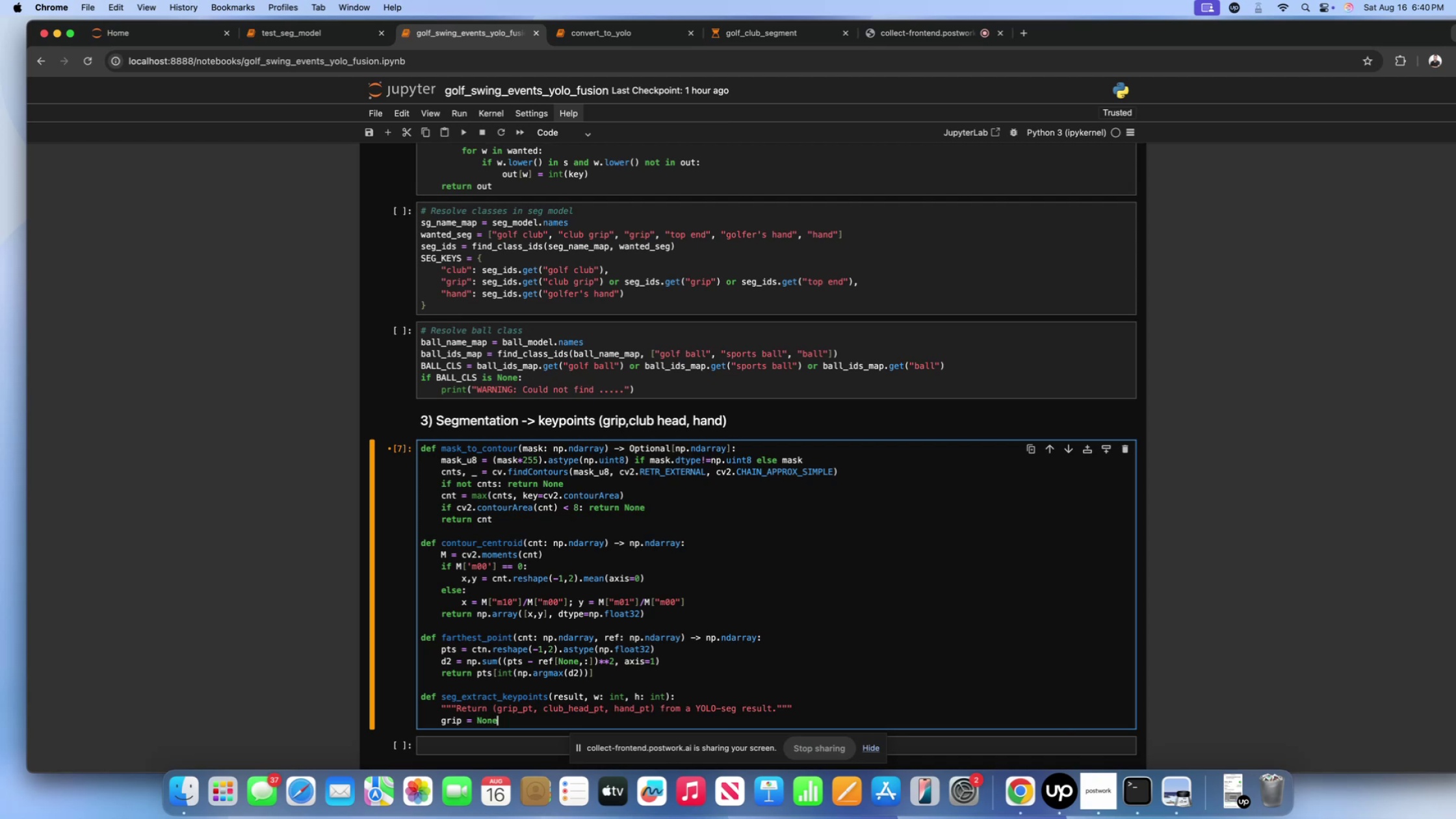 
wait(5.38)
 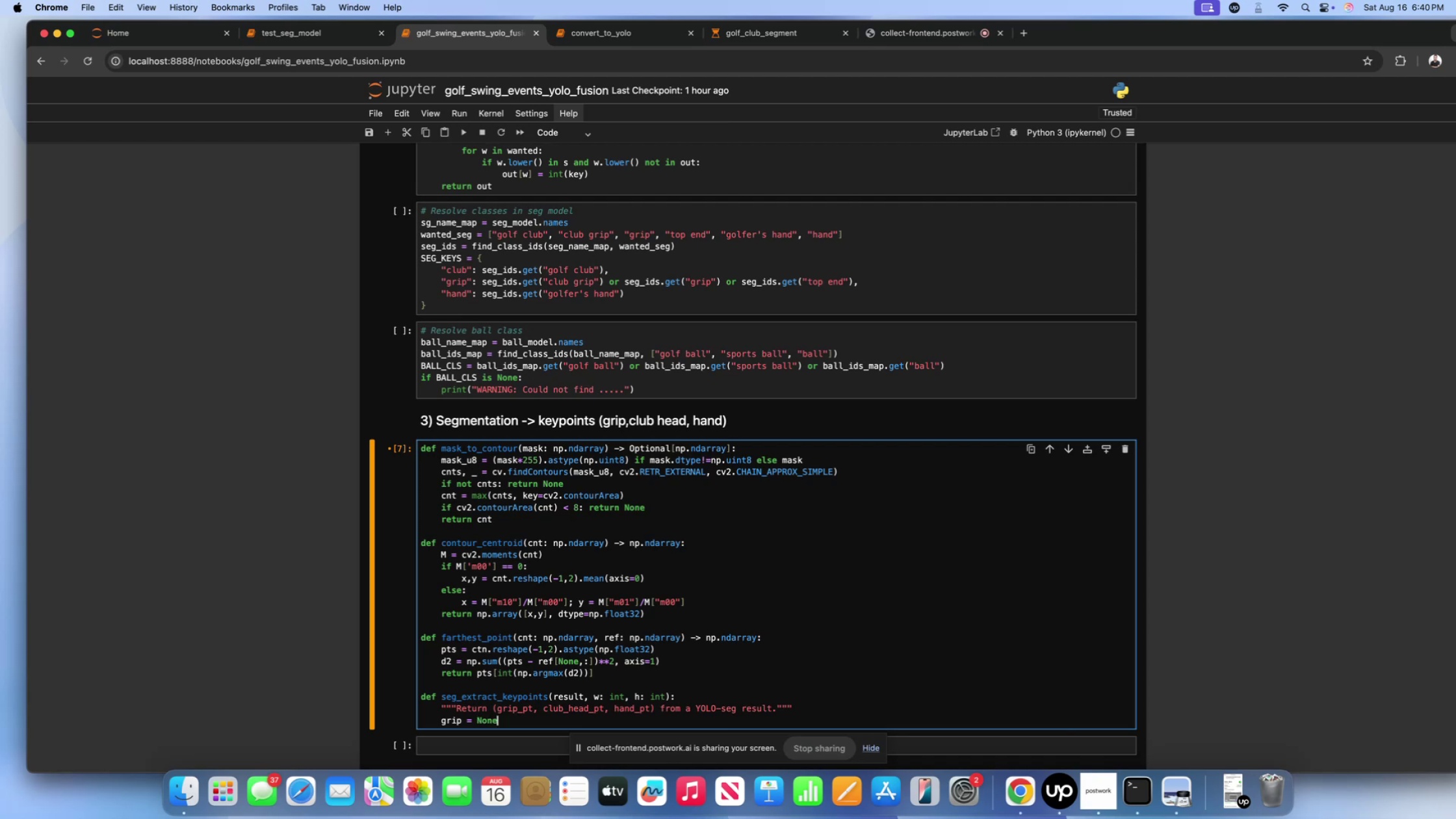 
key(Shift+ShiftLeft)
 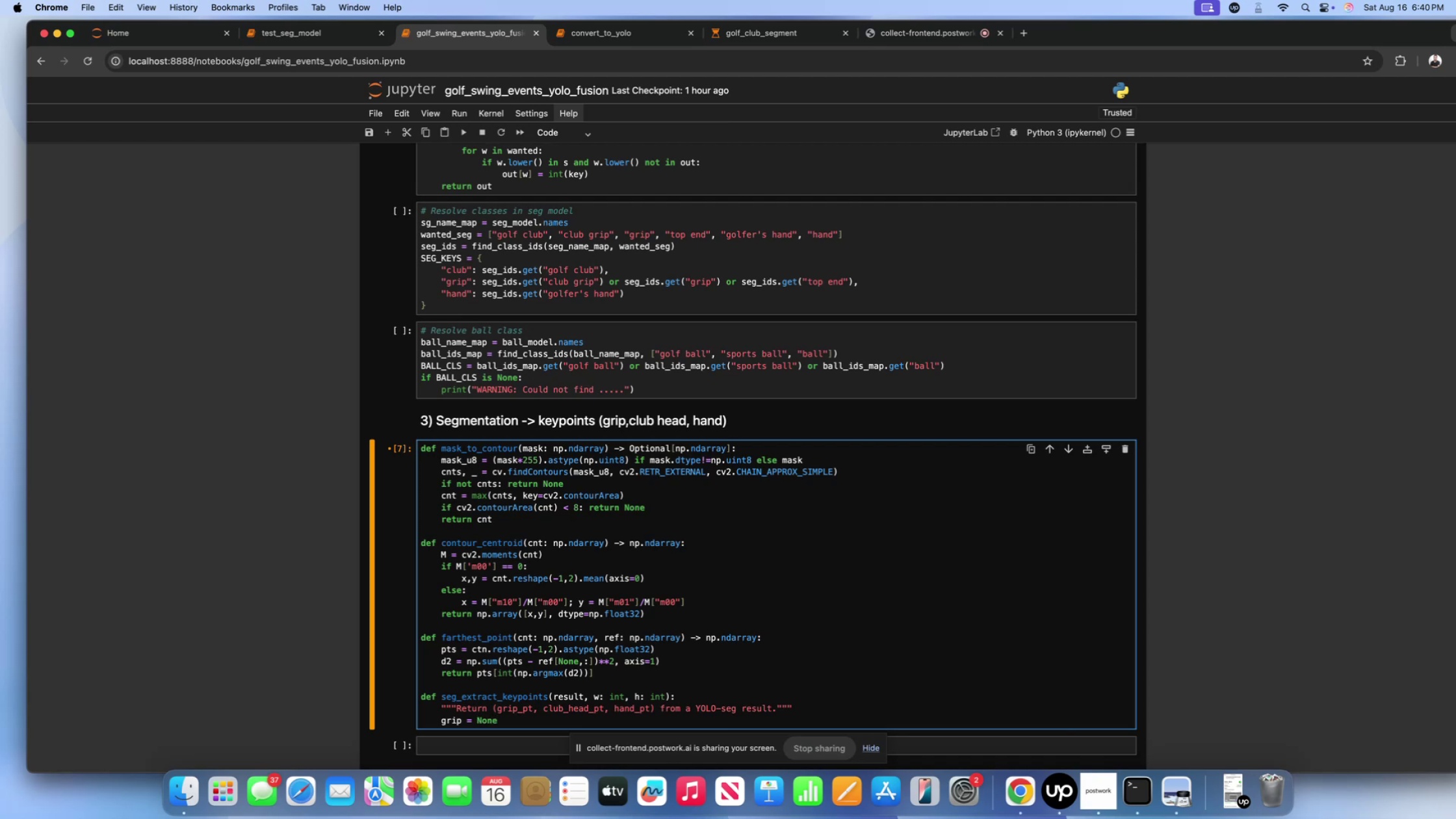 
key(Shift+Semicolon)
 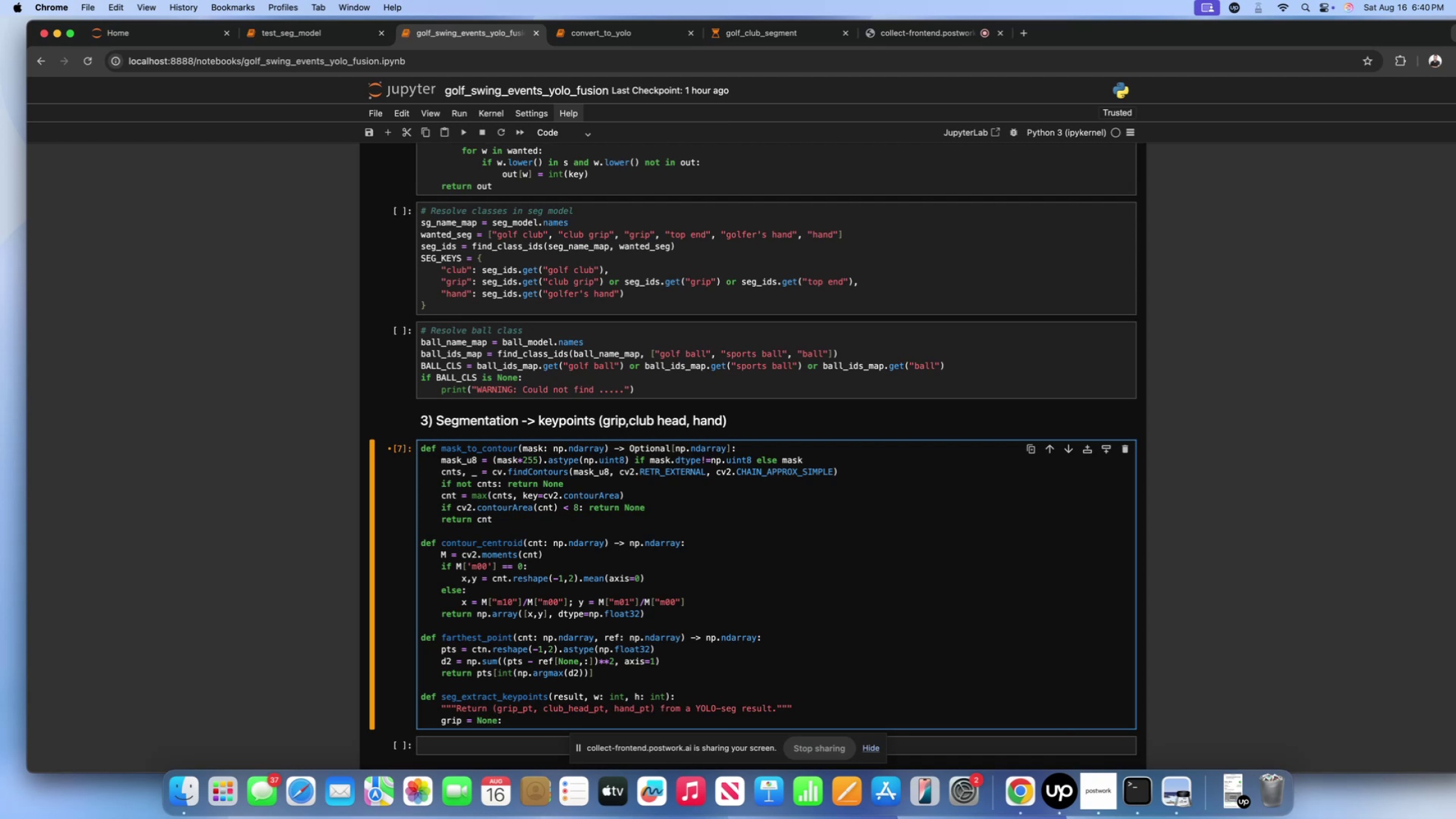 
key(Backspace)
 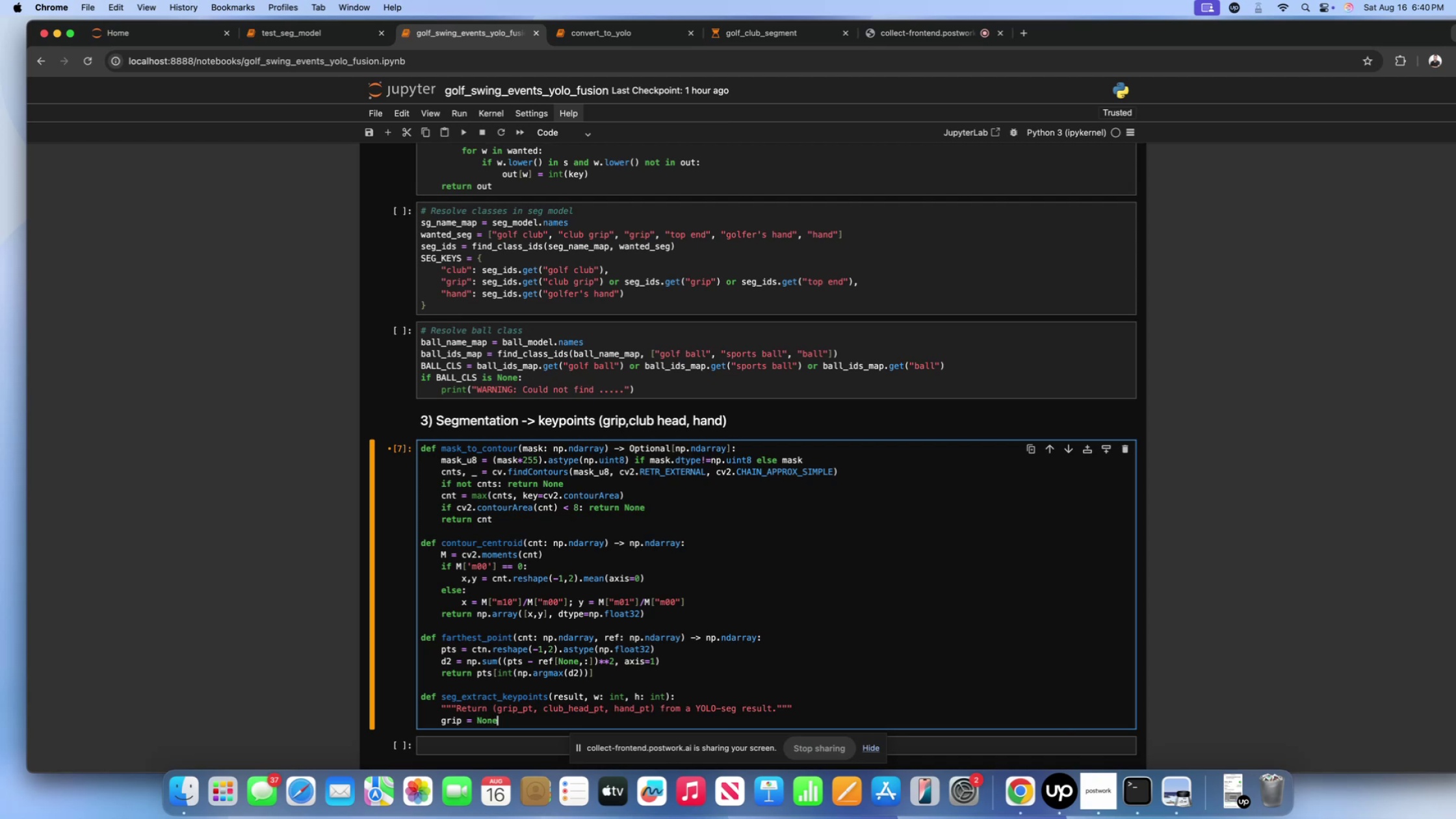 
key(Semicolon)
 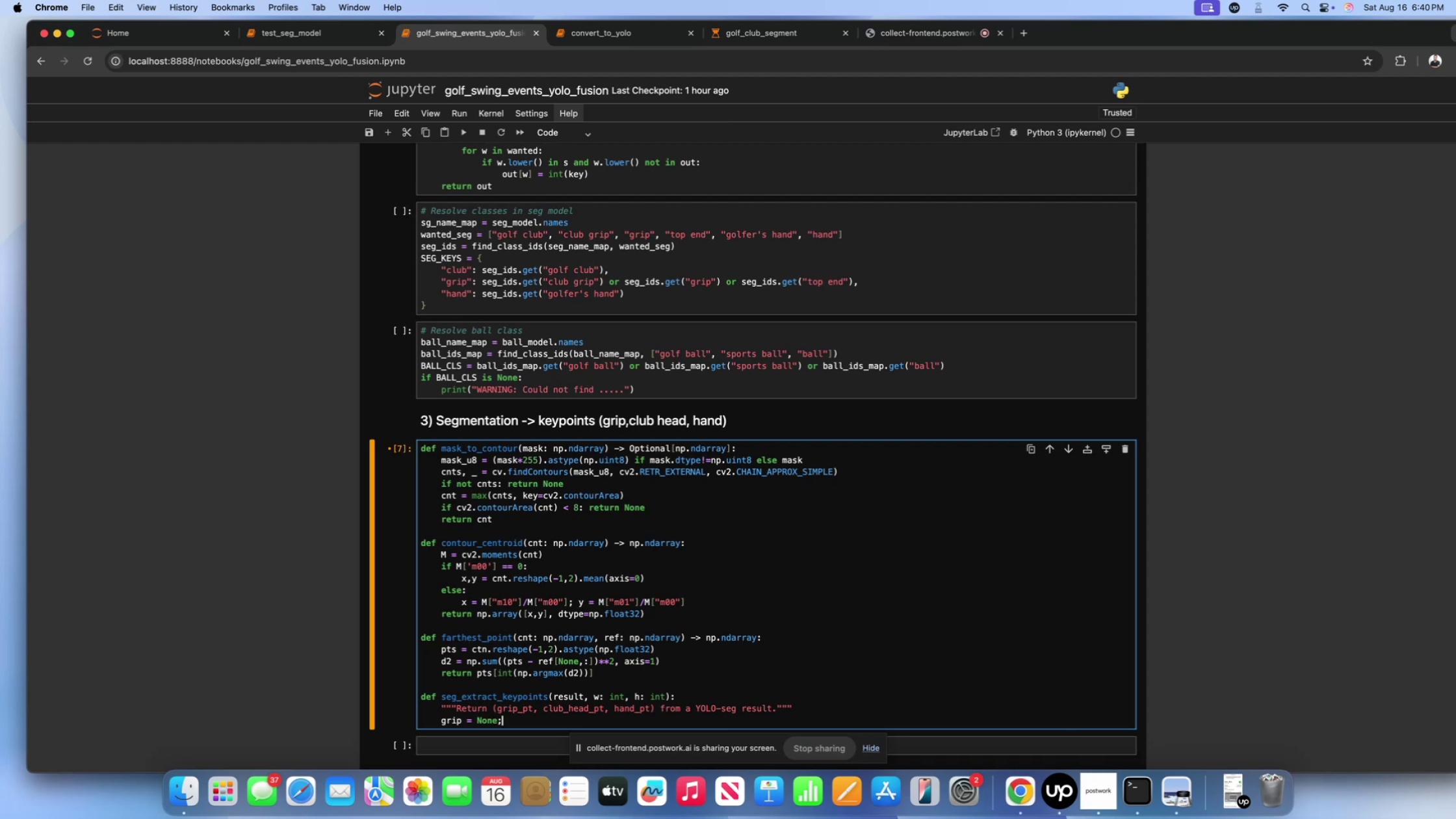 
key(Space)
 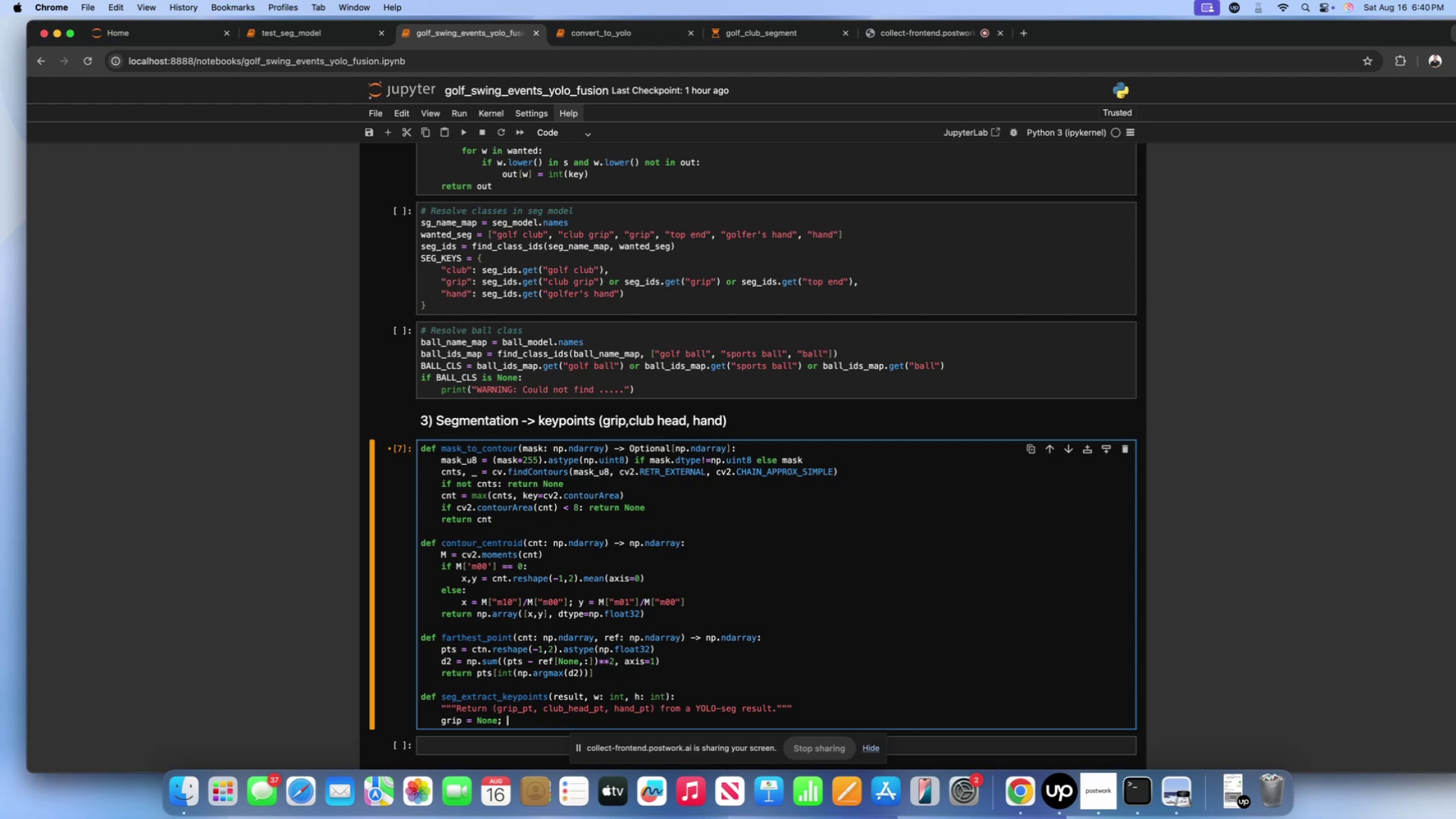 
type(club)
 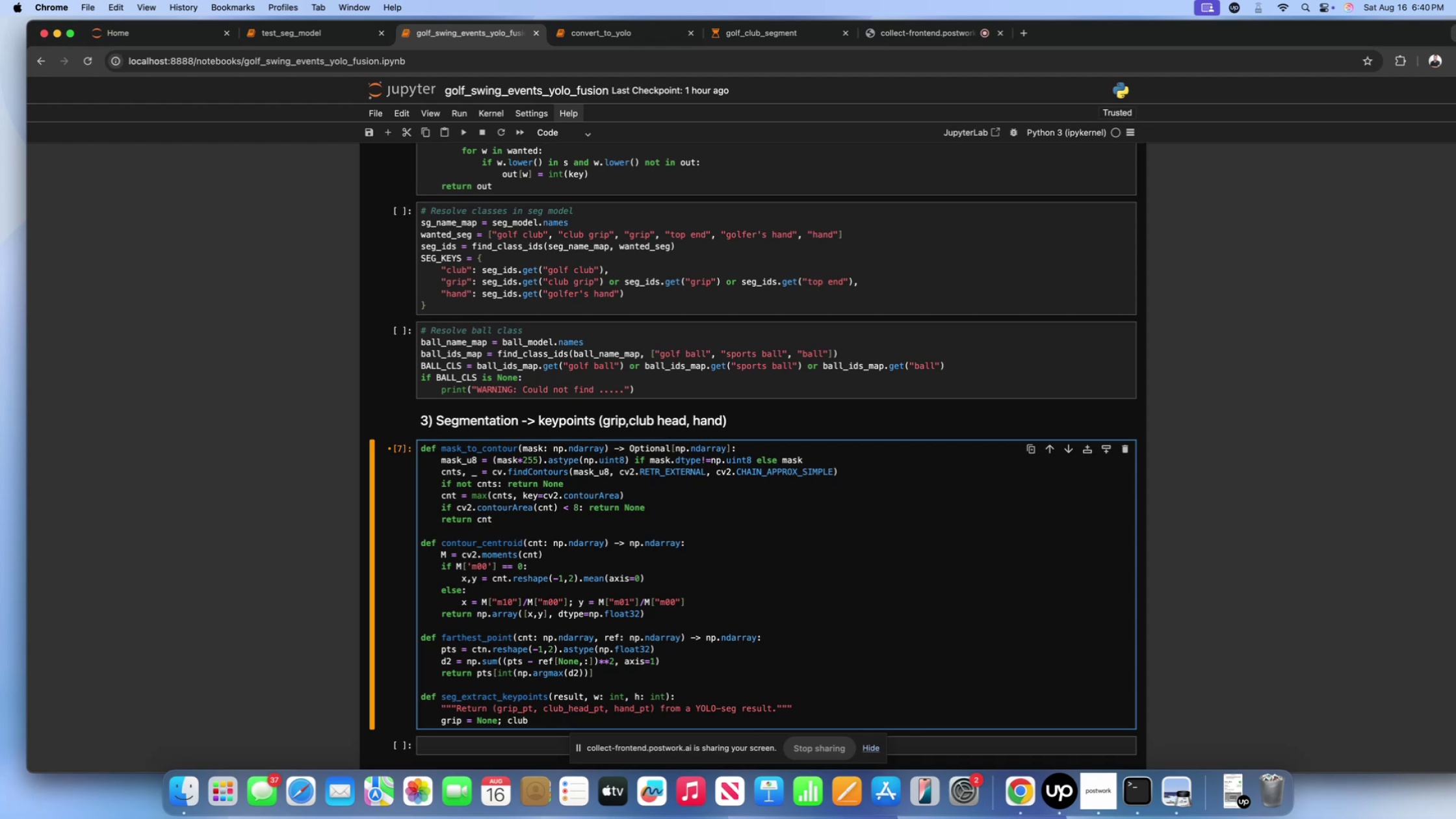 
type(_head_pt = None: )
key(Backspace)
key(Backspace)
type(; hand_pt = nONE)
key(Backspace)
key(Backspace)
key(Backspace)
key(Backspace)
type(None)
 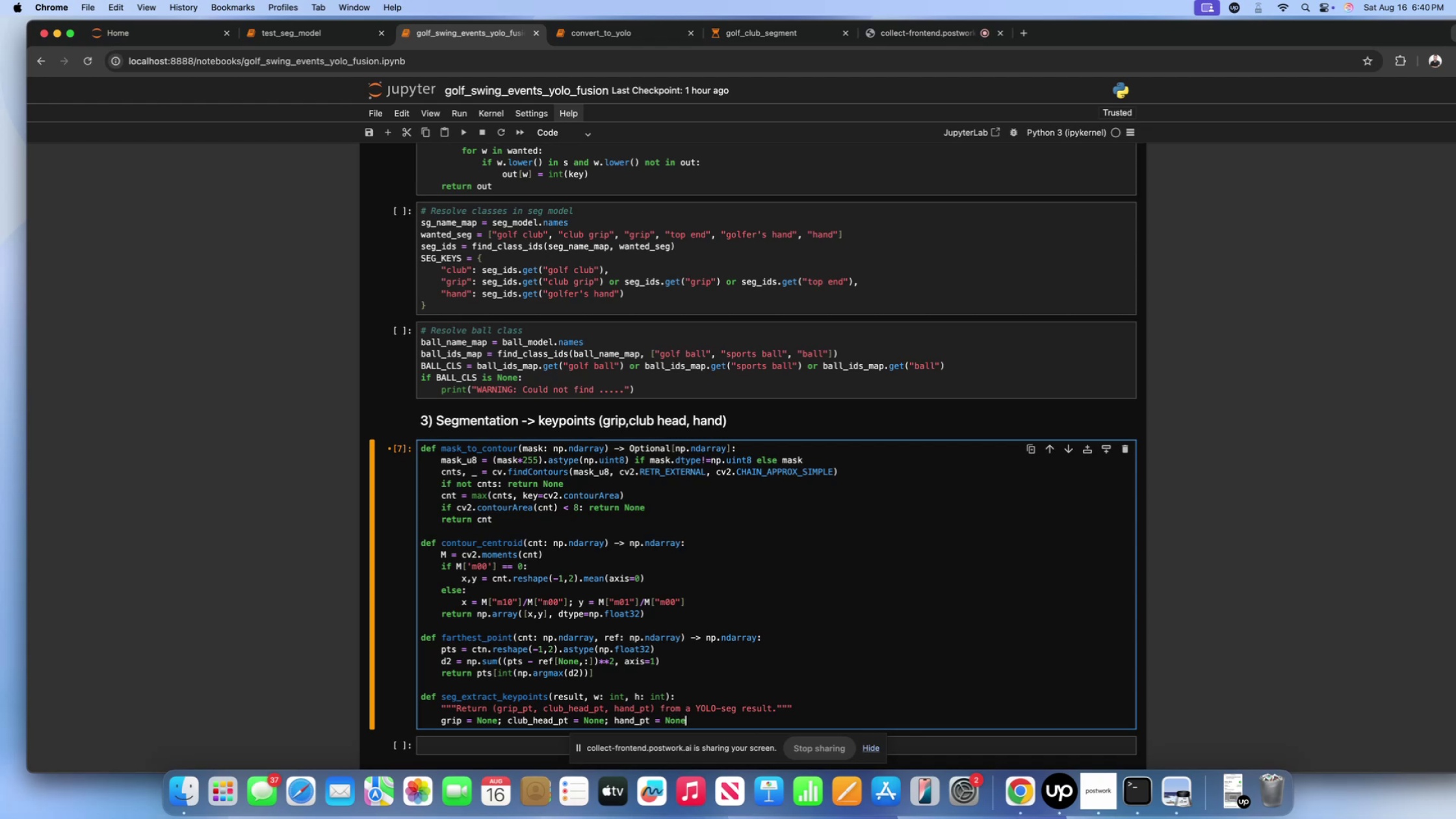 
 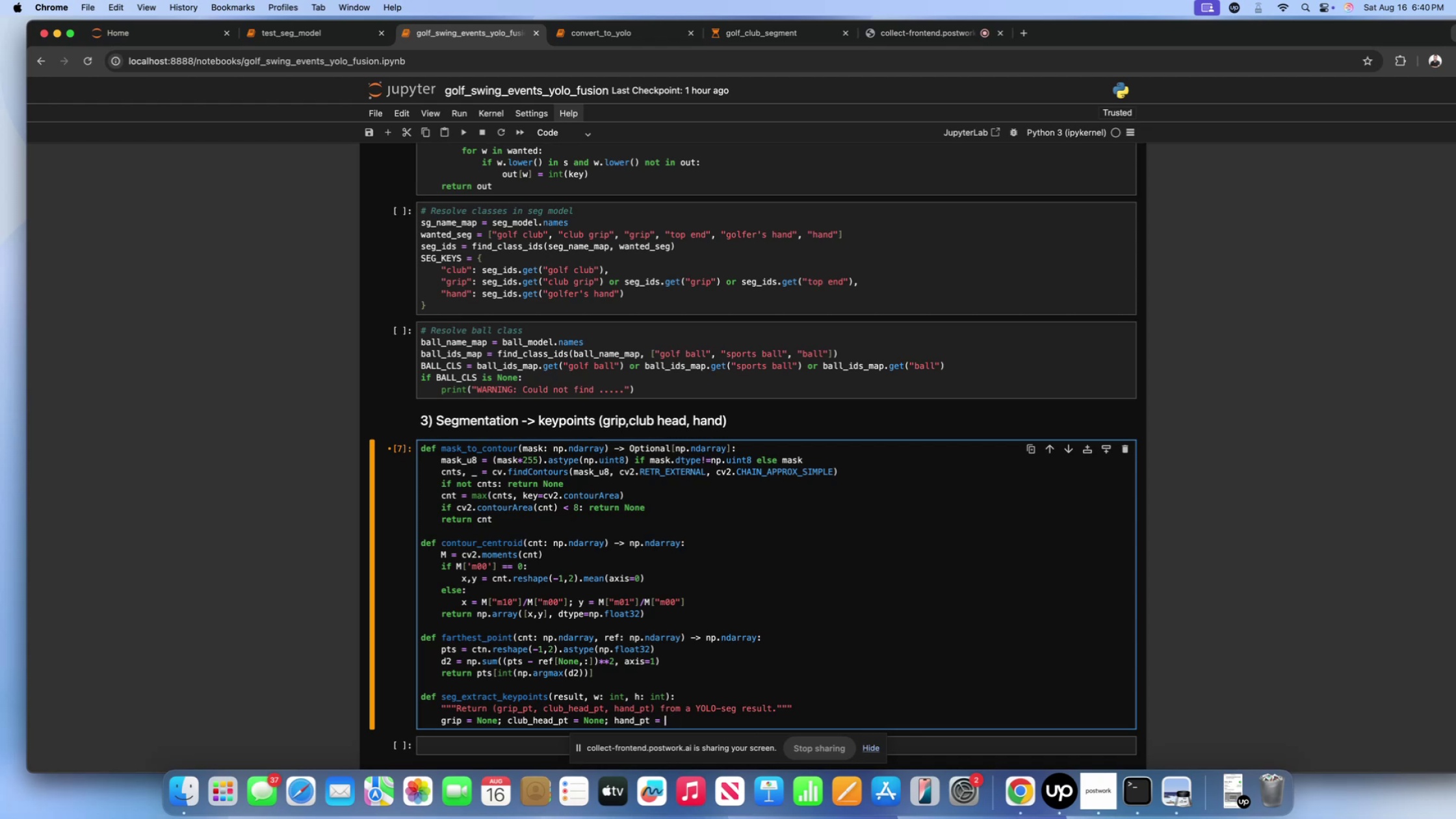 
key(Enter)
 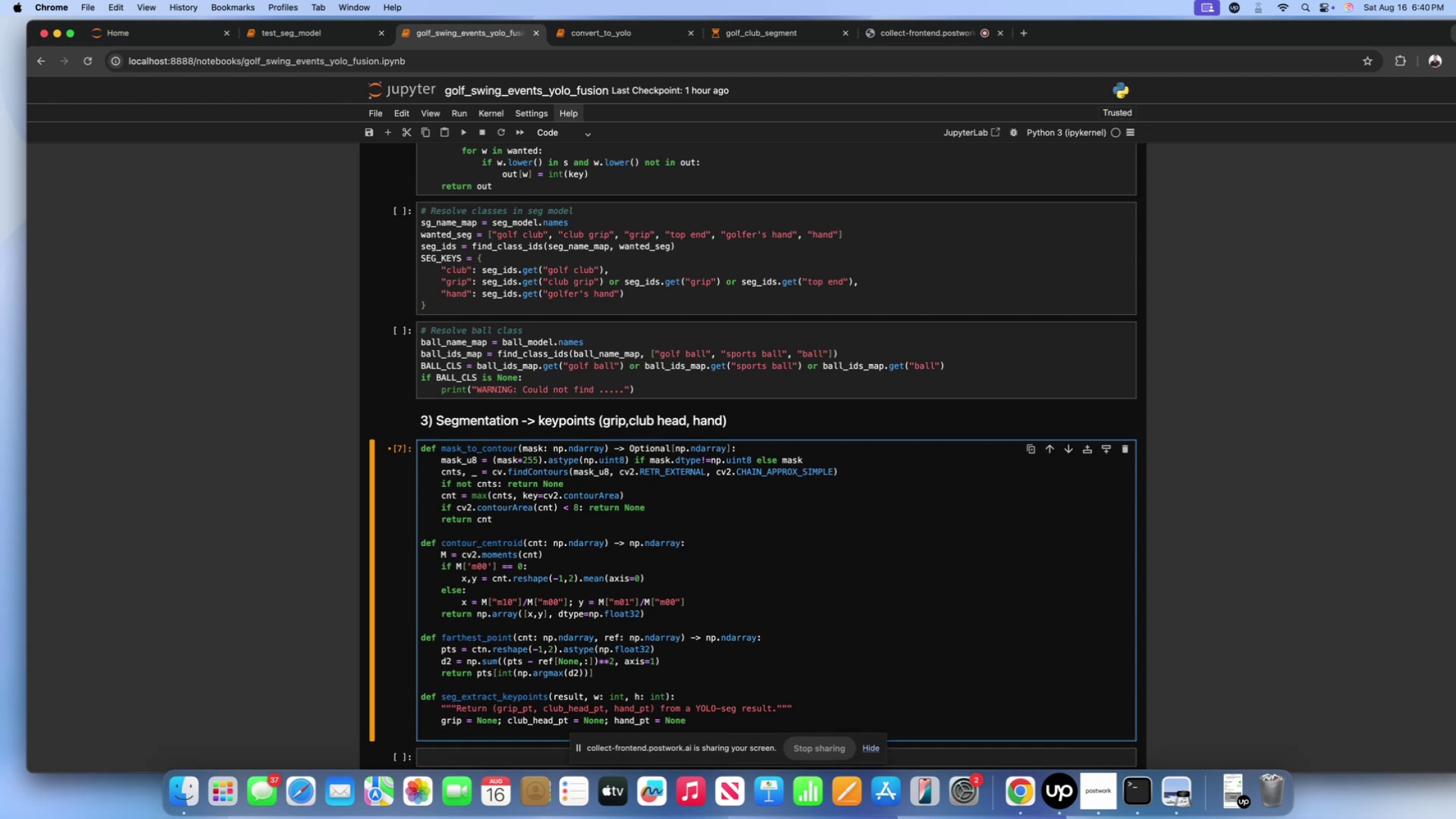 
scroll: coordinate [614, 652], scroll_direction: down, amount: 8.0
 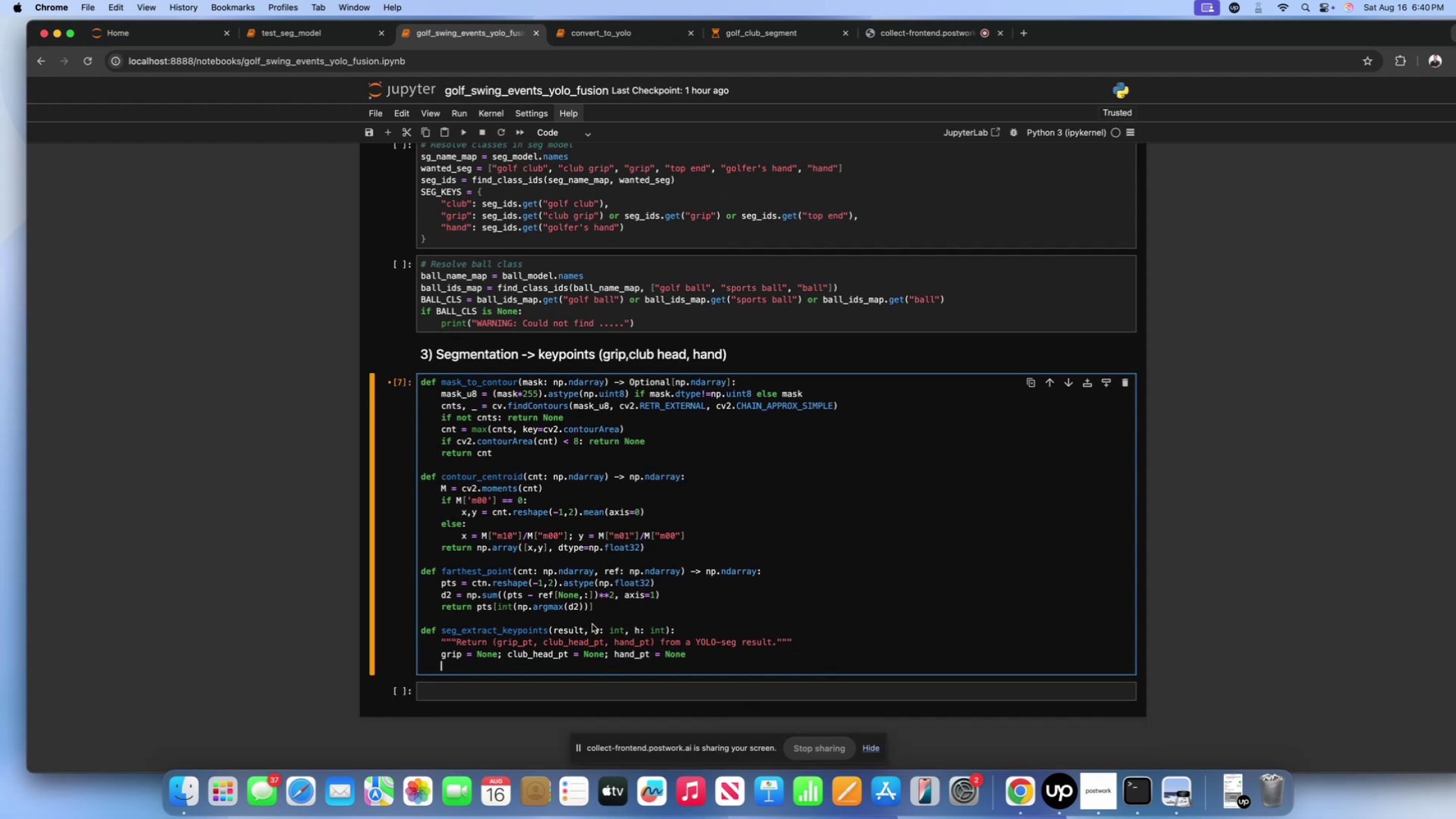 
type(if )
 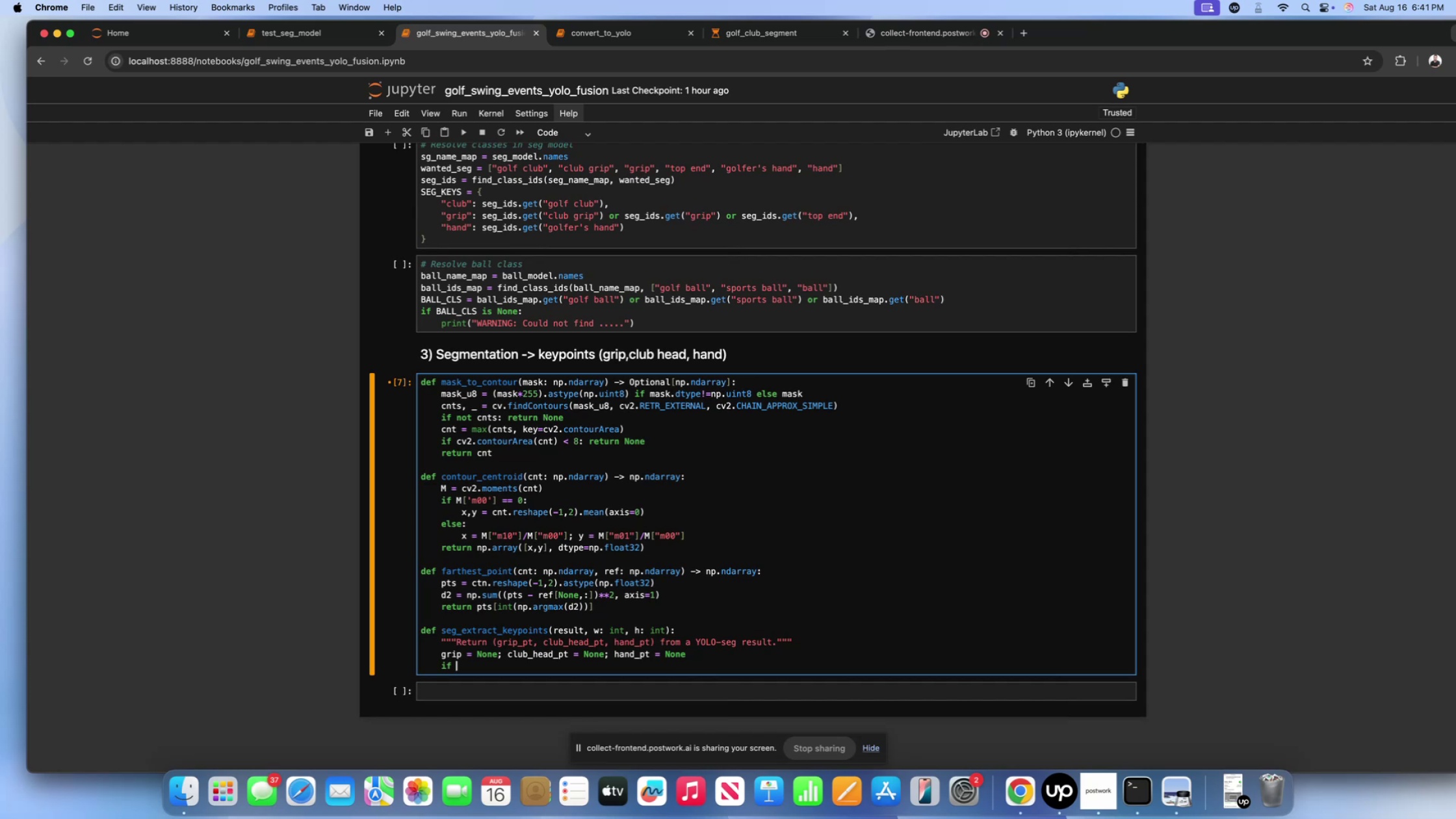 
wait(5.55)
 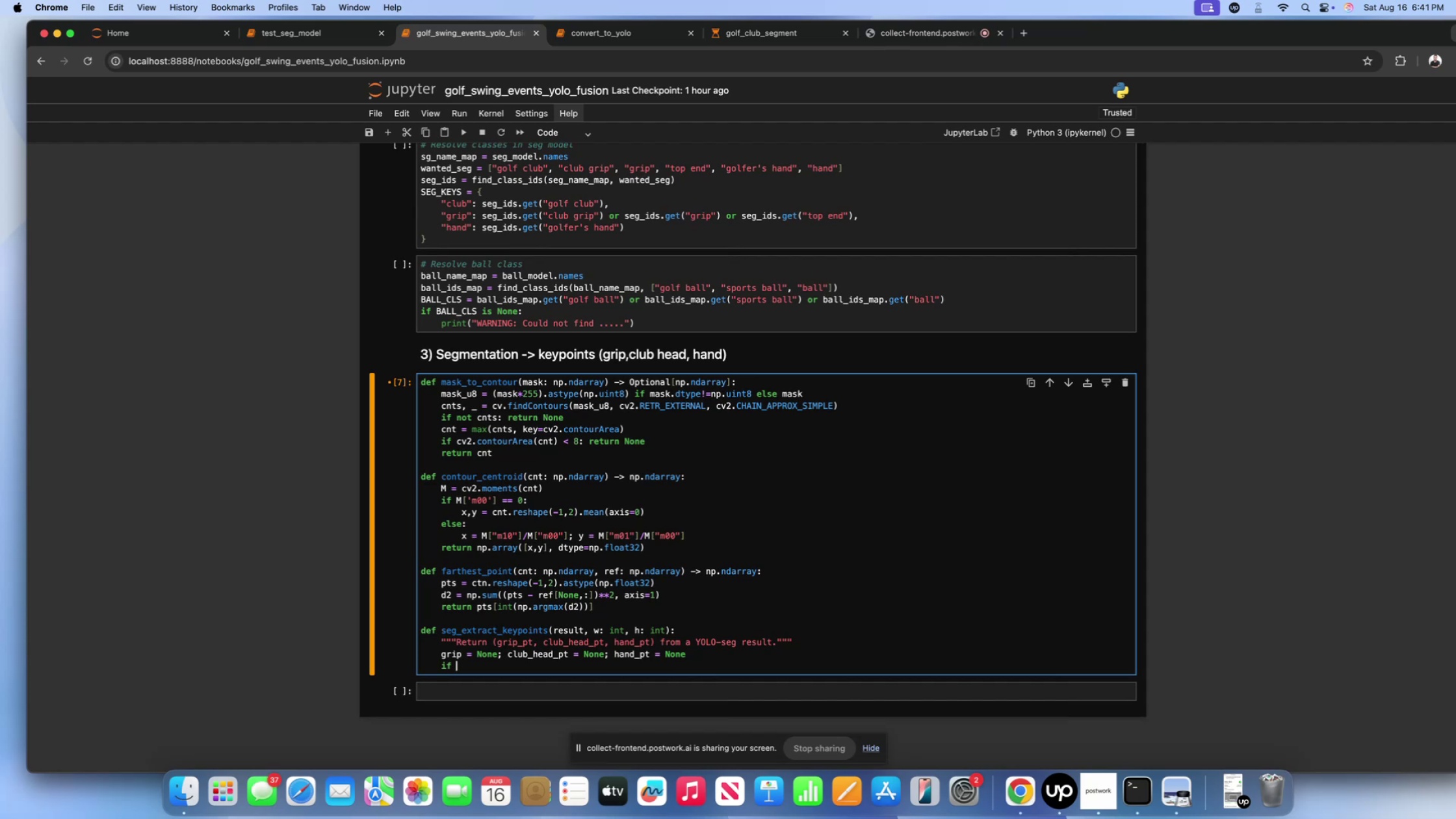 
type(result.mask is noN)
key(Backspace)
key(Backspace)
key(Backspace)
type(None or rwsu)
key(Backspace)
key(Backspace)
key(Backspace)
type(esult )
key(Backspace)
type(.boxes is n)
key(Backspace)
type(None:)
 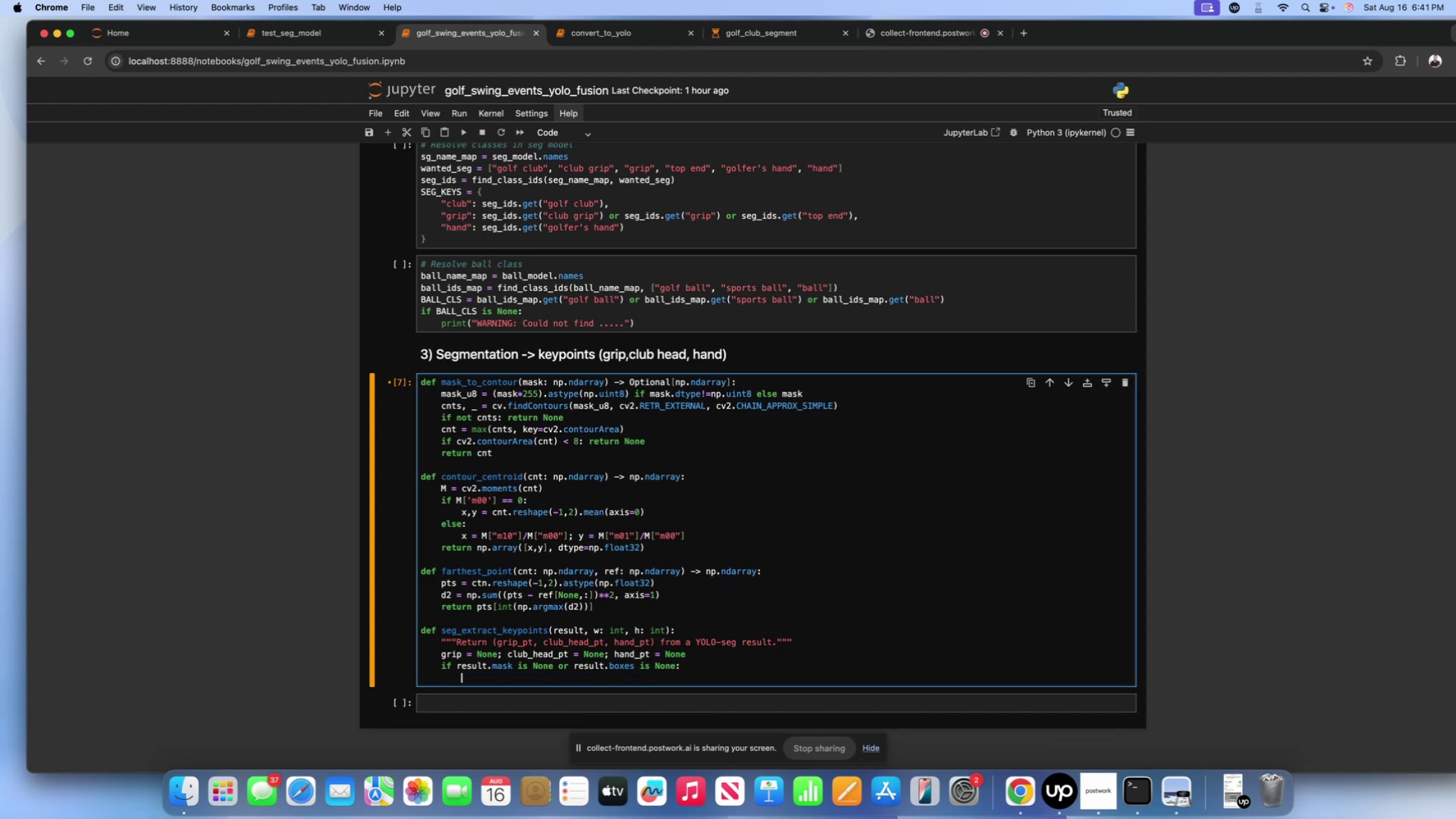 
 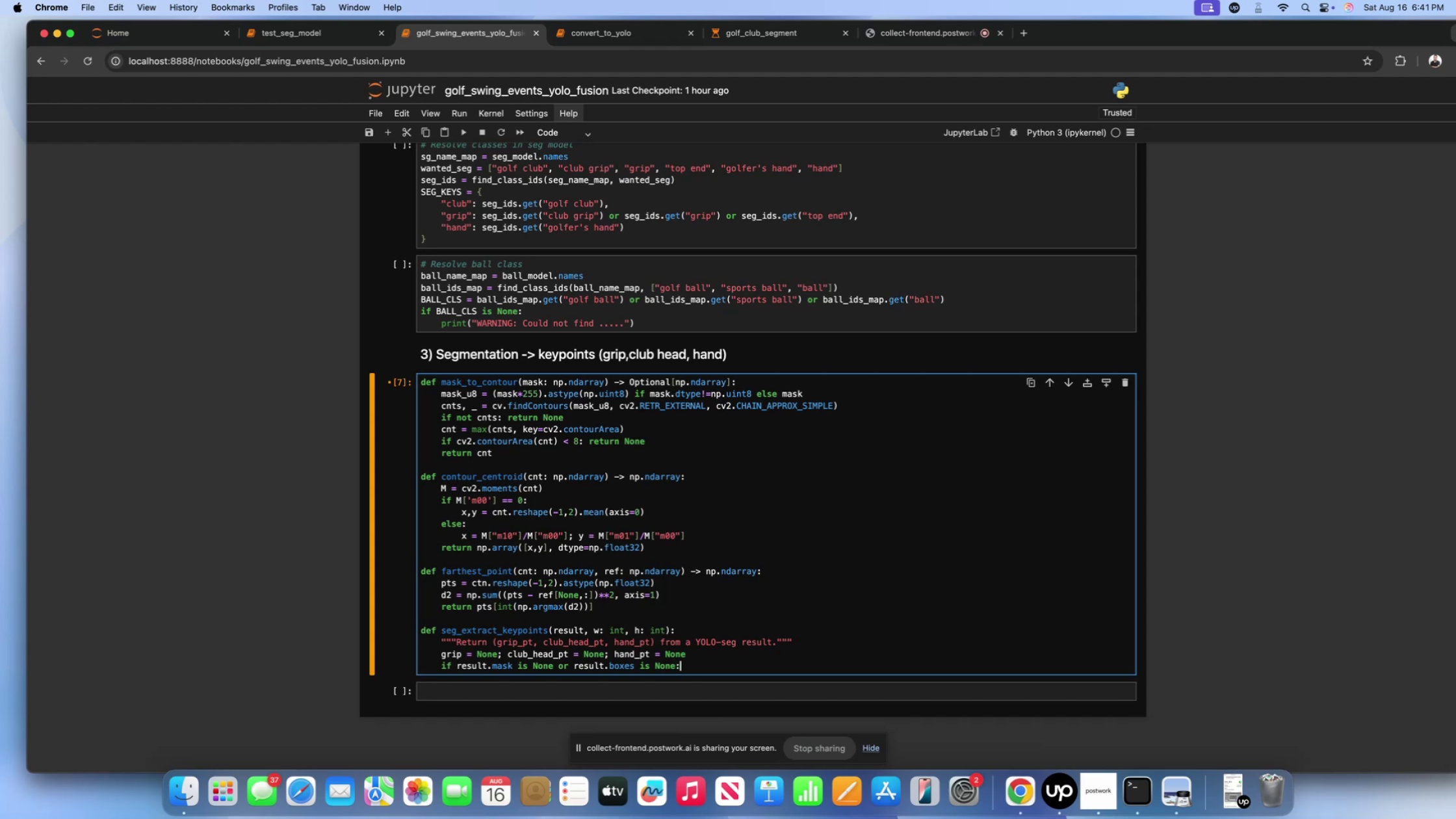 
key(Enter)
 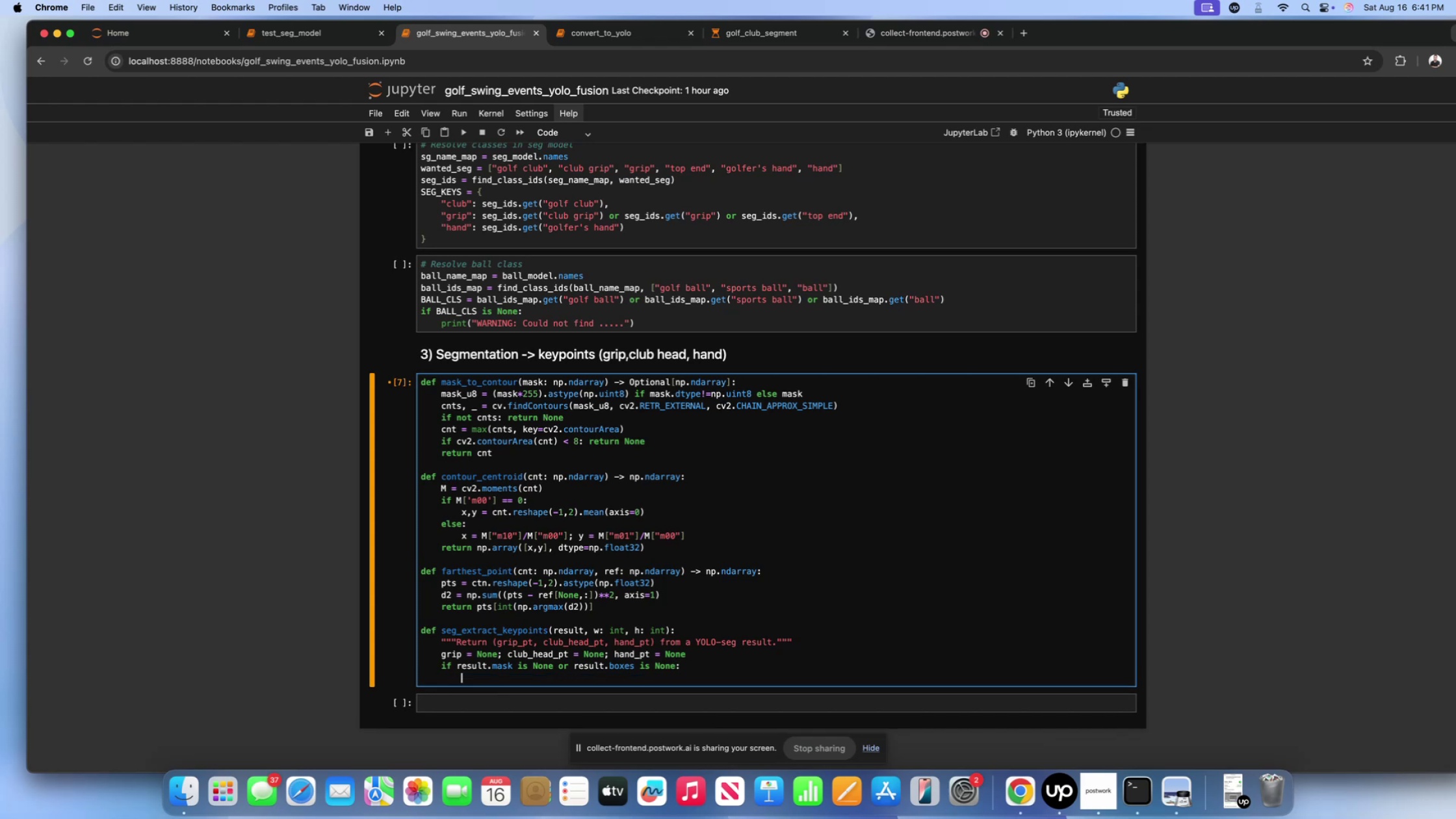 
type(return grip_pt, club_head_pt, hand_pt)
 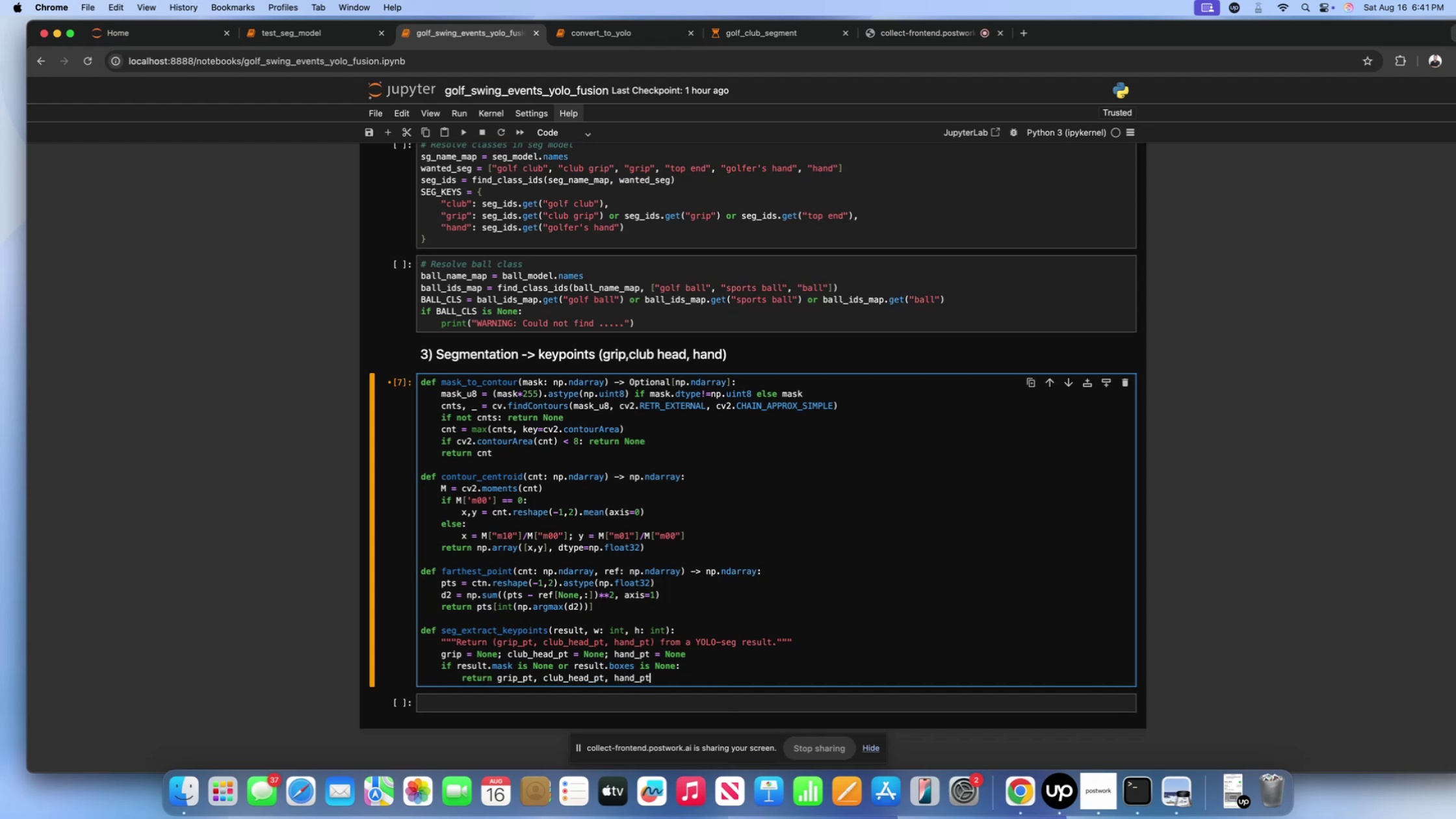 
key(Enter)
 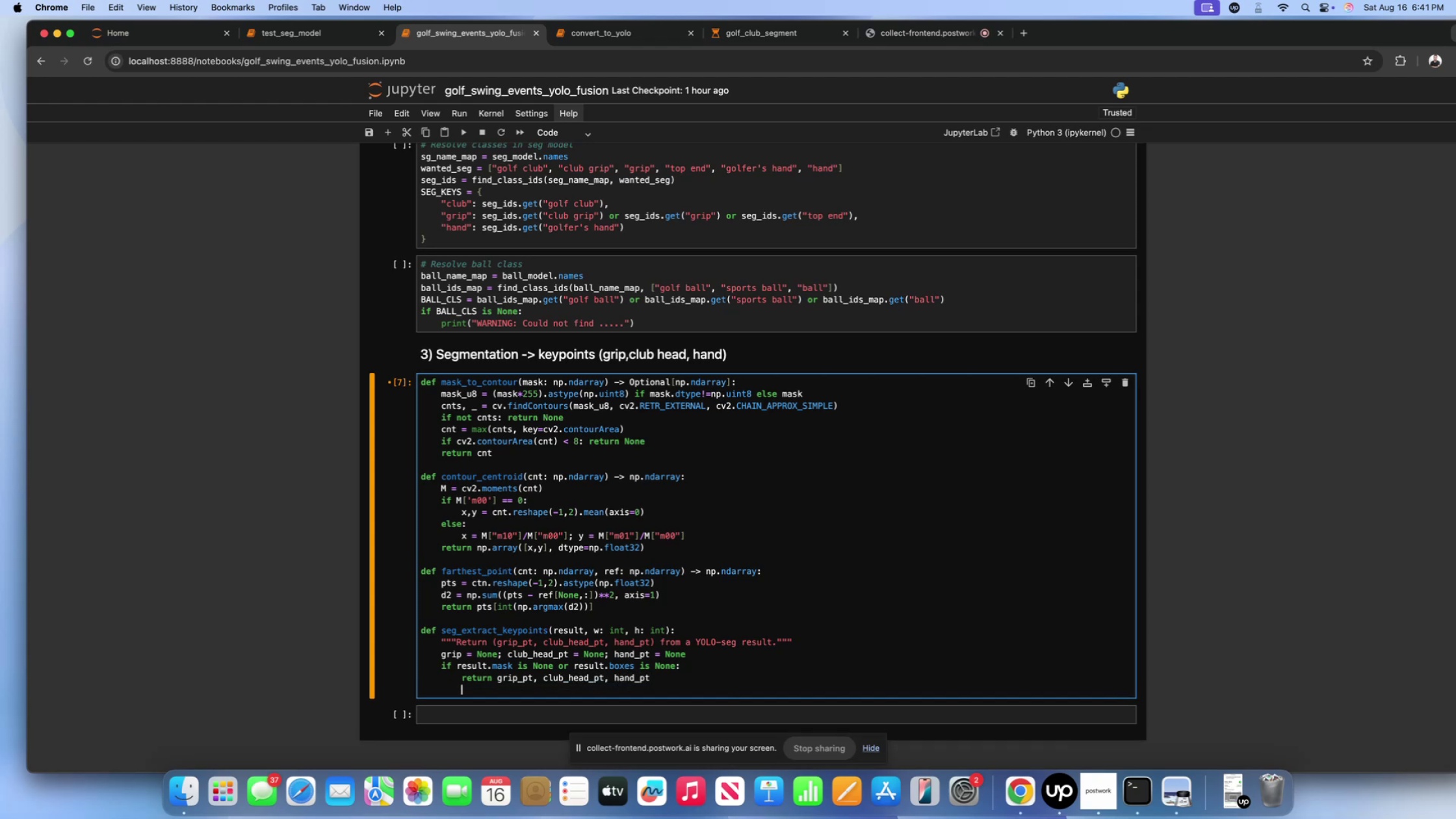 
key(Enter)
 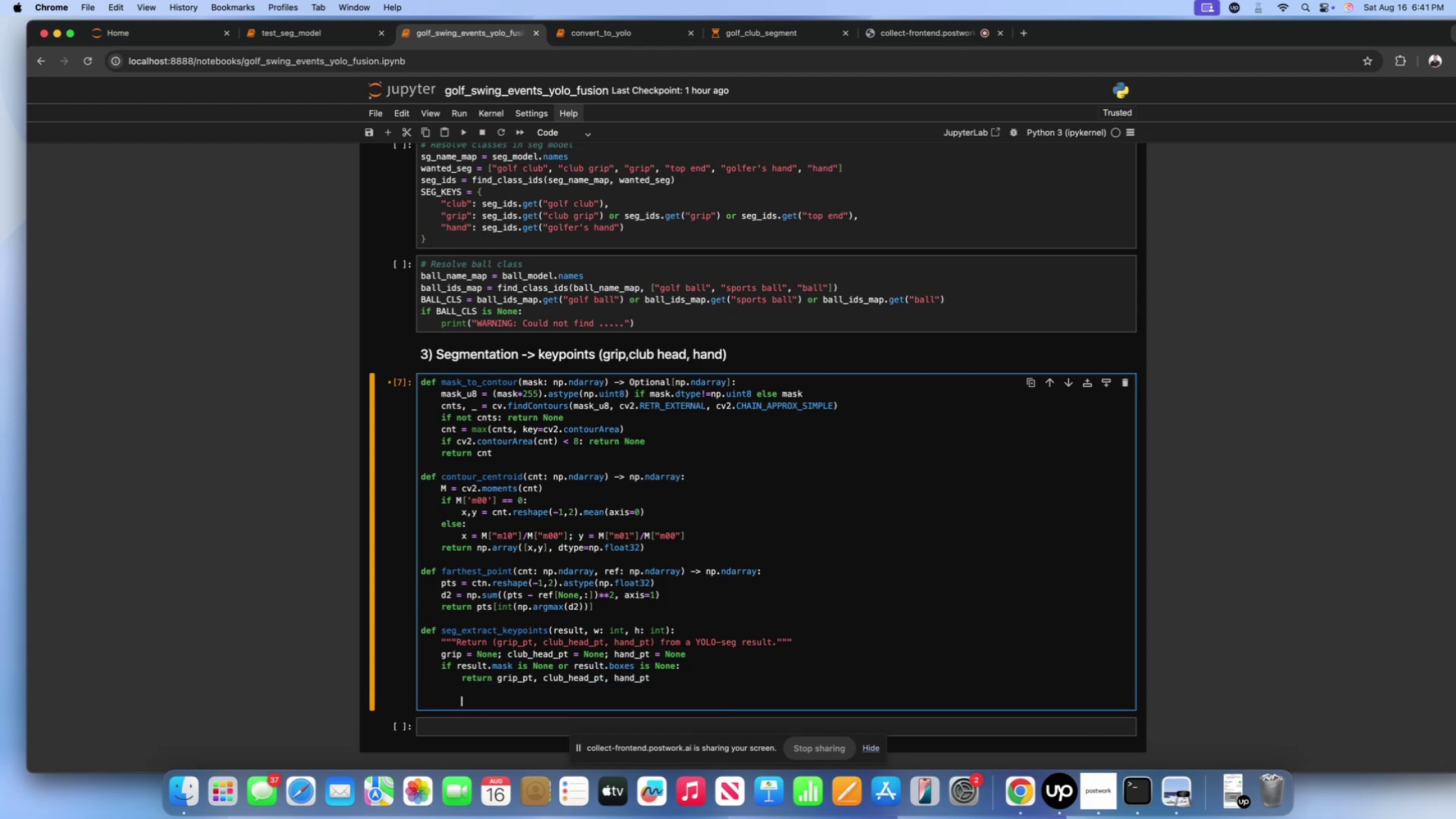 
key(Backspace)
type(masks = result.maks)
key(Backspace)
key(Backspace)
 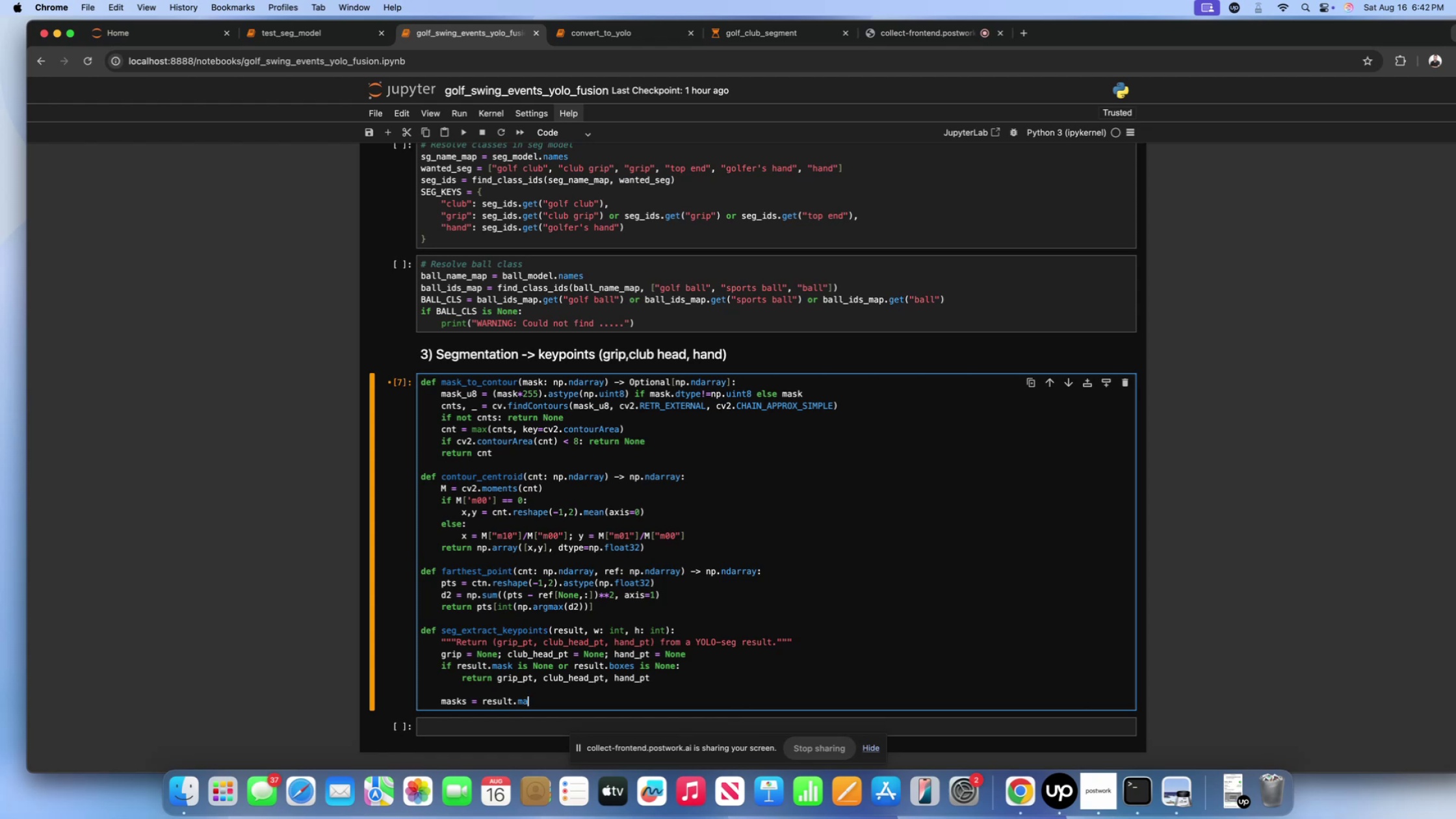 
wait(6.87)
 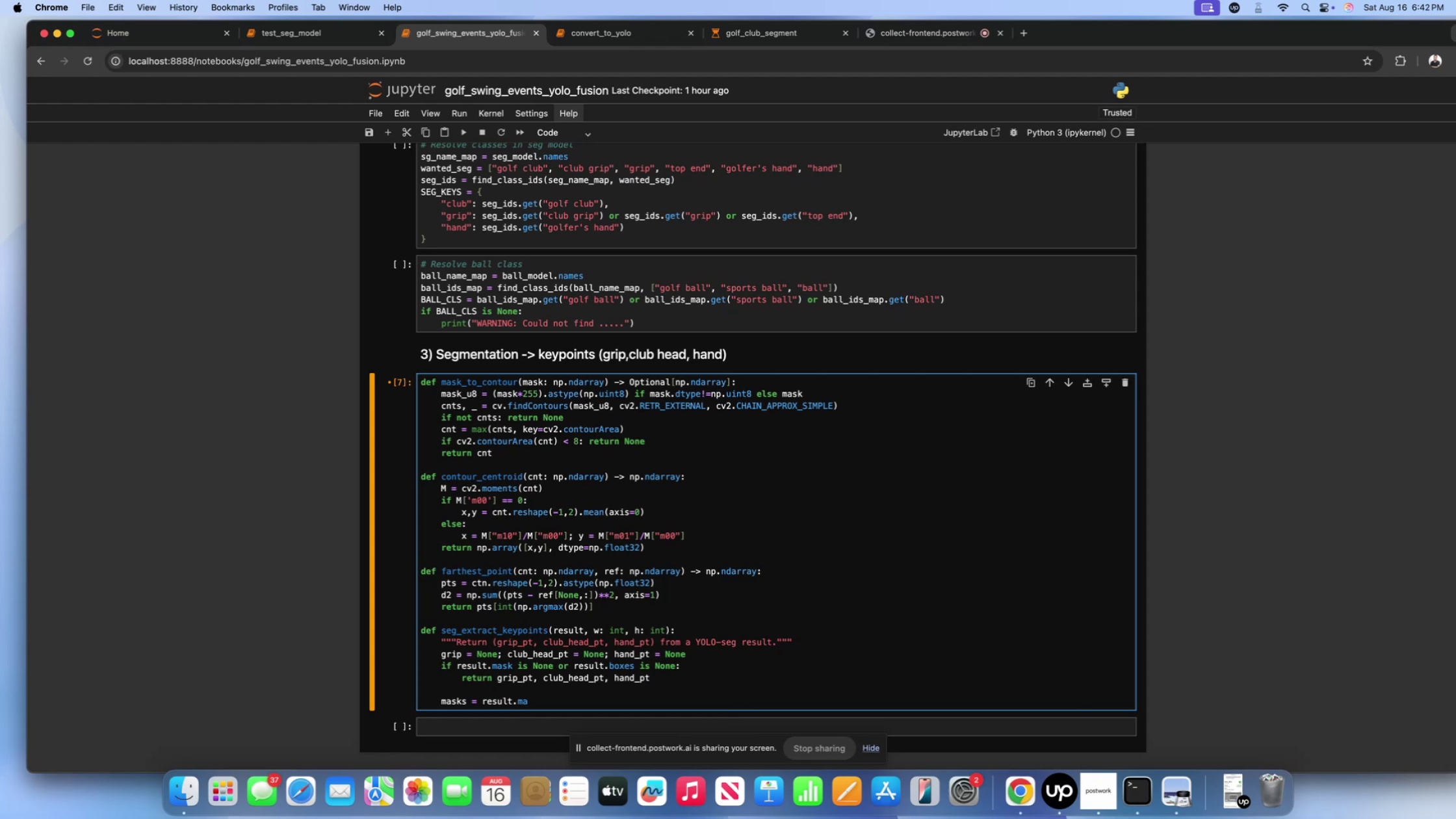 
key(Backspace)
type(sk)
key(Backspace)
key(Backspace)
type(sk)
key(Backspace)
key(Backspace)
type(ask)
 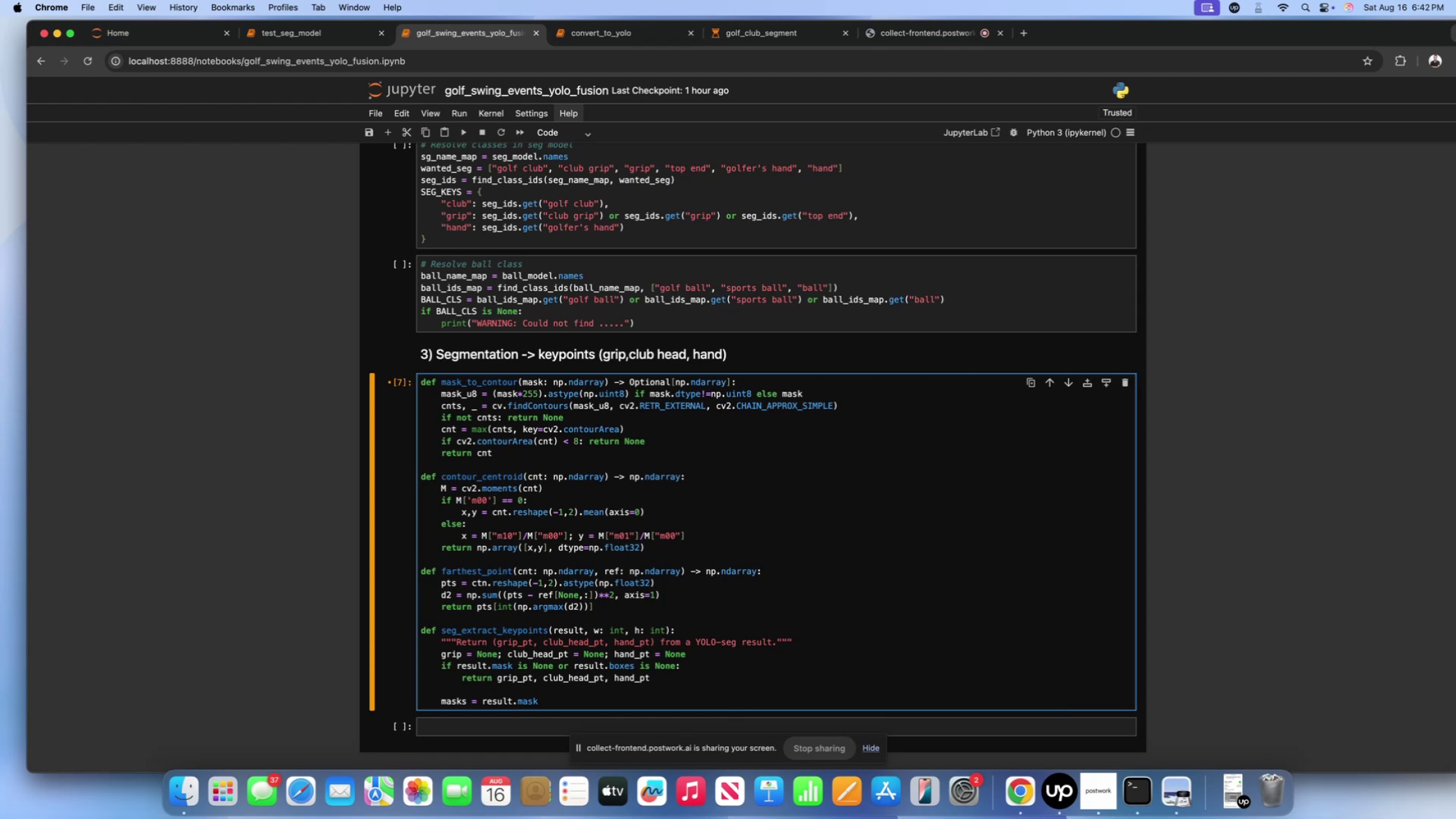 
wait(5.97)
 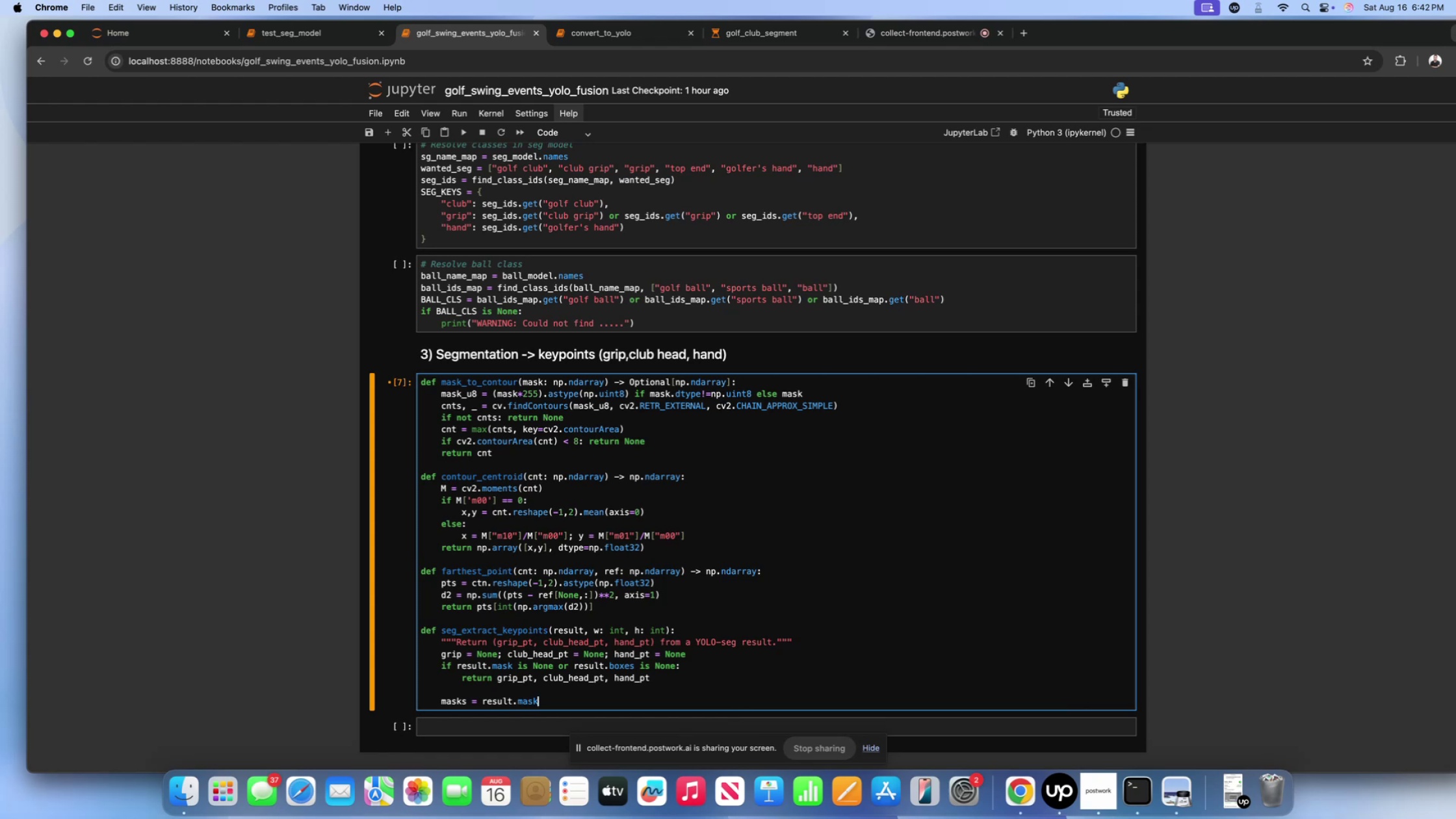 
type(s.data.cpu().numpy())
 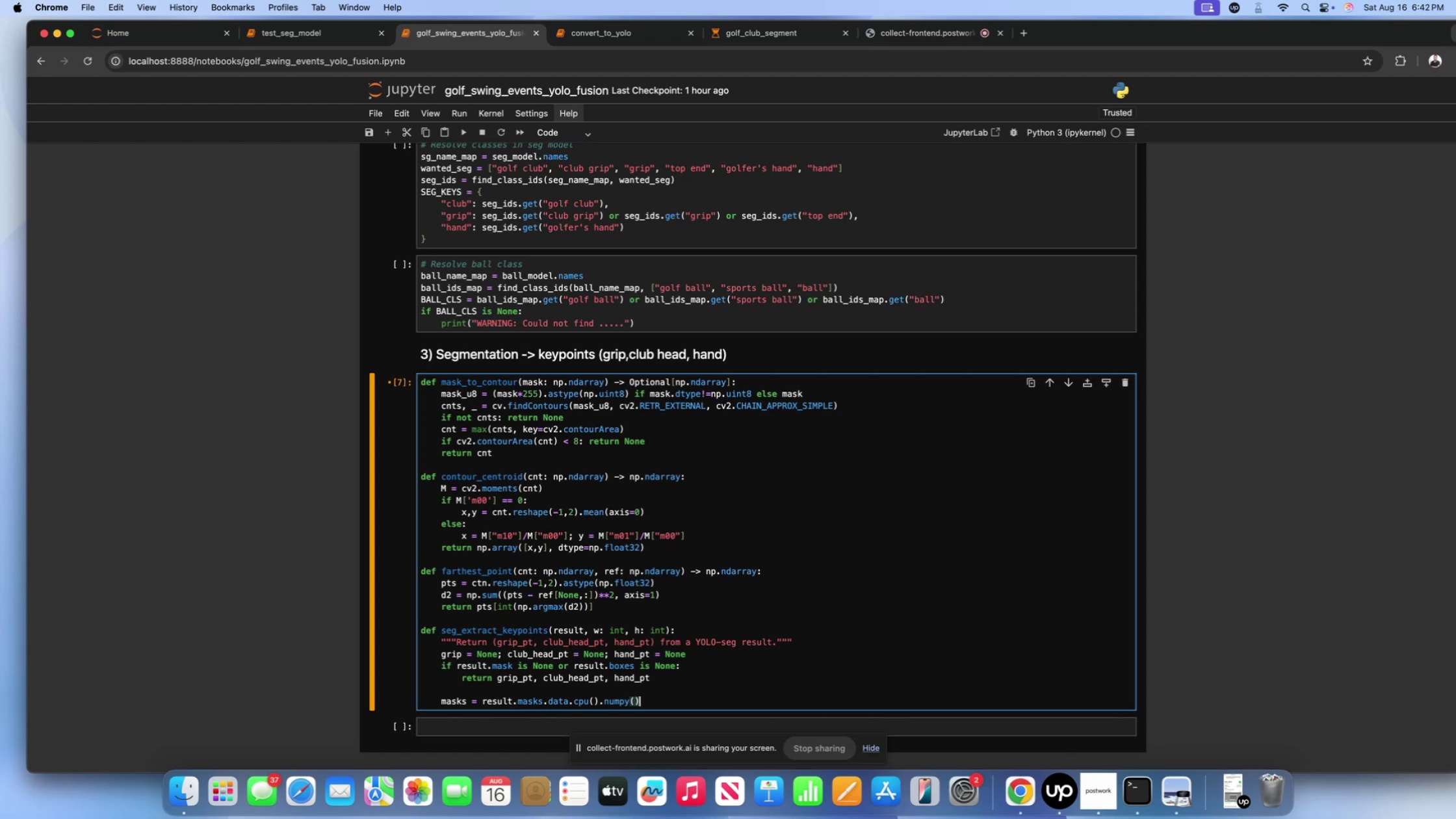 
key(Enter)
 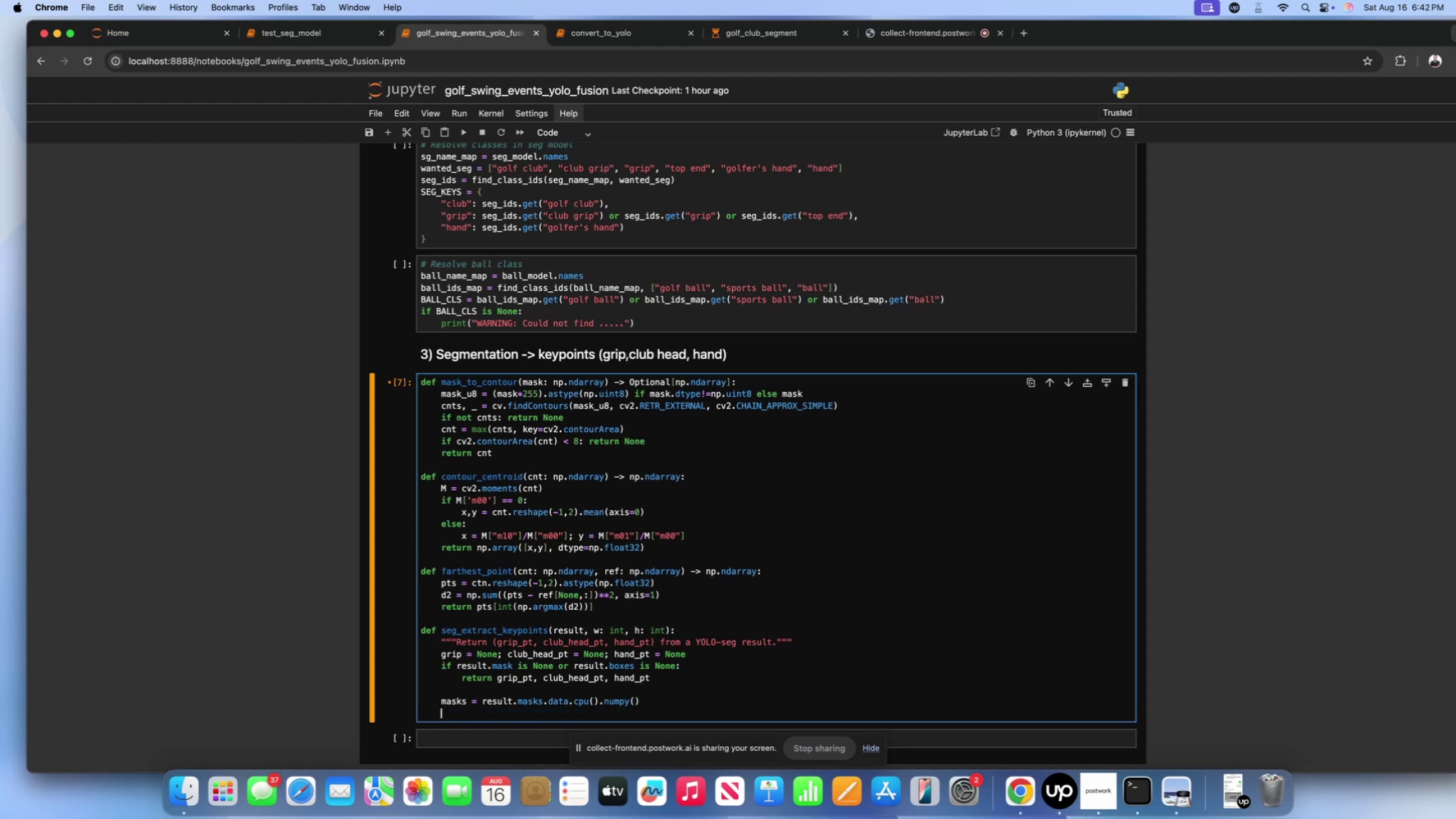 
type(cls = result.boxes.)
 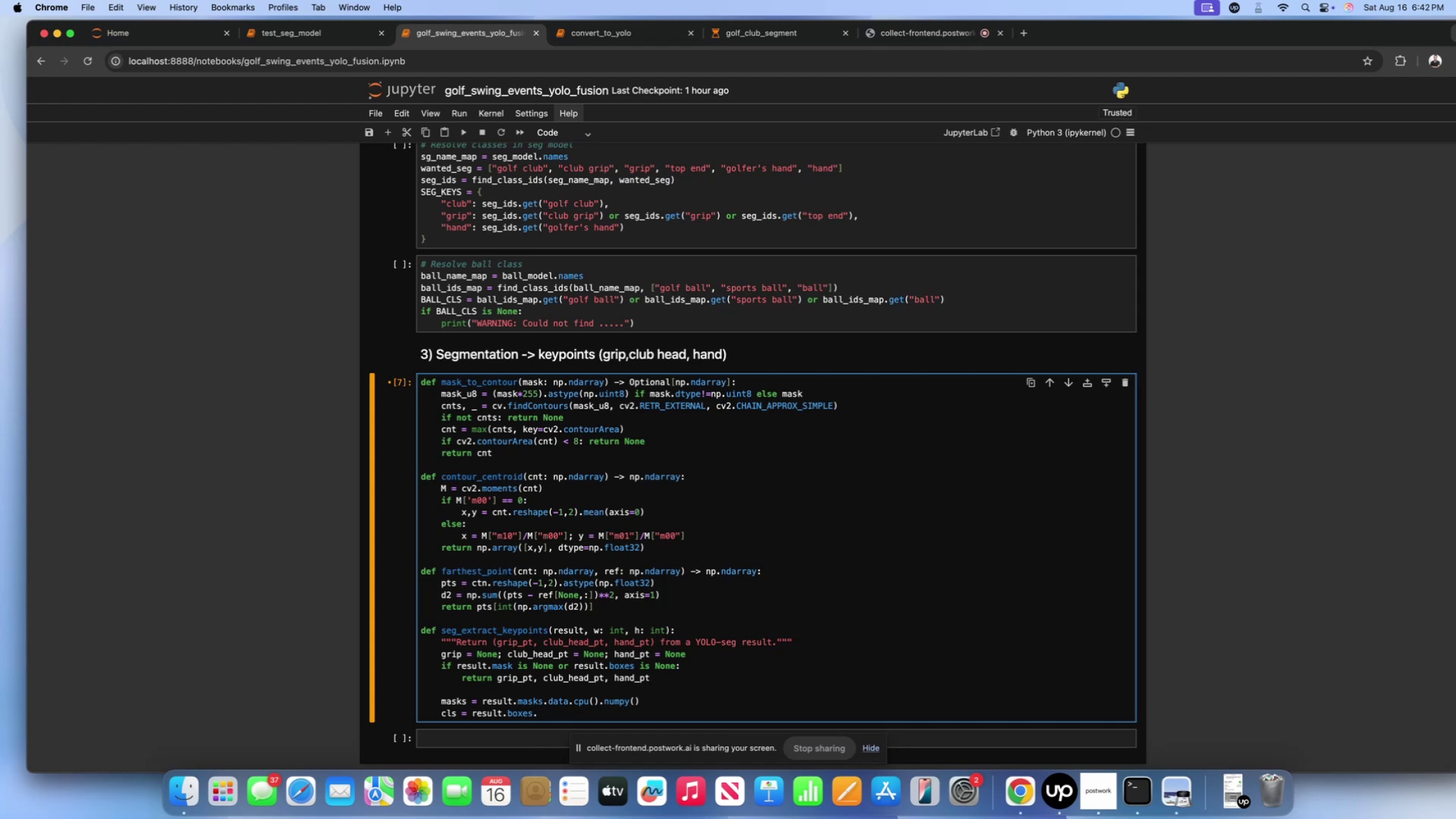 
type(cls.cpu().numpy().astype())
 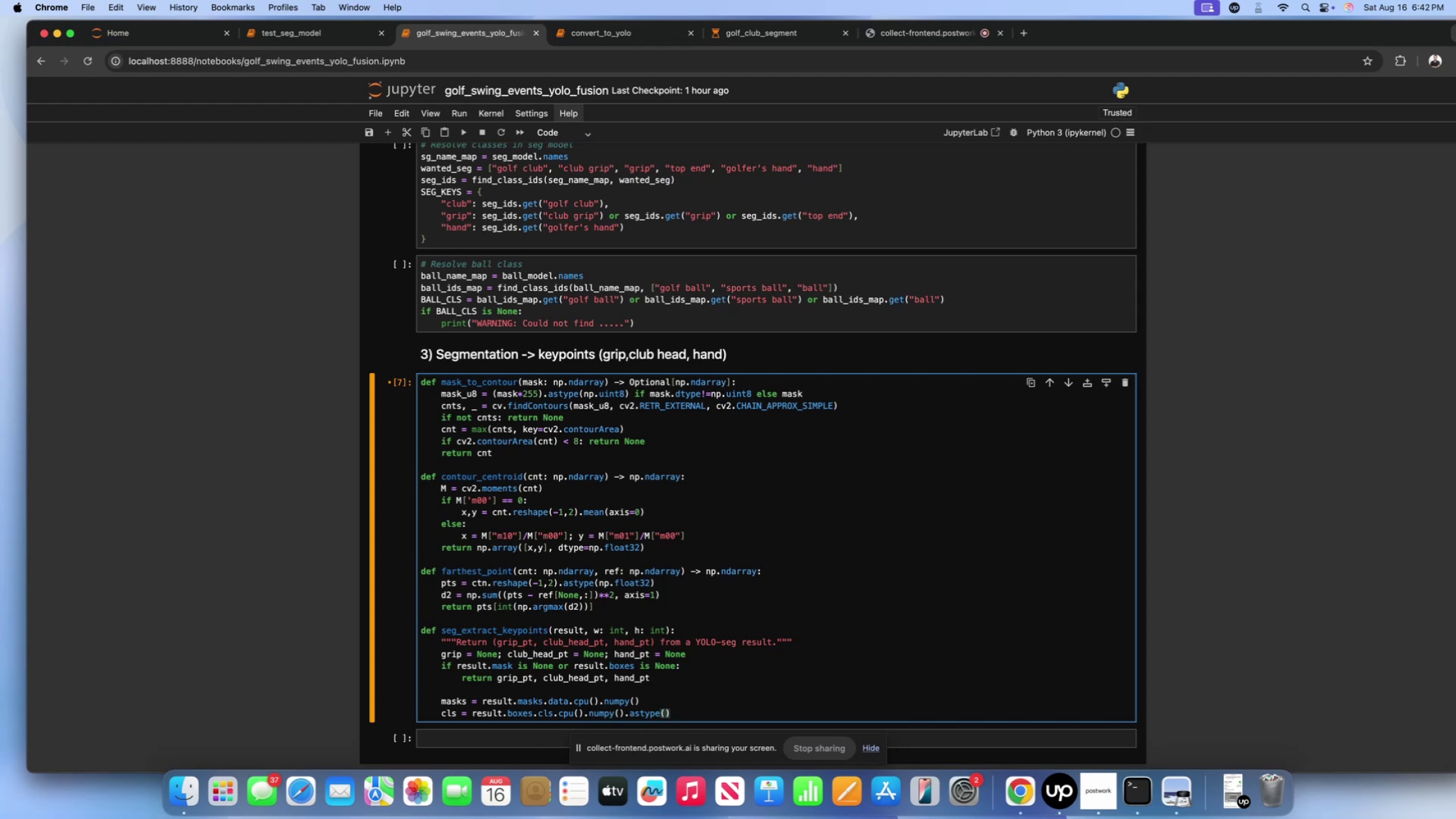 
key(ArrowLeft)
 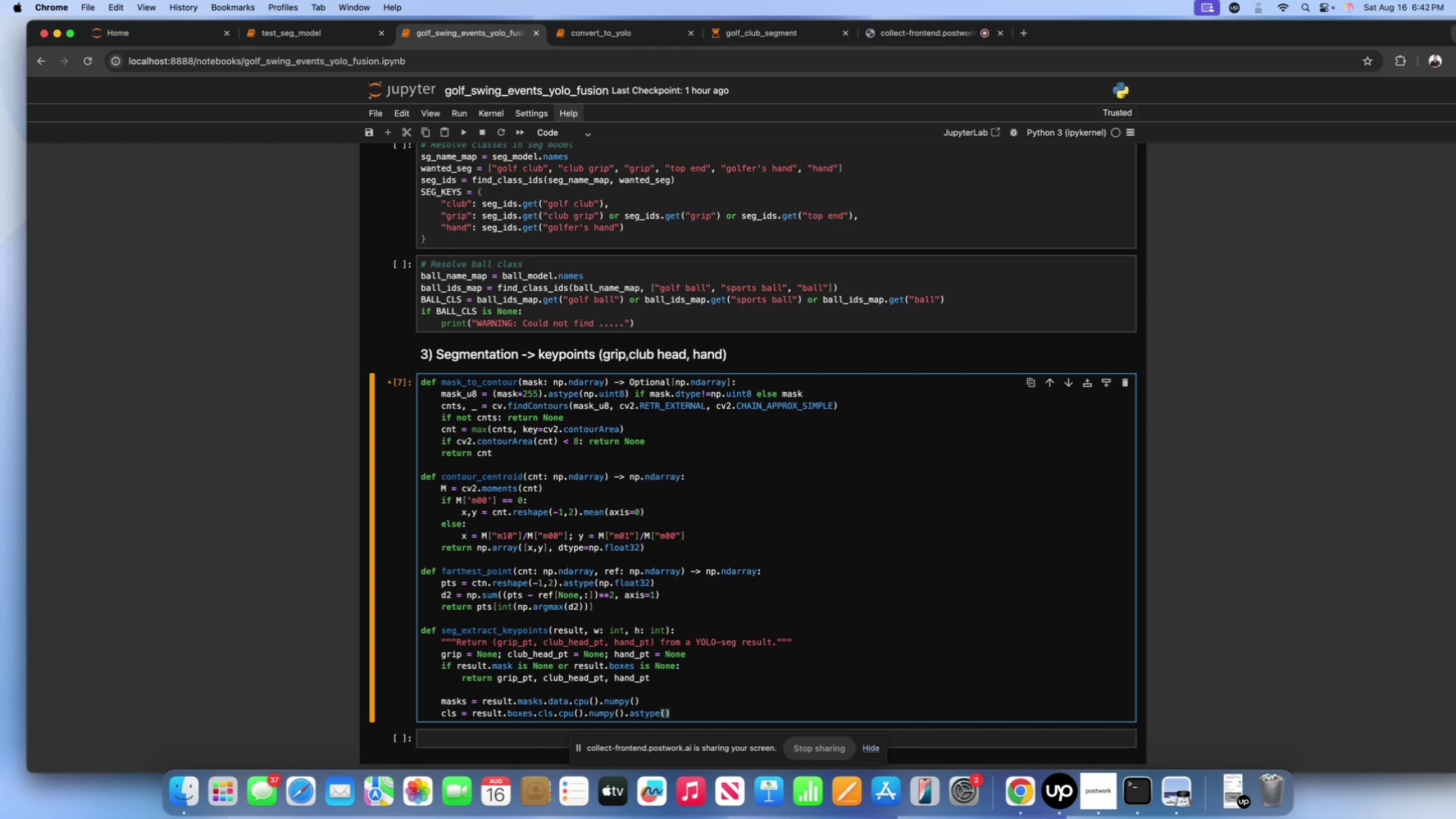 
type(int)
 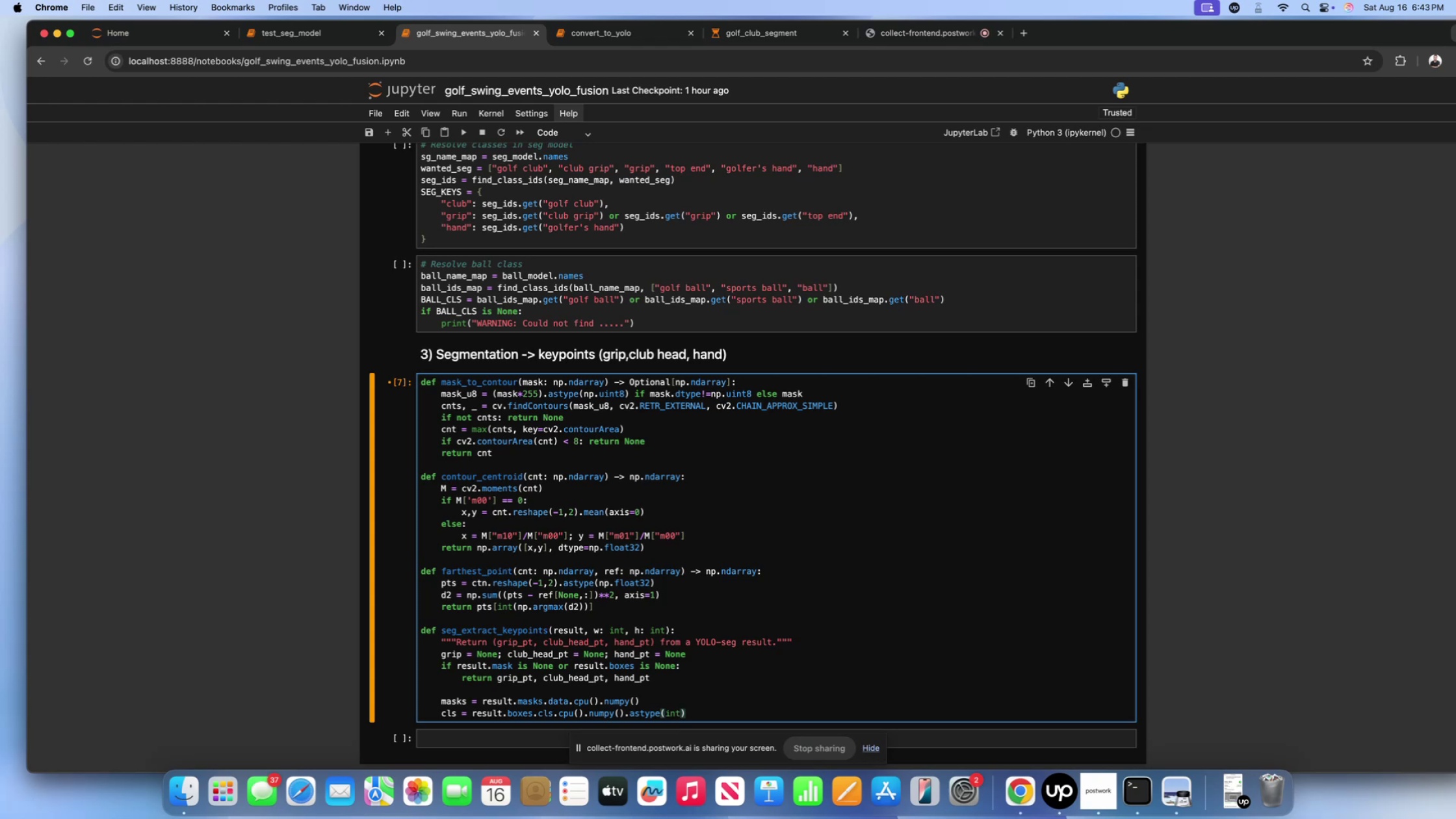 
key(ArrowRight)
 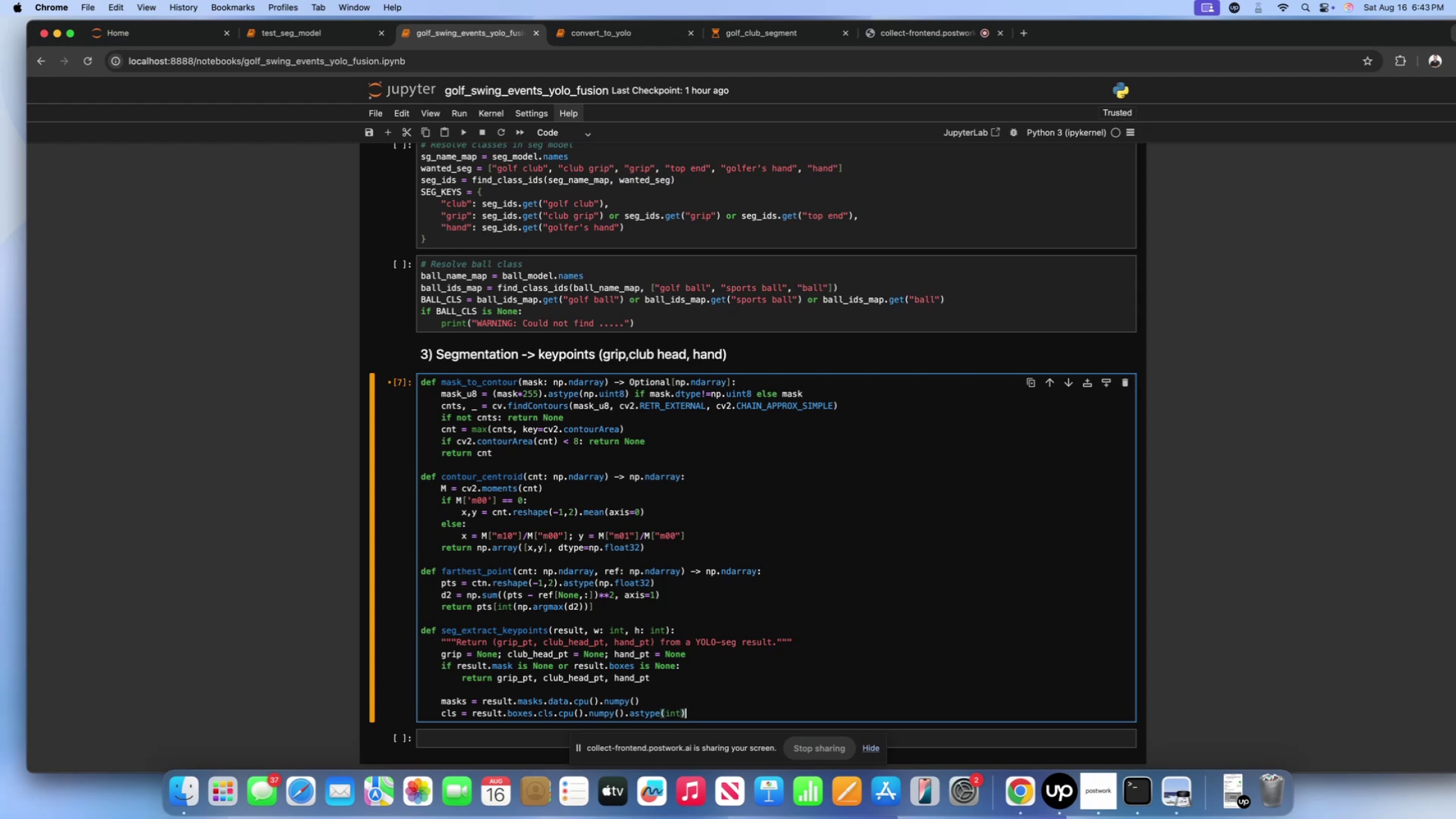 
key(Enter)
 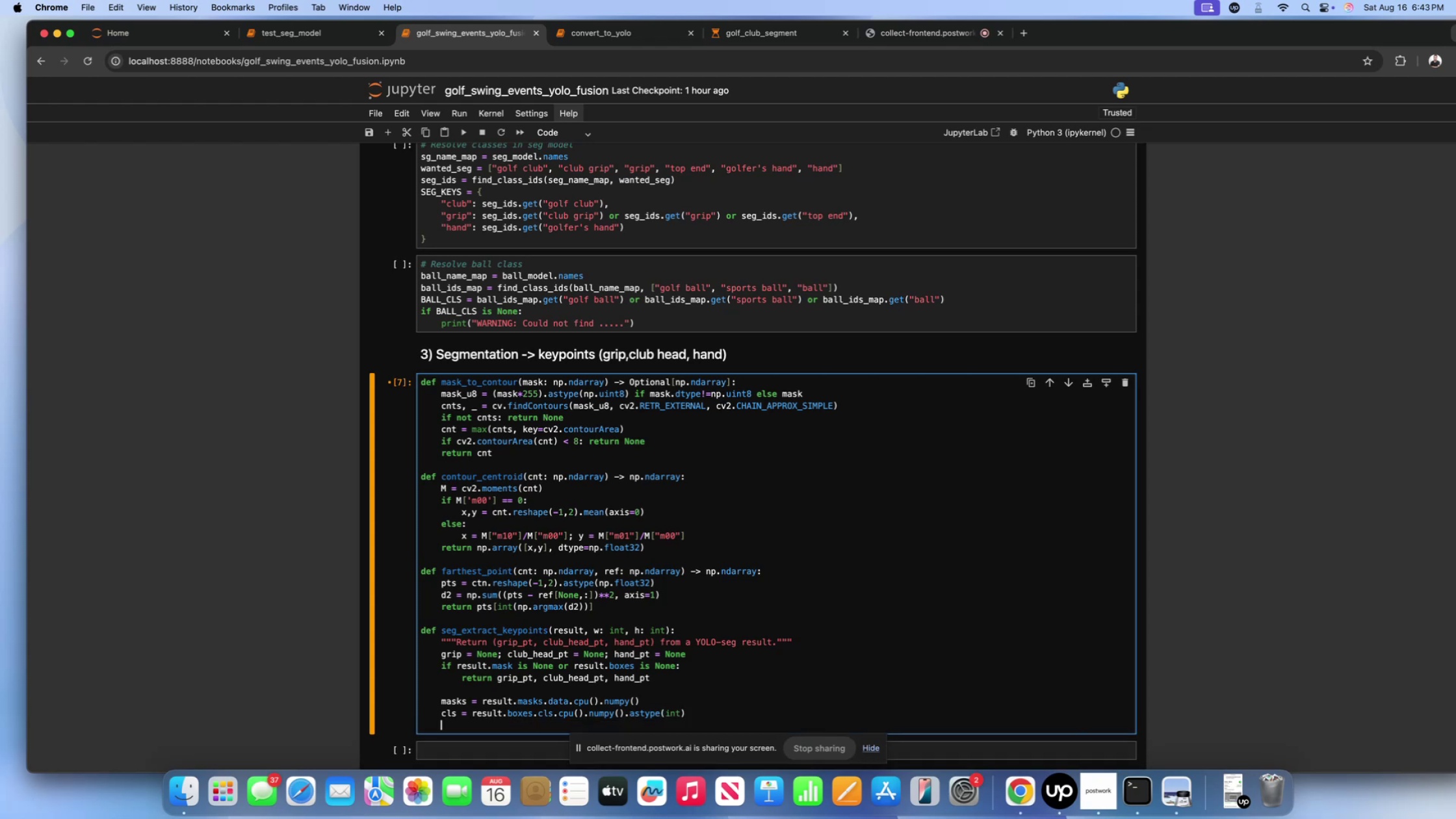 
key(Enter)
 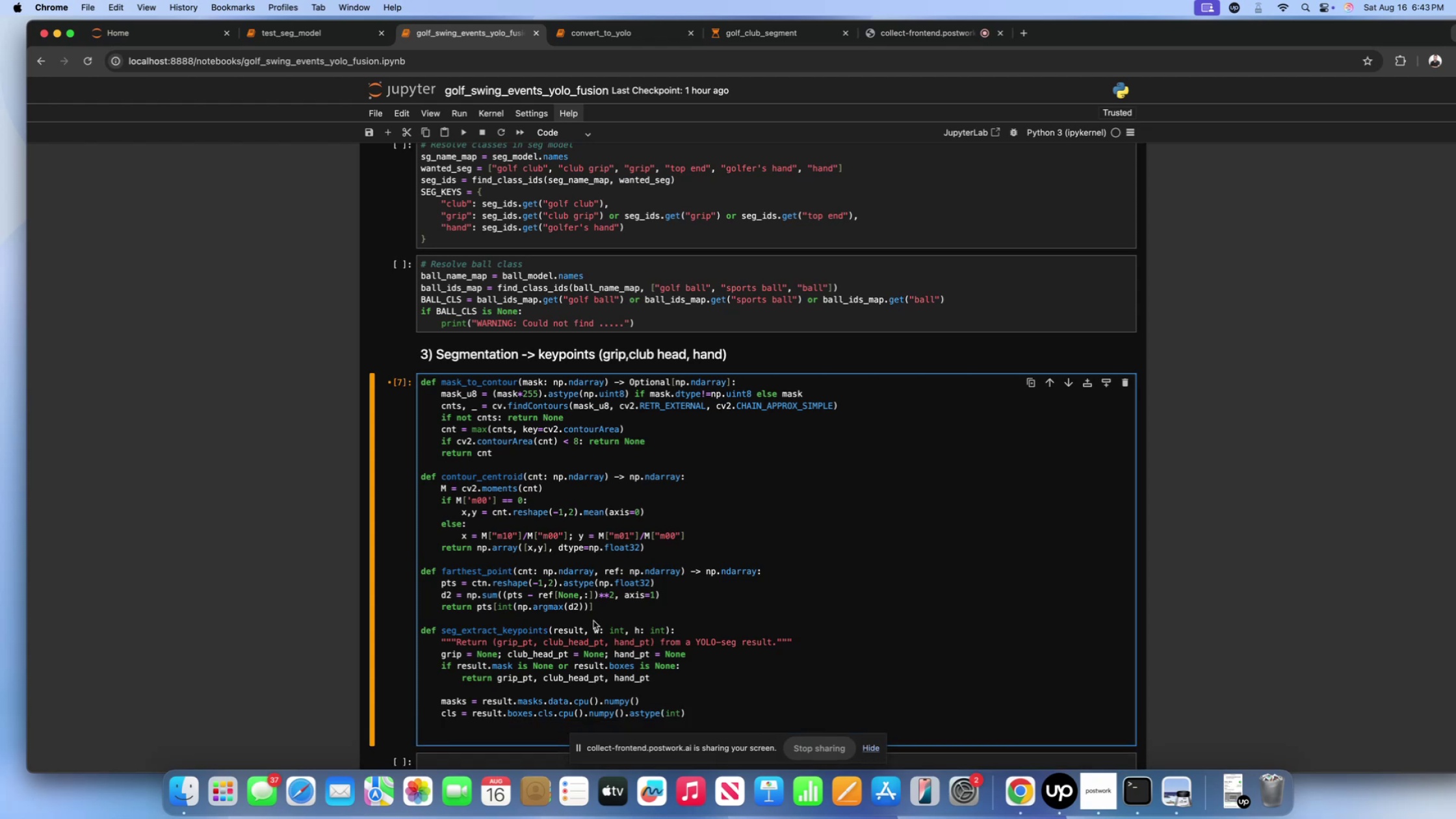 
scroll: coordinate [604, 596], scroll_direction: down, amount: 17.0
 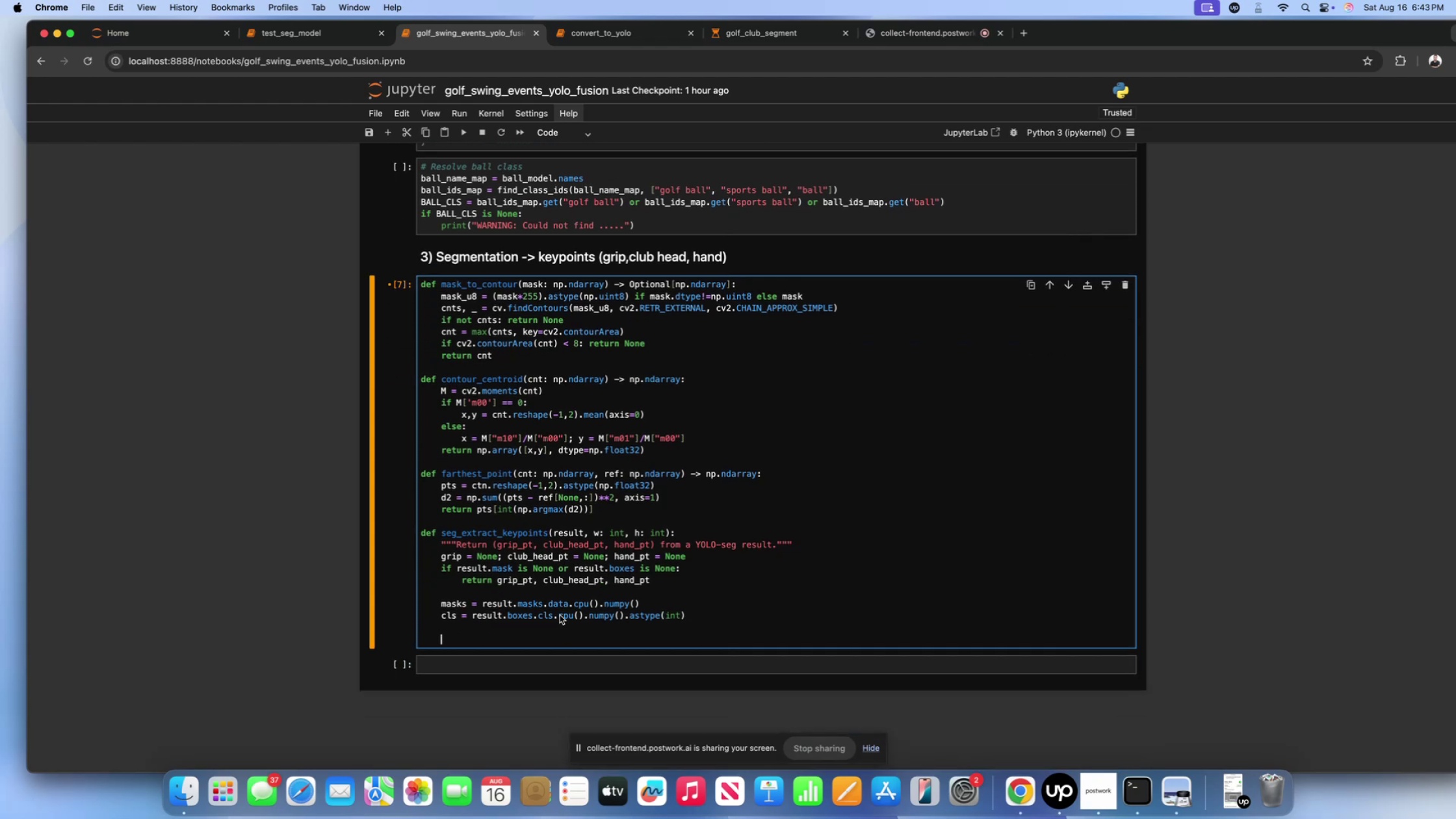 
type(Hm, Wm = masks )
key(Backspace)
type(.shape[])
 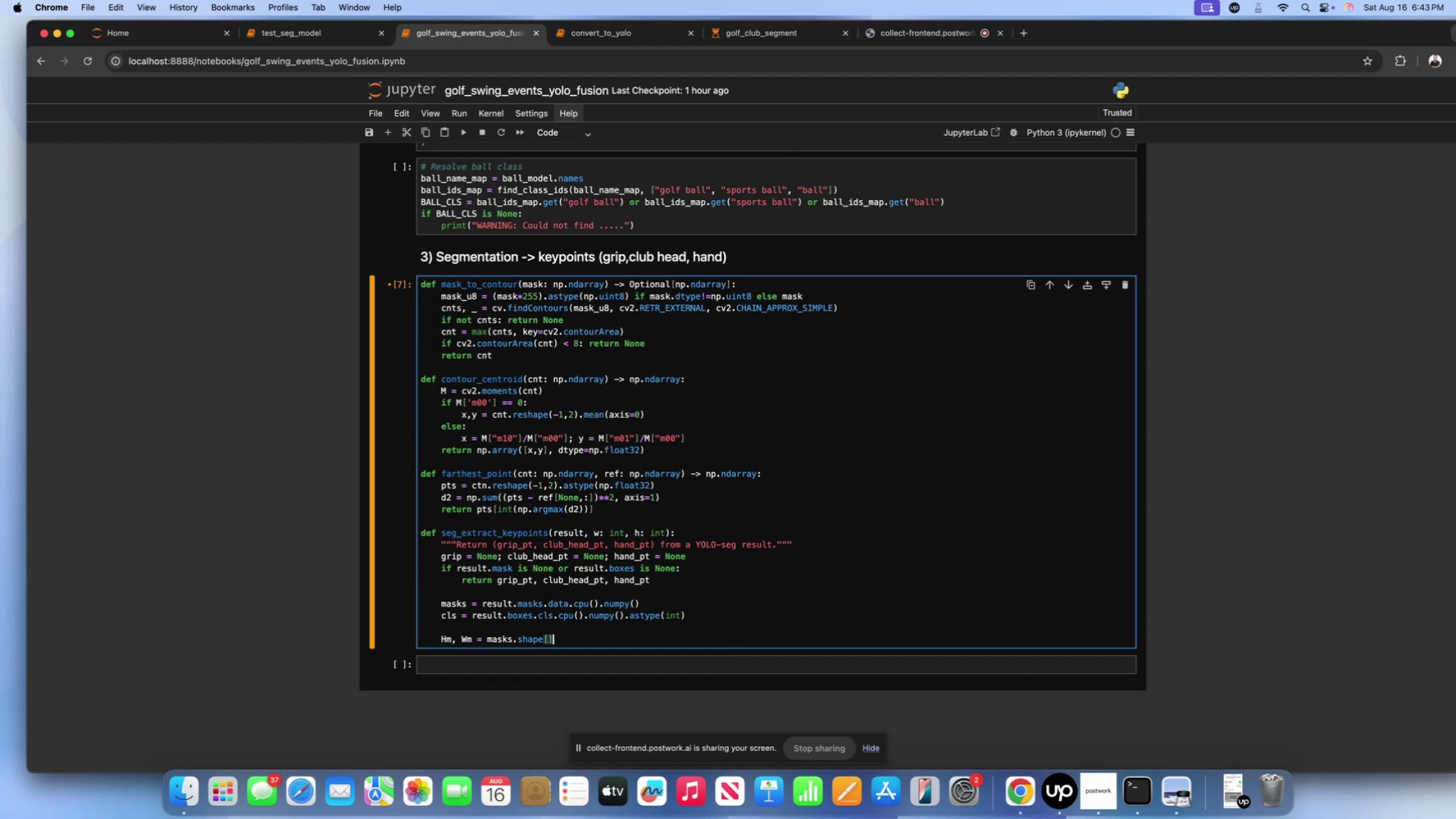 
key(ArrowLeft)
 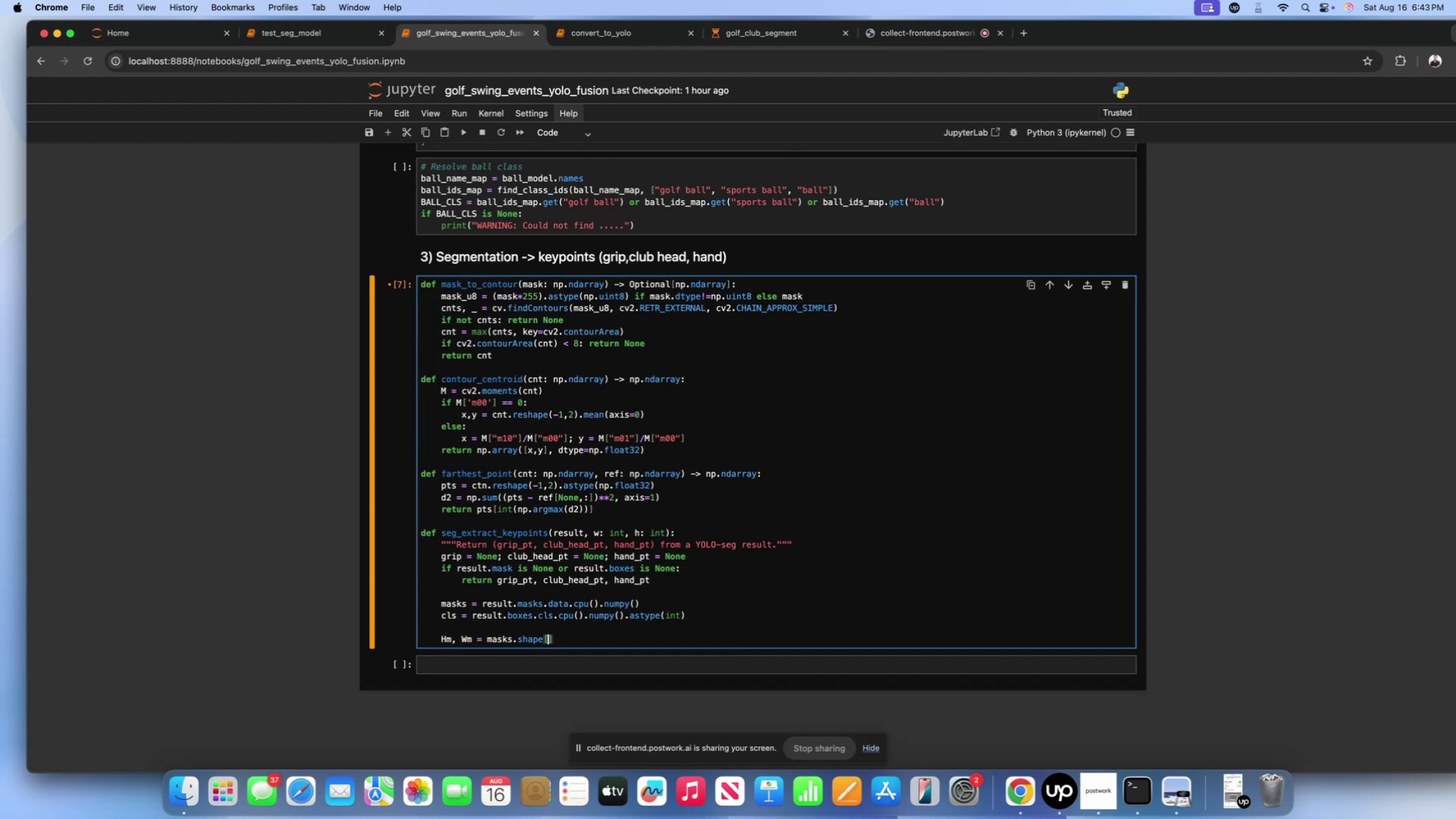 
key(Minus)
 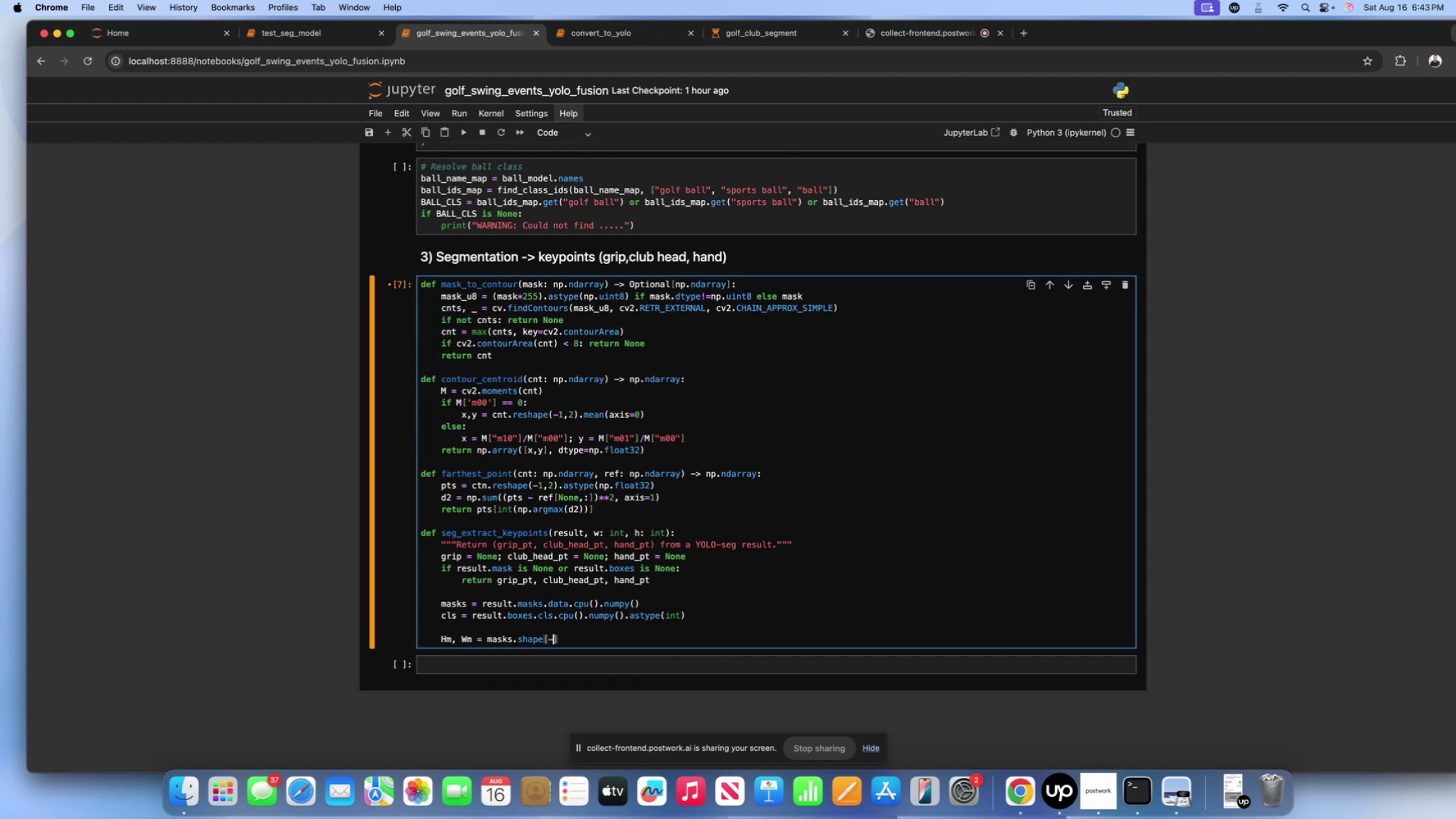 
key(2)
 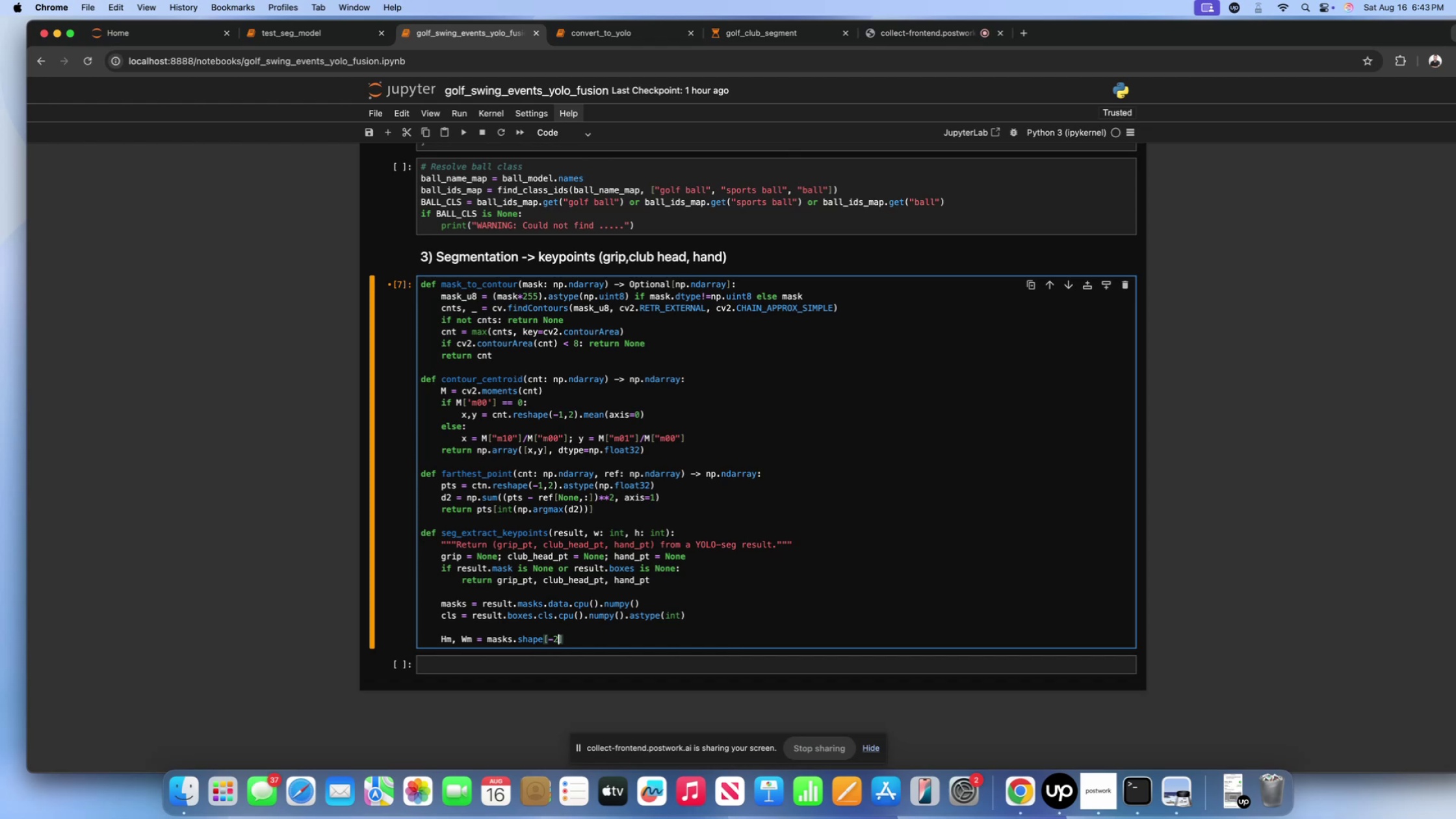 
key(Comma)
 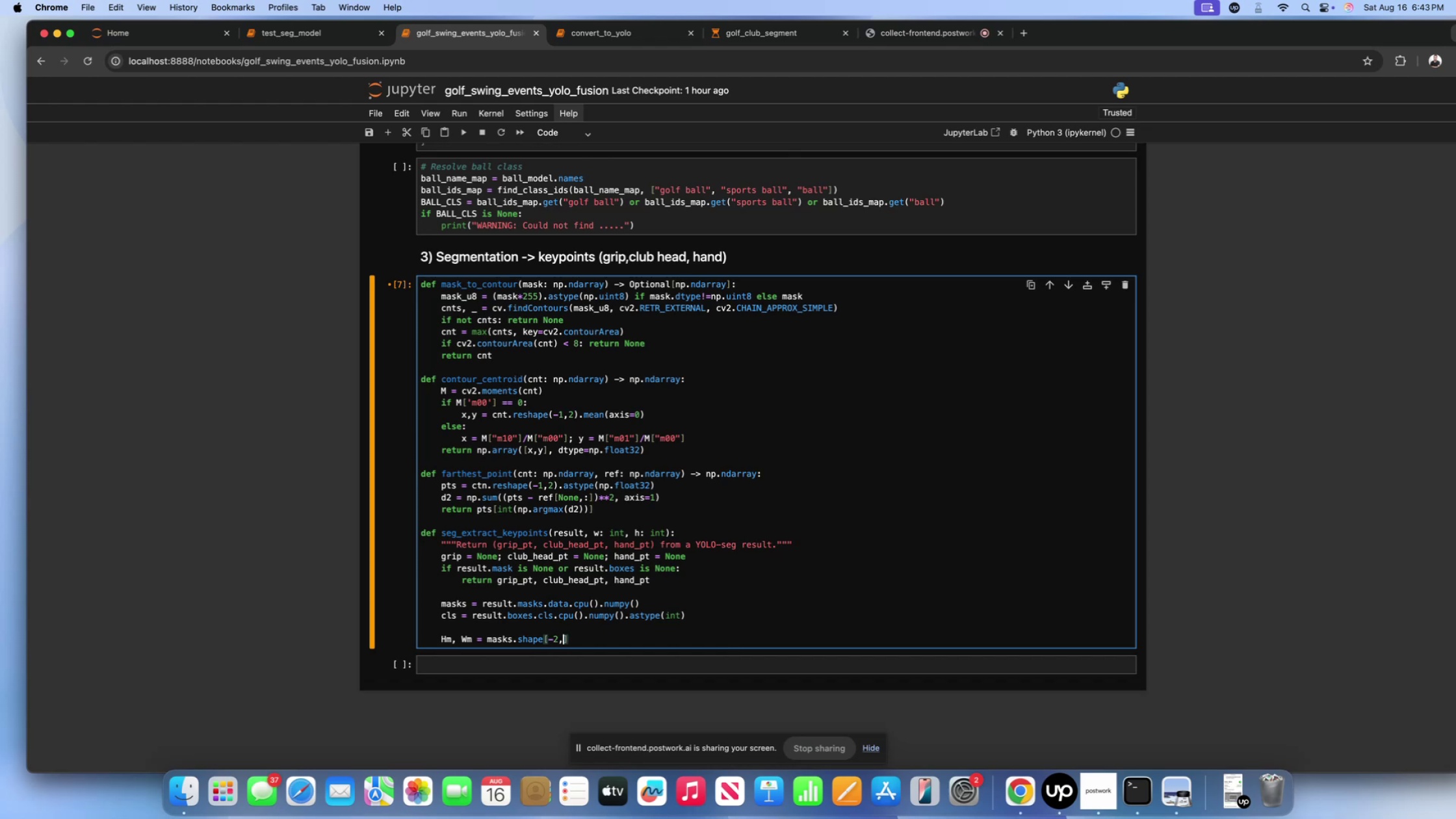 
key(Space)
 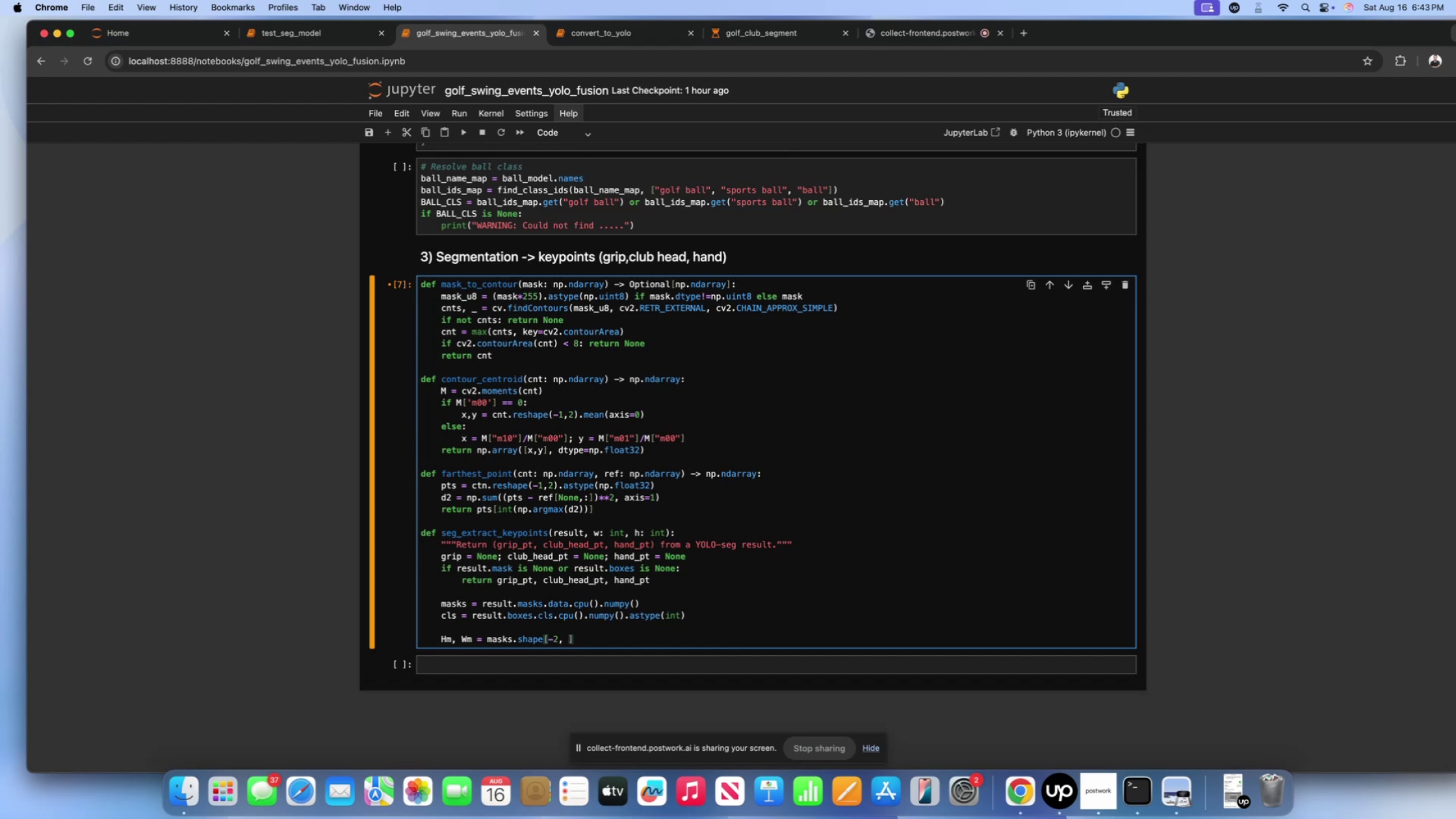 
key(Backspace)
 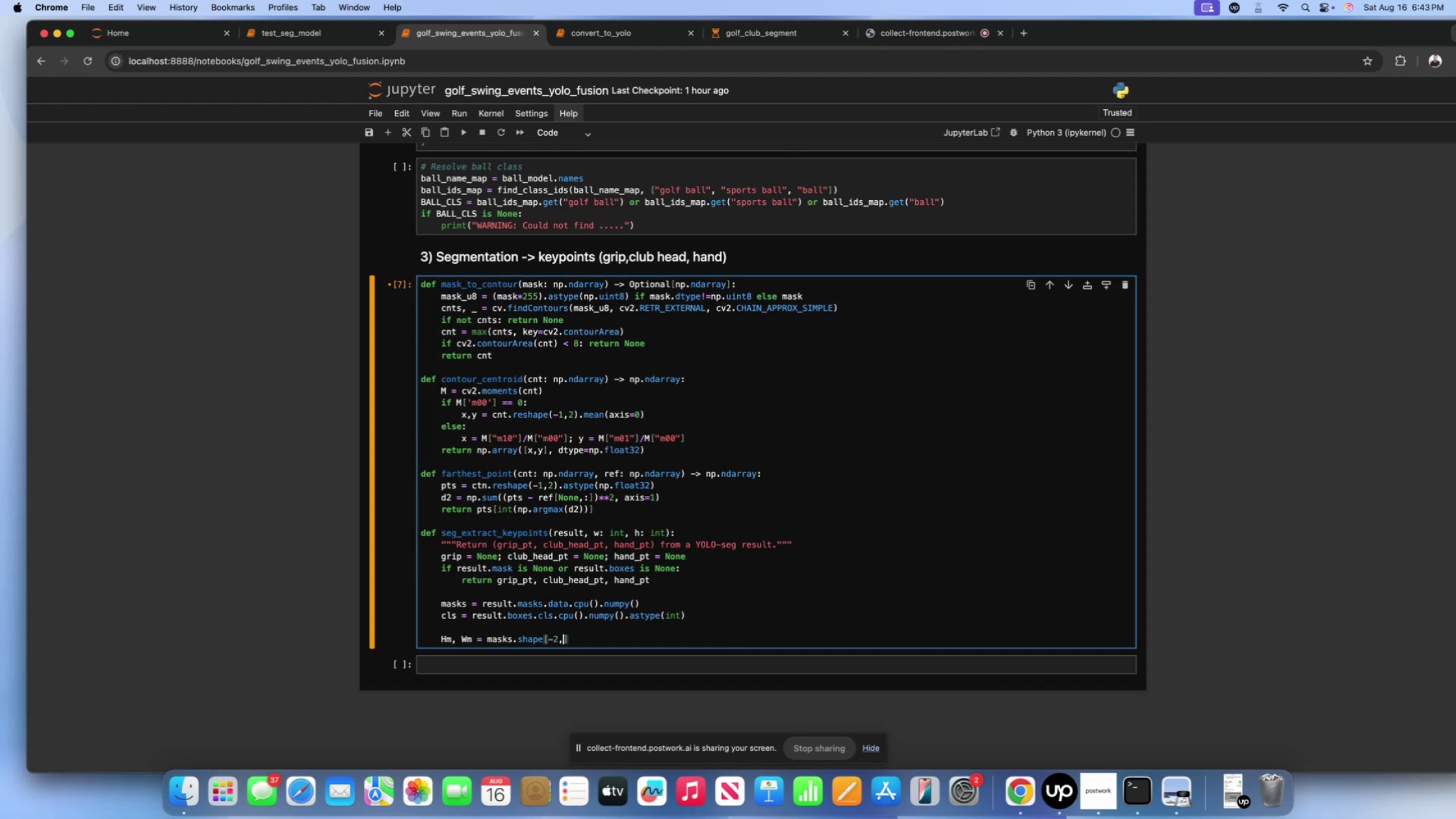 
key(Backspace)
 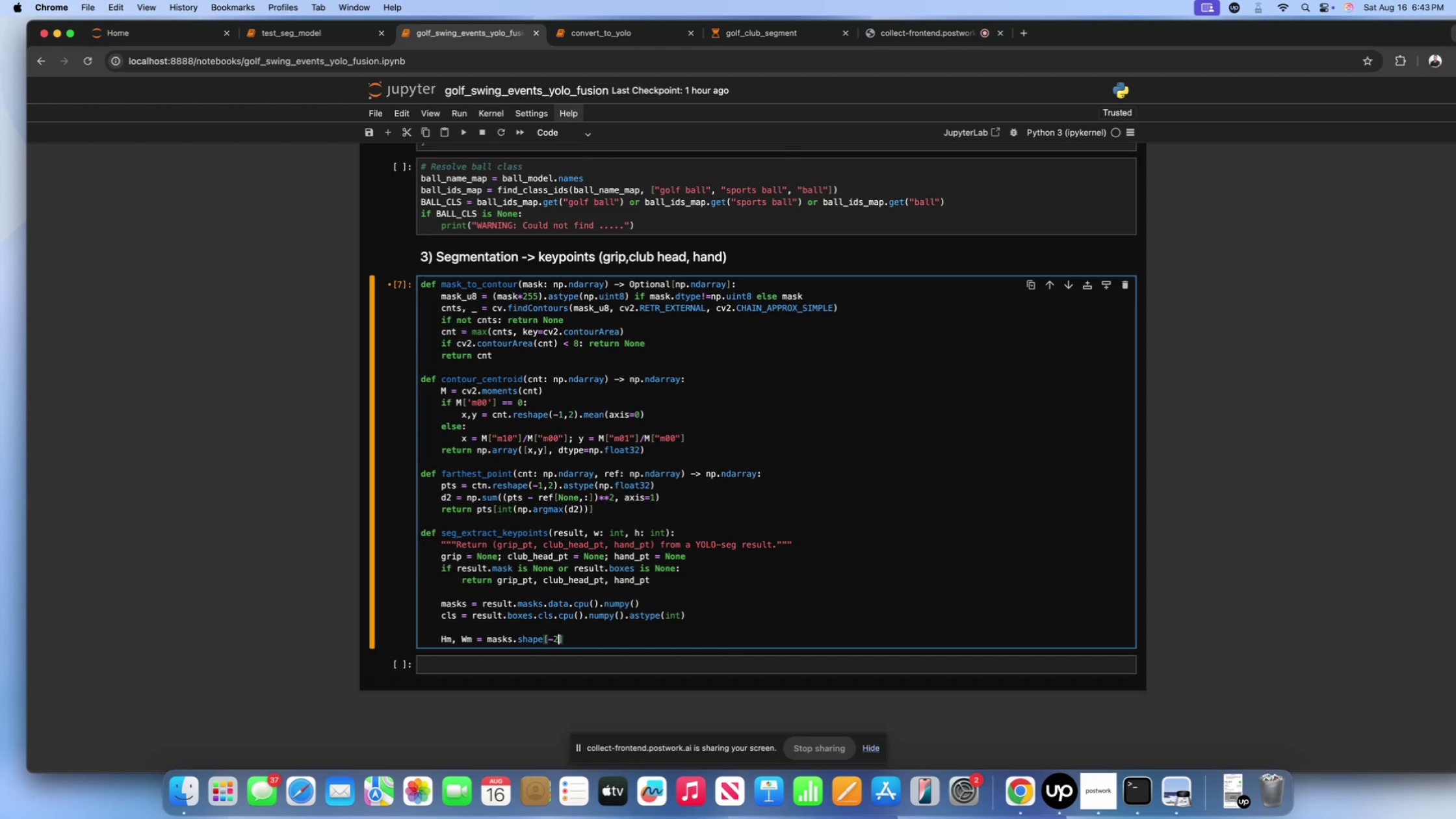 
key(Shift+ShiftLeft)
 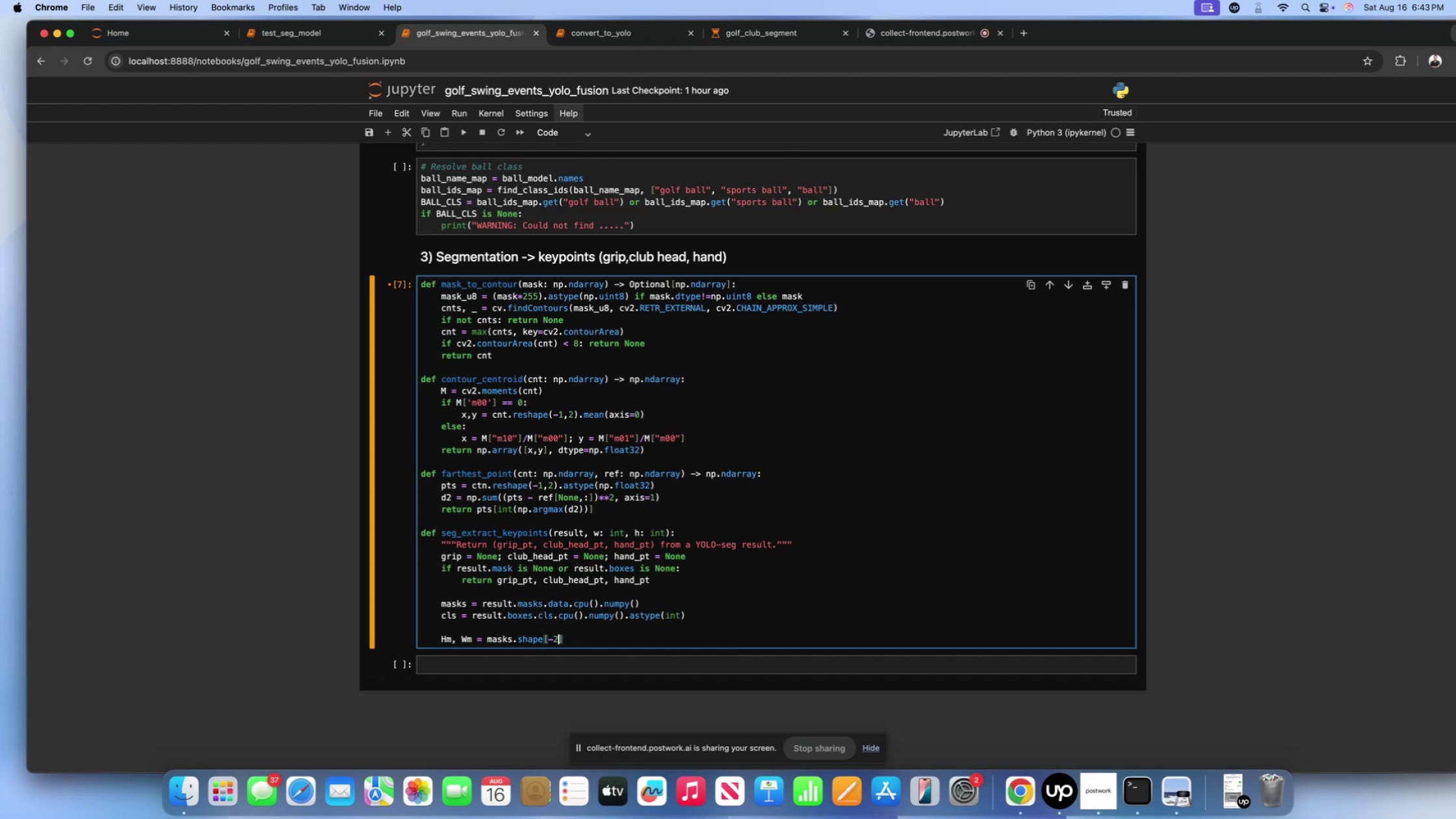 
key(Shift+Semicolon)
 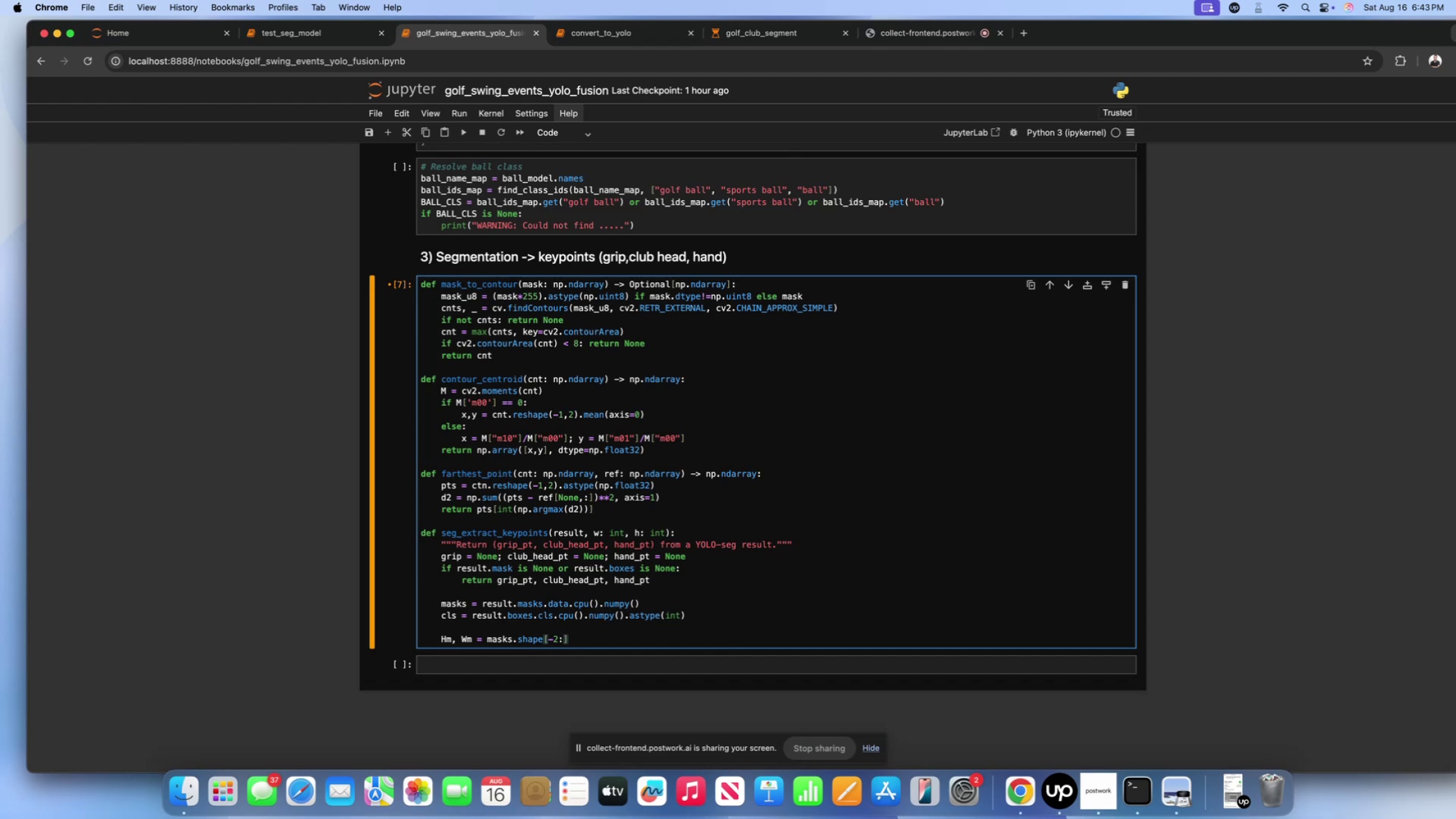 
key(ArrowRight)
 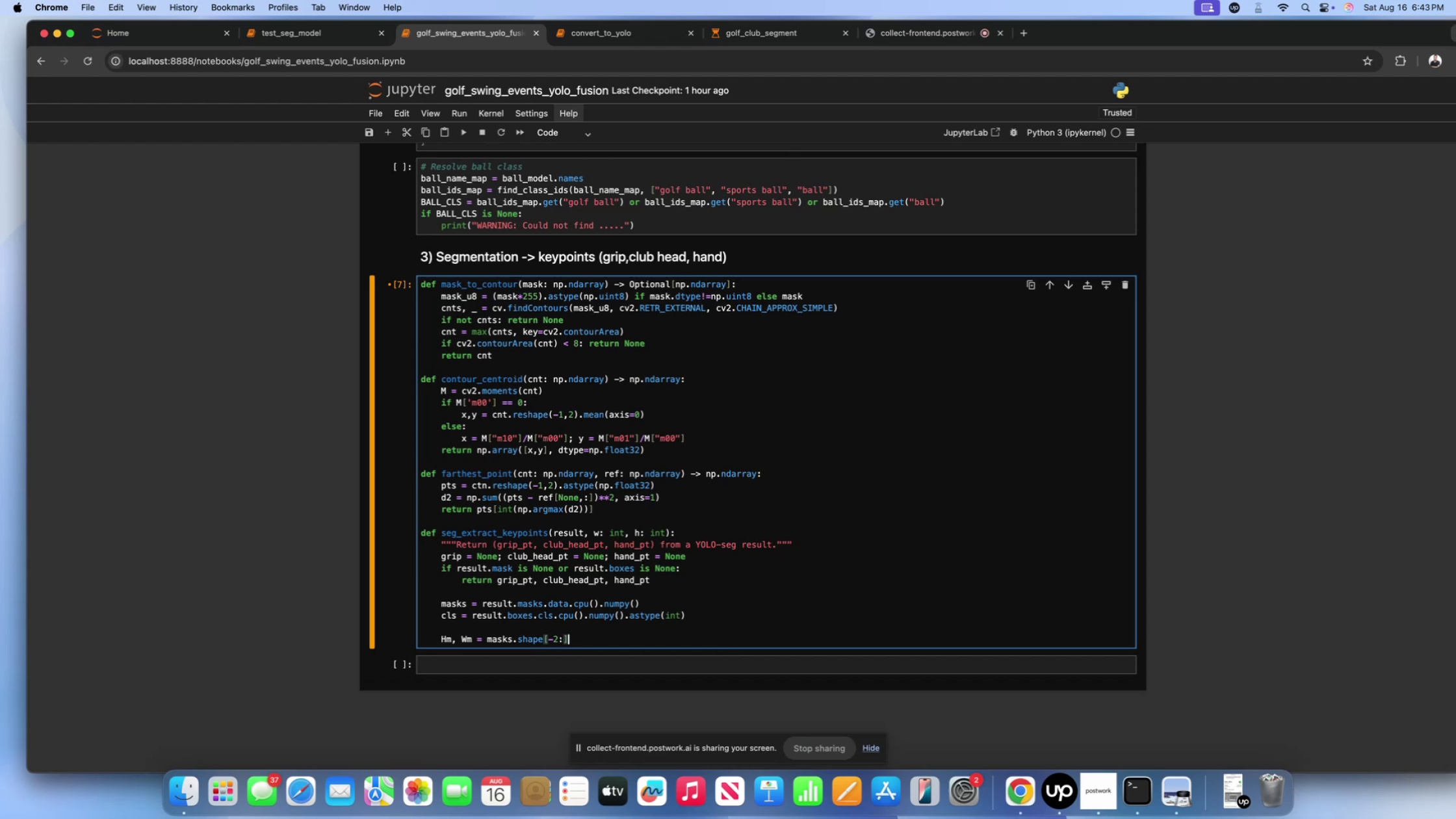 
key(Enter)
 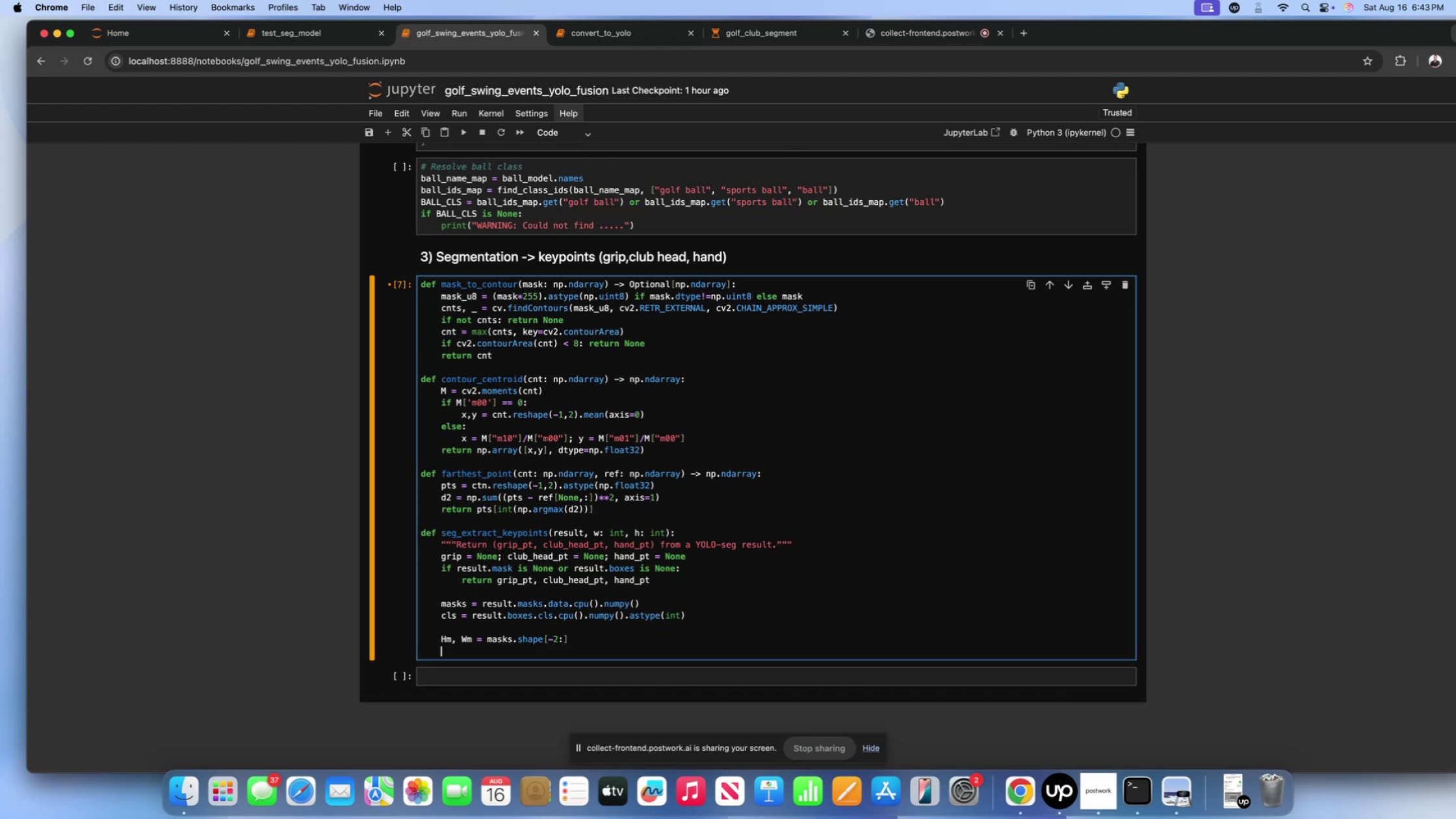 
type(scaled = [])
 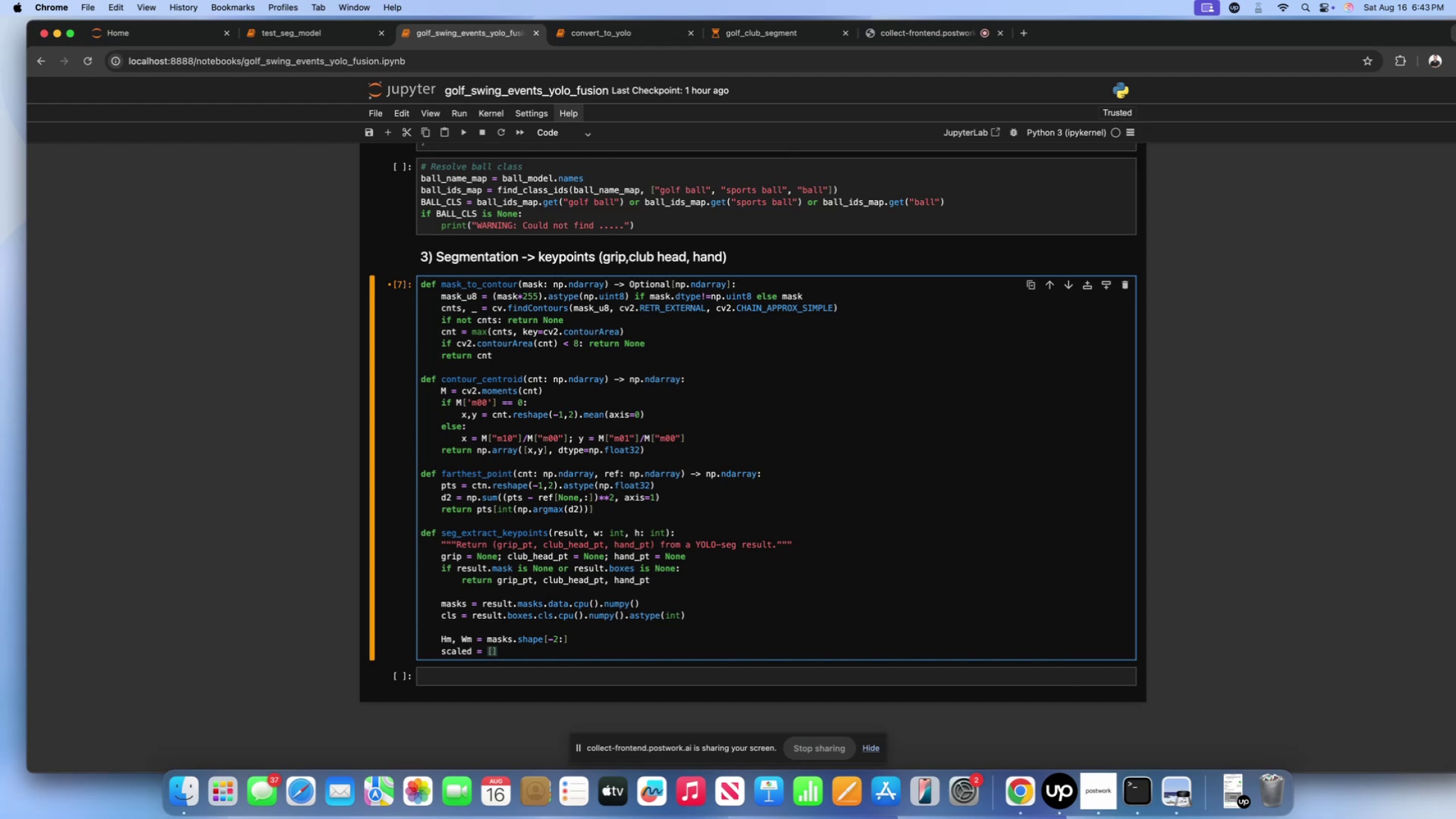 
key(Enter)
 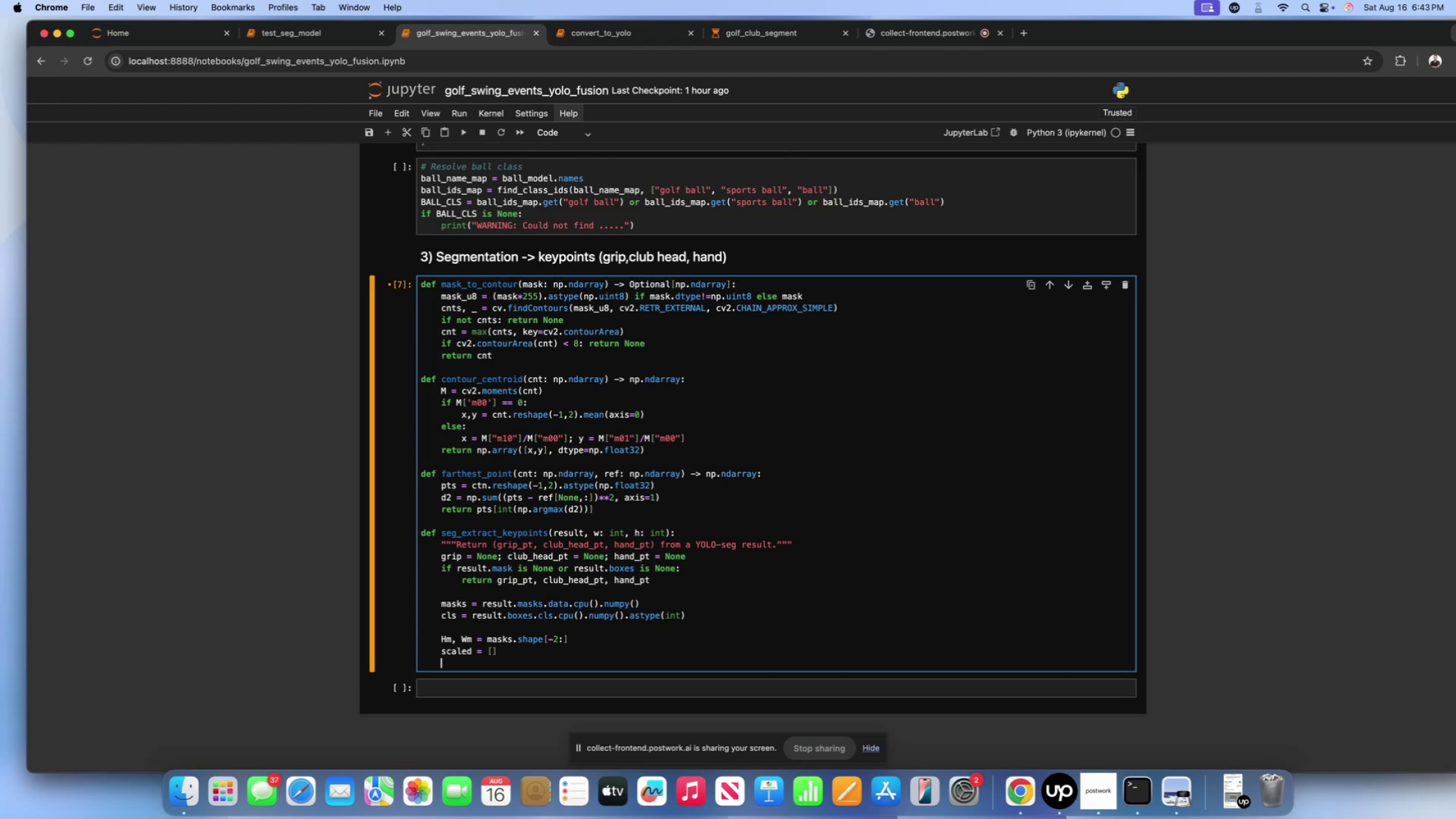 
type(for m in masks:)
 